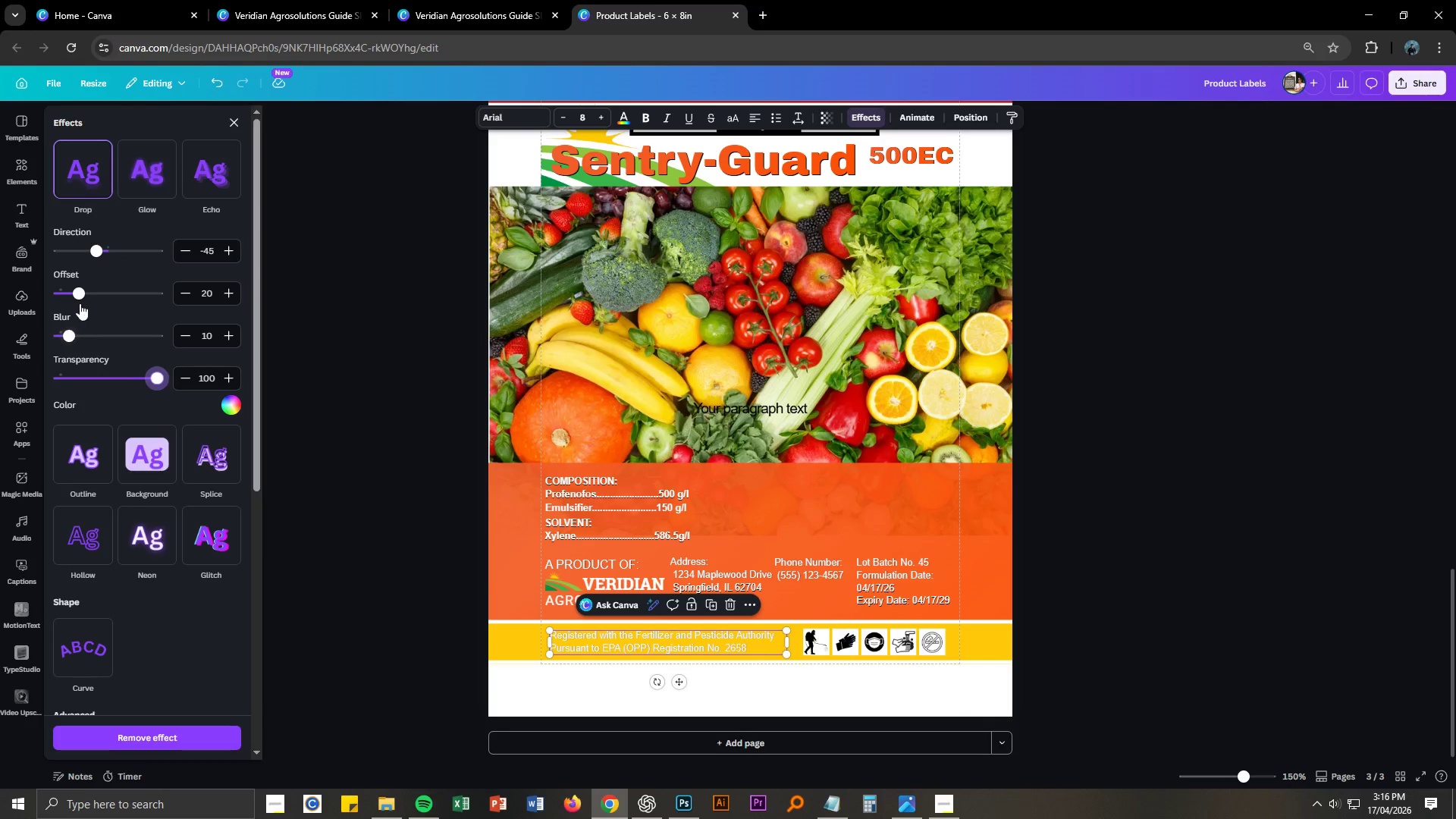 
left_click_drag(start_coordinate=[80, 294], to_coordinate=[81, 302])
 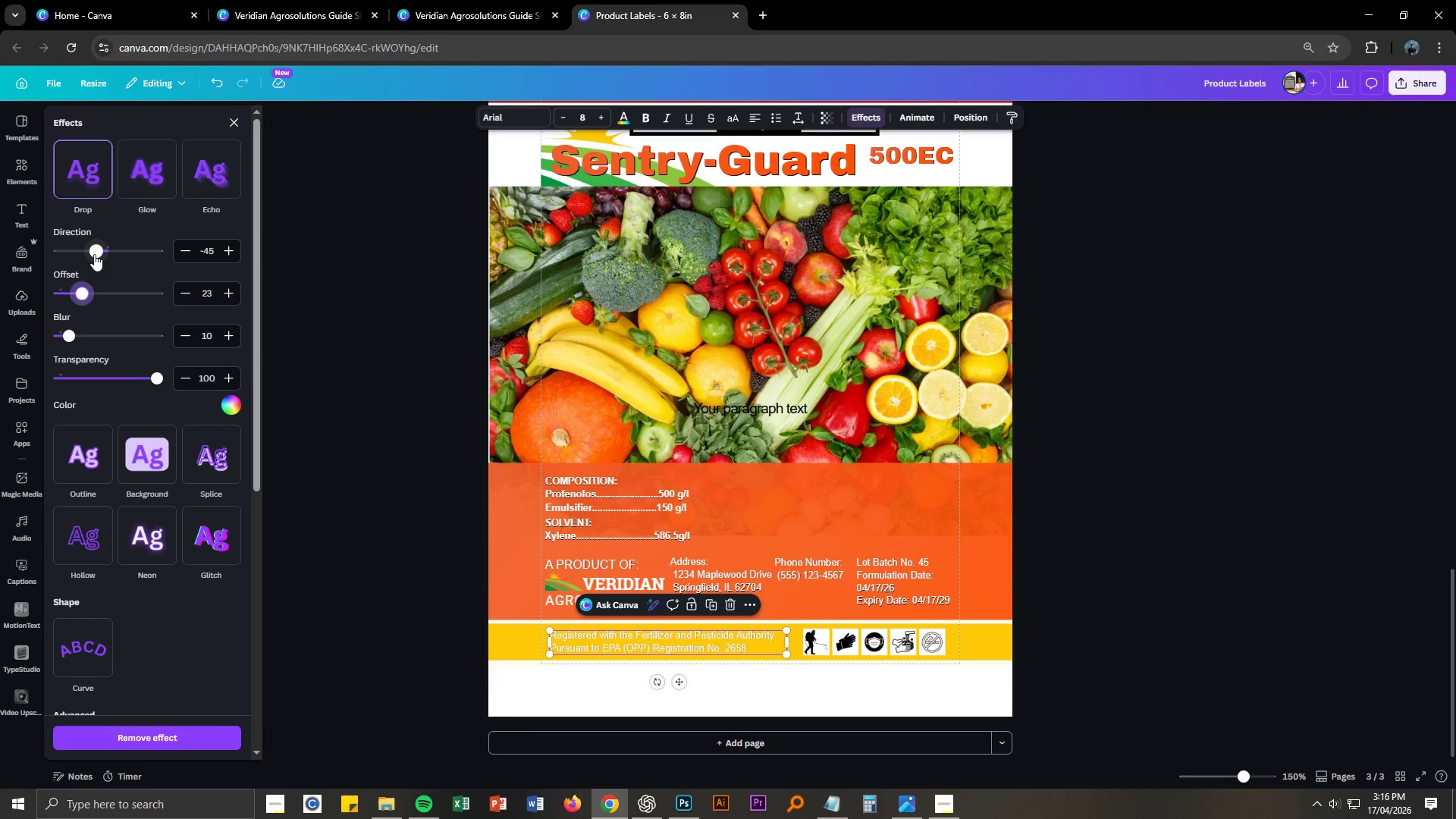 
left_click_drag(start_coordinate=[94, 252], to_coordinate=[101, 253])
 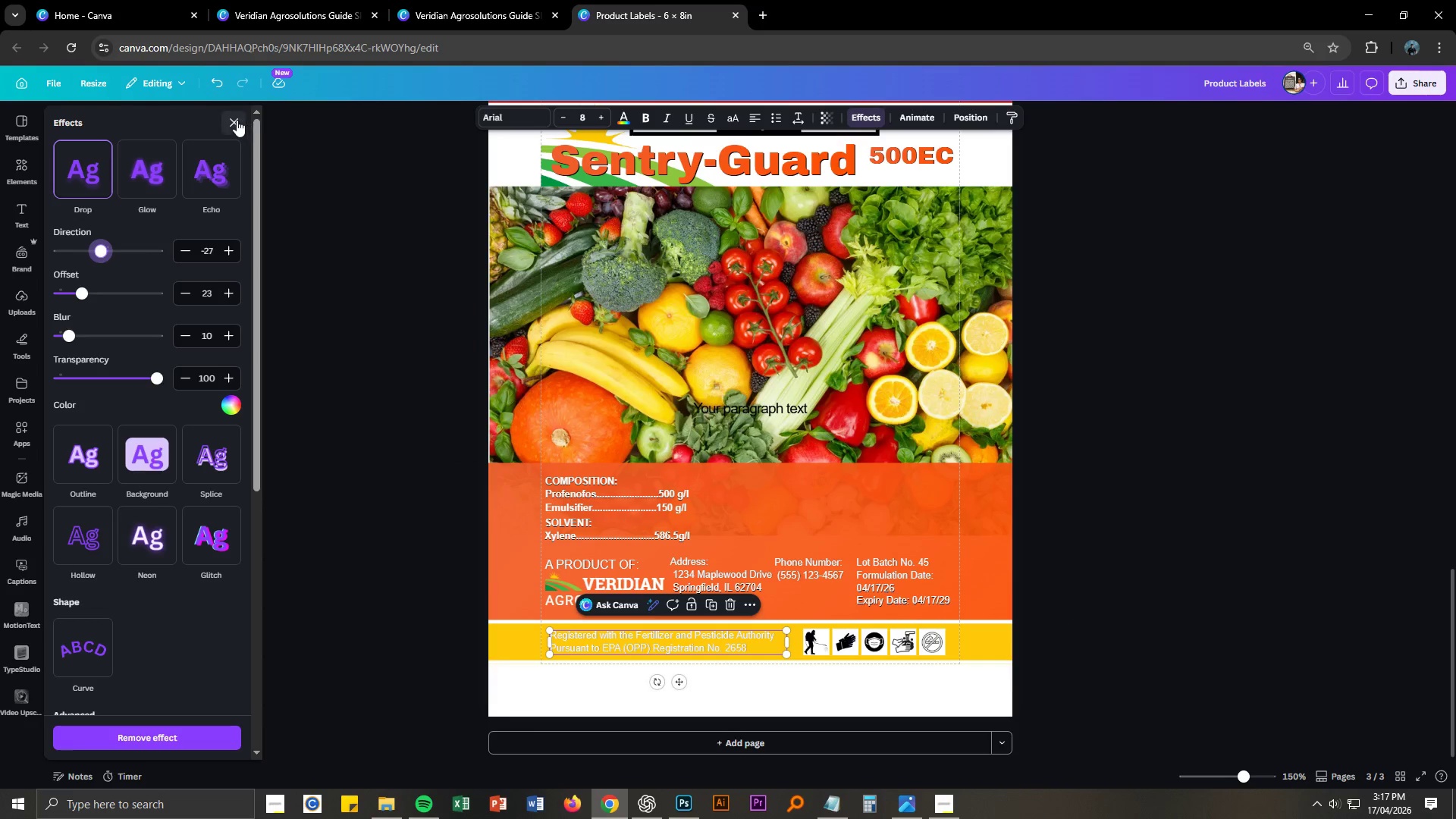 
left_click([237, 120])
 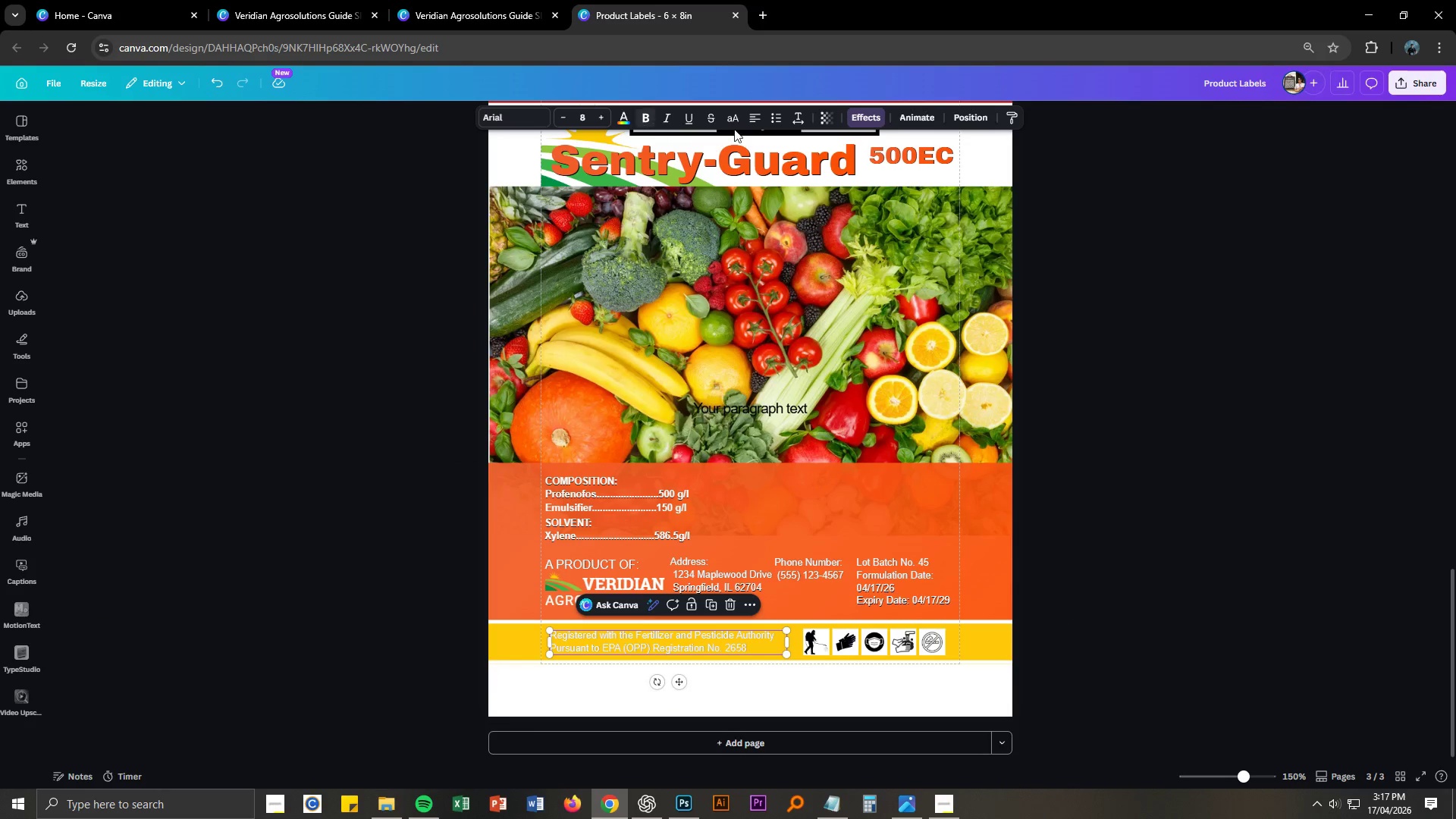 
left_click_drag(start_coordinate=[871, 118], to_coordinate=[867, 118])
 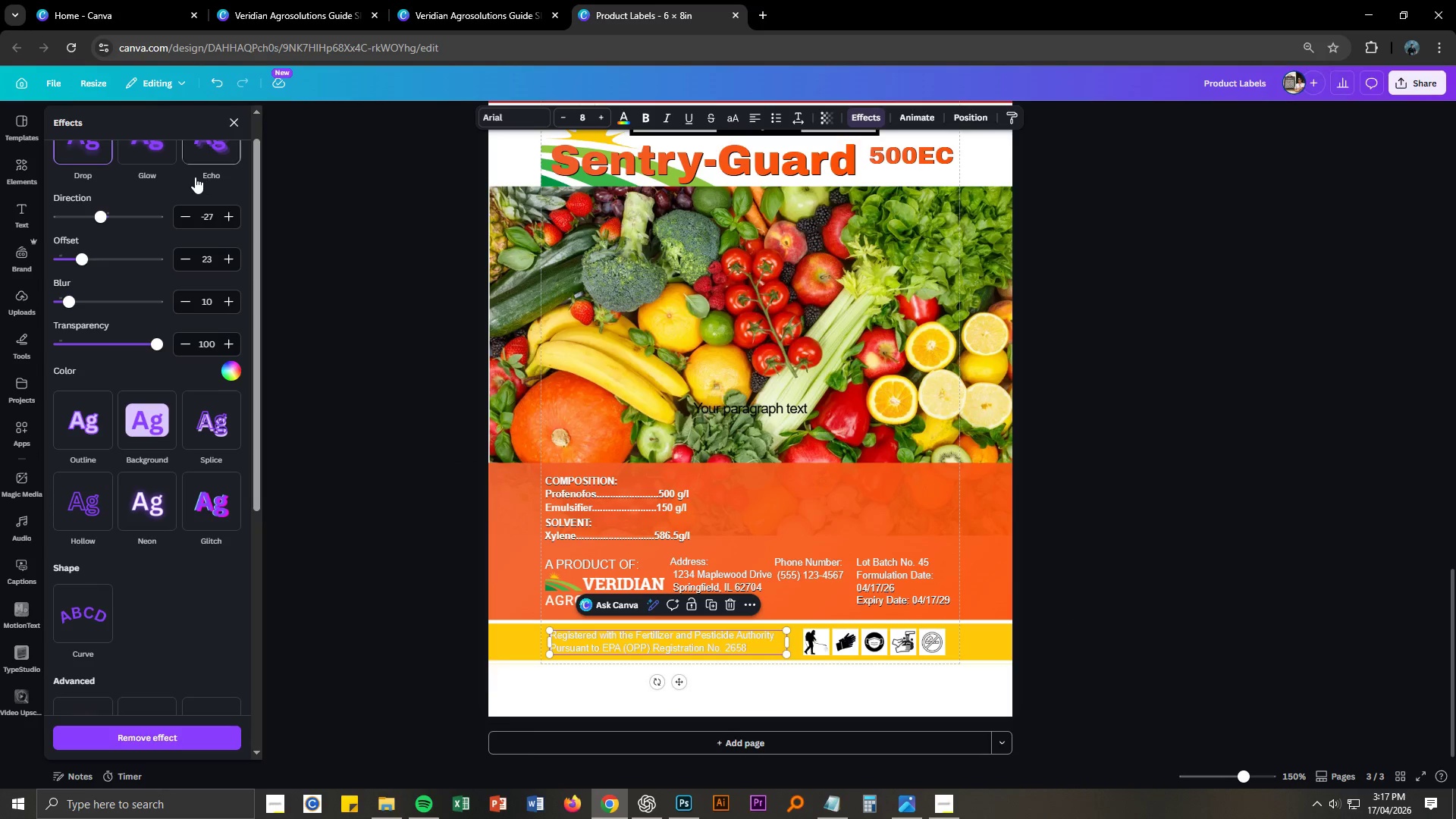 
left_click([83, 160])
 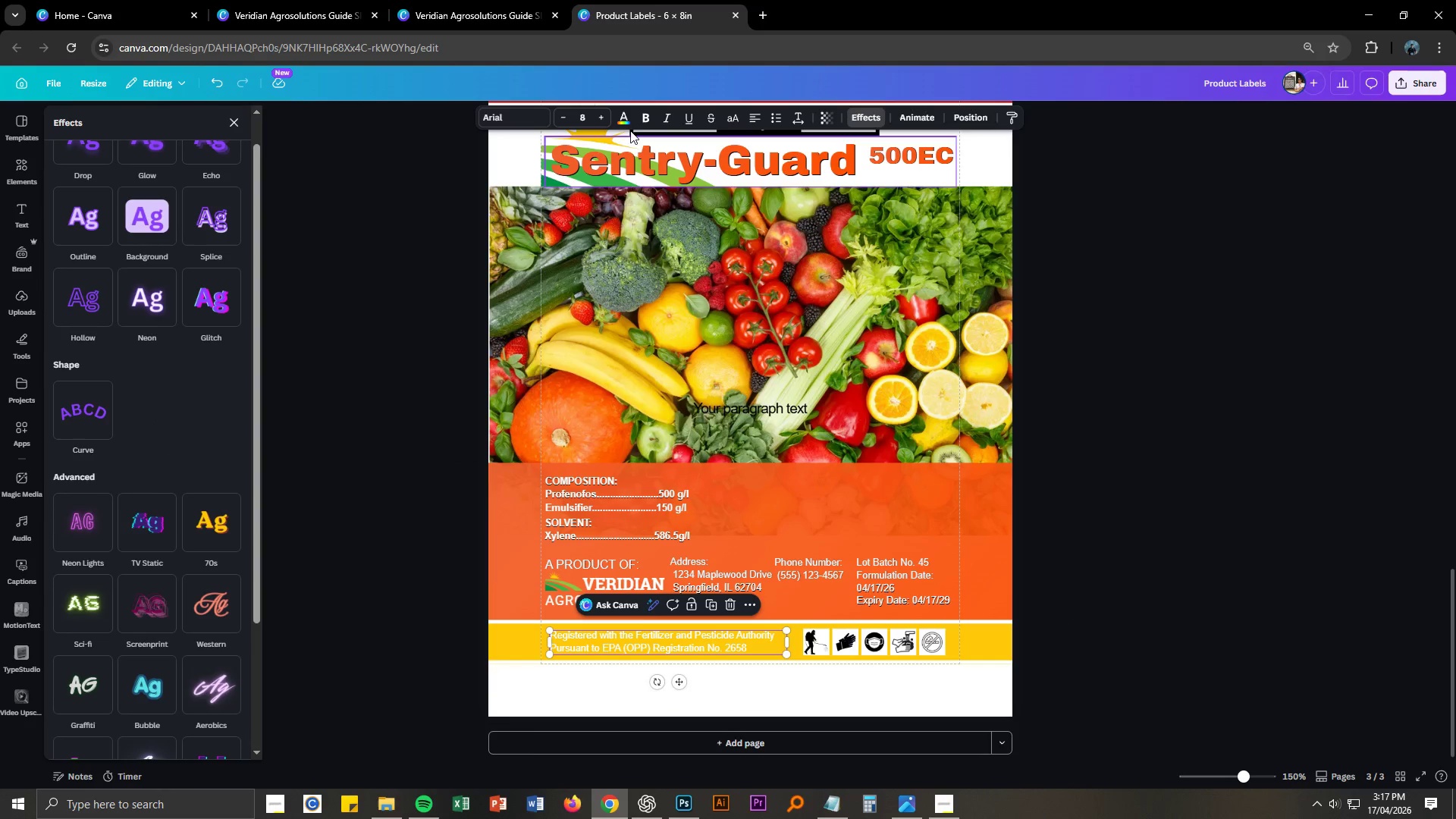 
left_click([625, 116])
 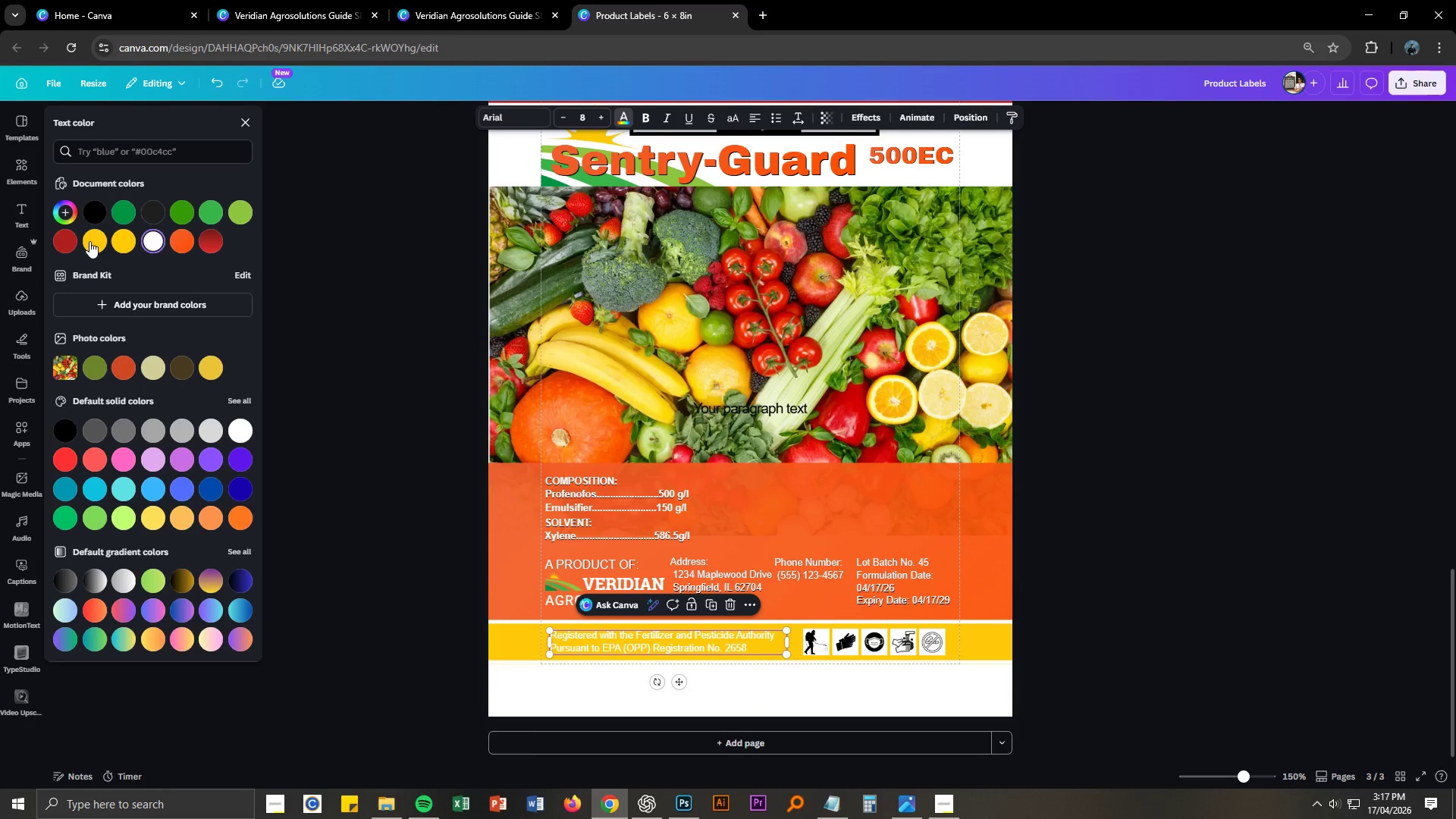 
left_click([89, 211])
 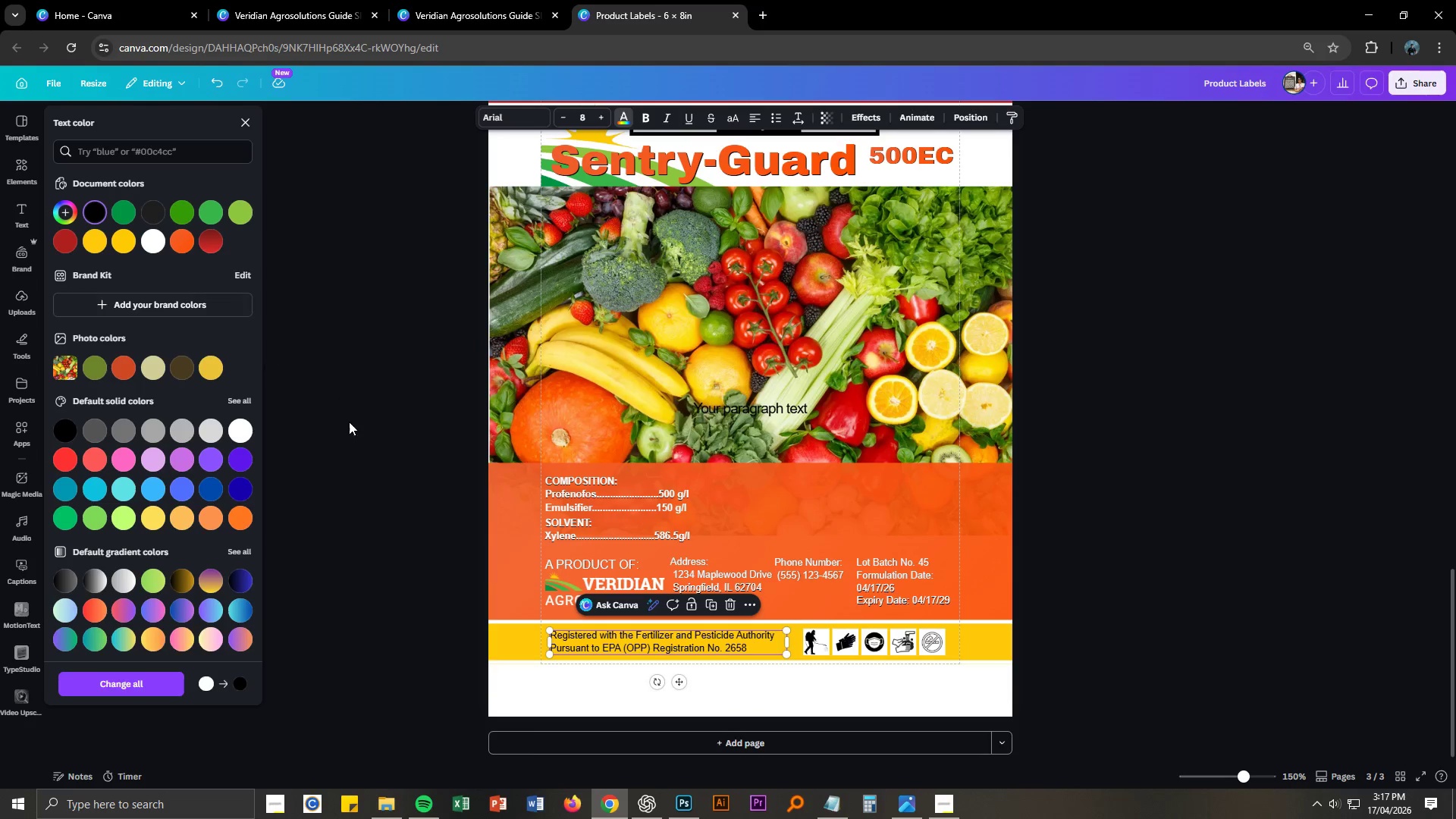 
left_click([347, 425])
 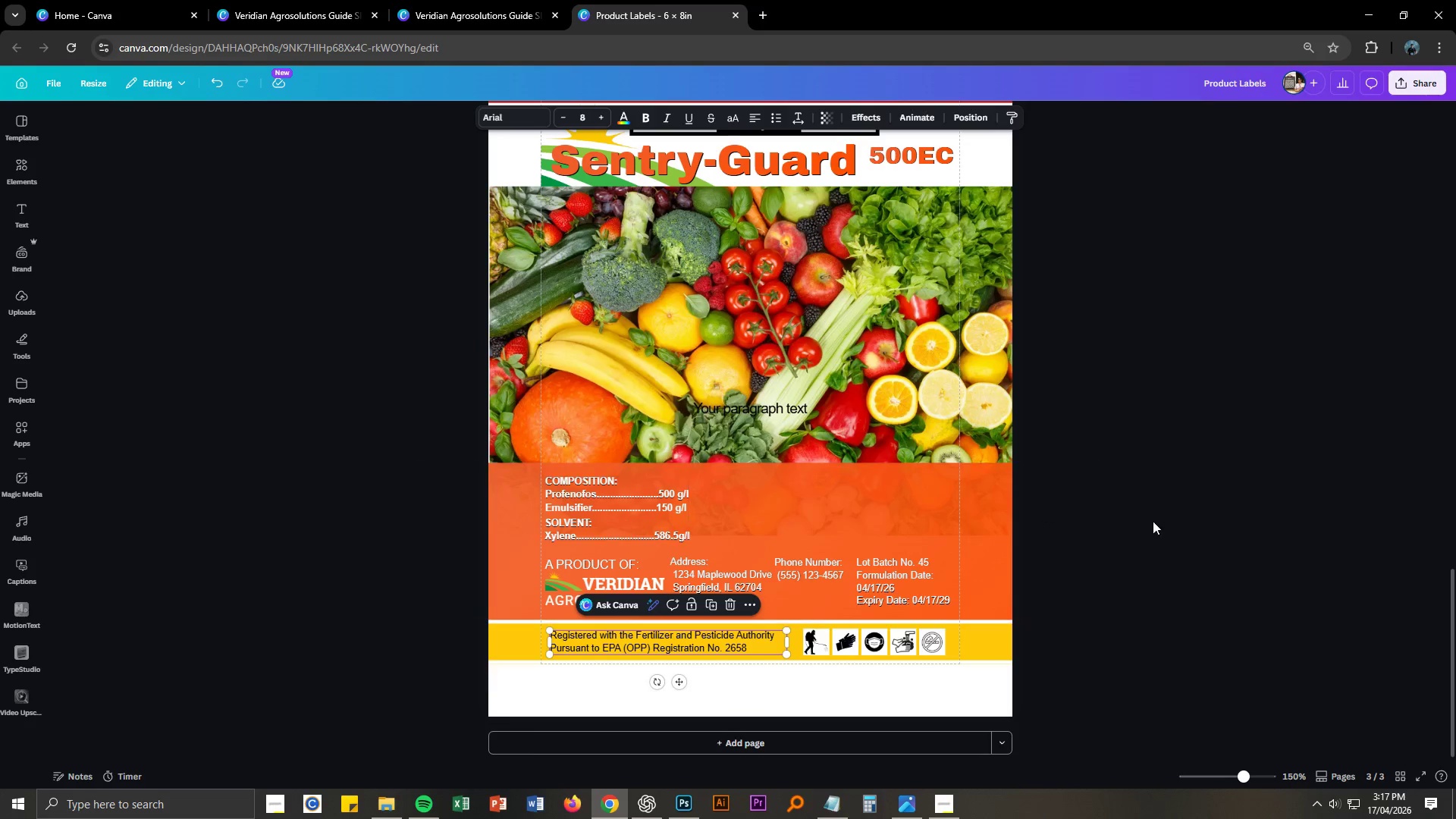 
left_click([1171, 524])
 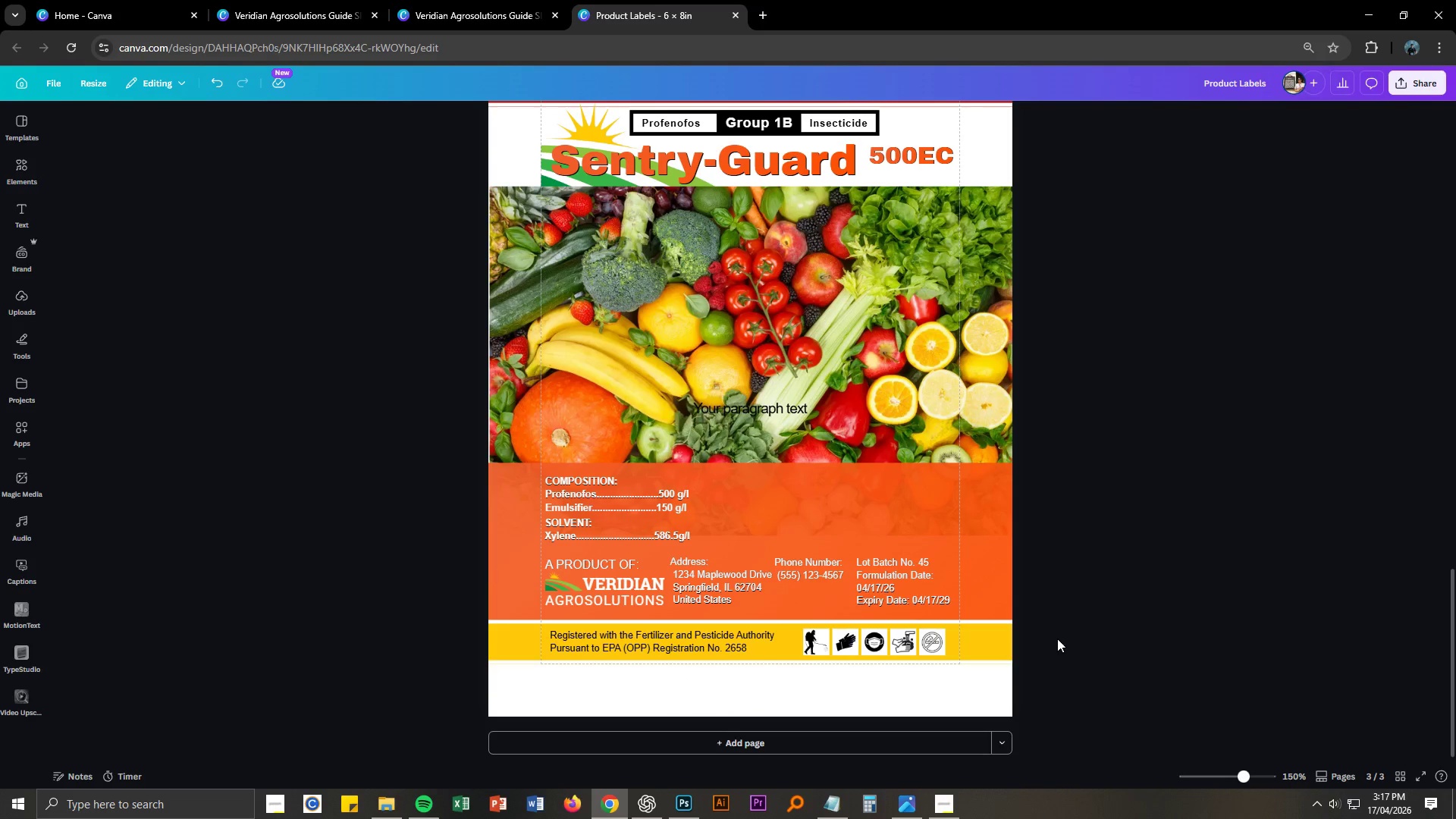 
scroll: coordinate [1057, 639], scroll_direction: down, amount: 2.0
 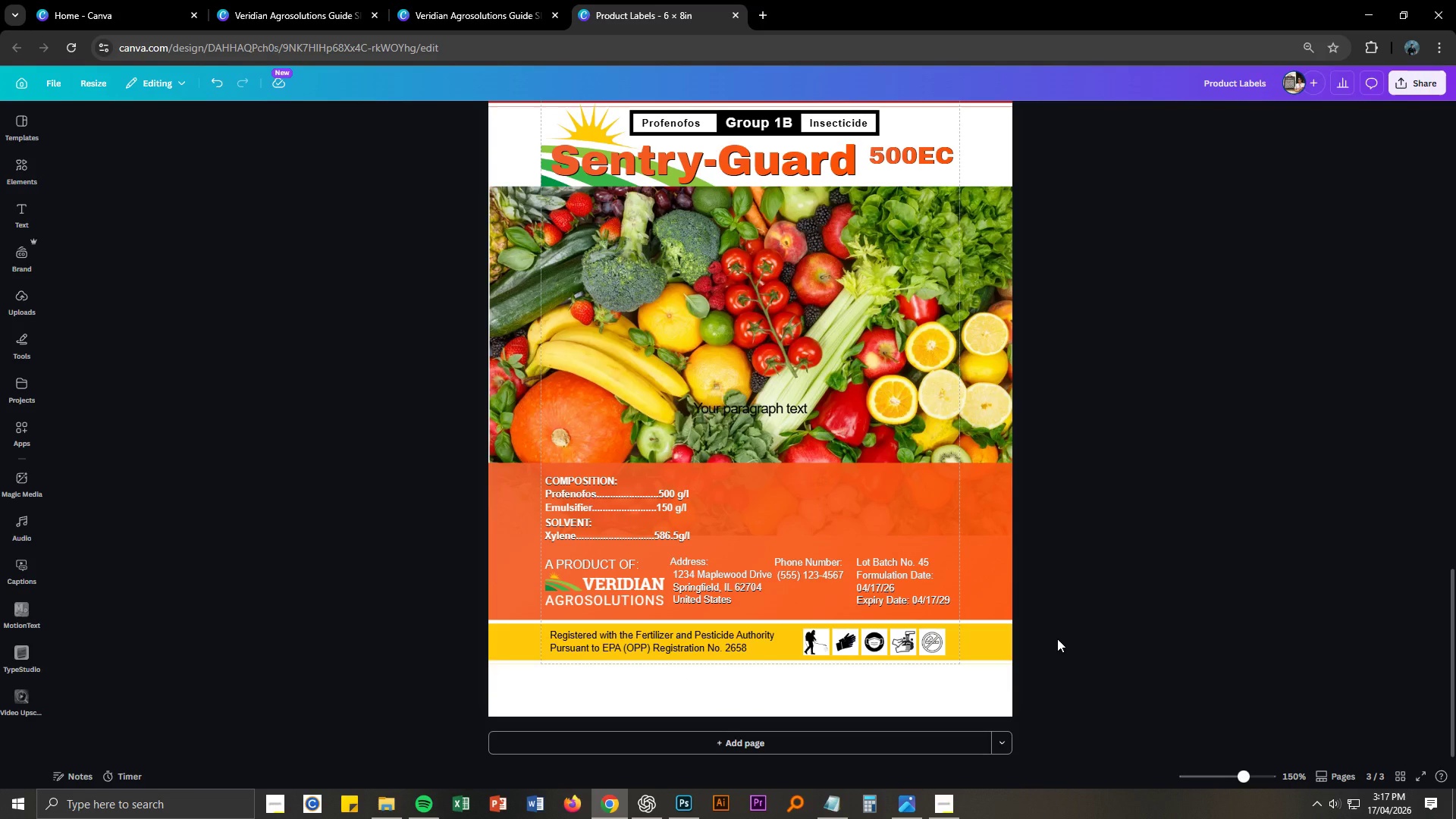 
key(Control+NumpadAdd)
 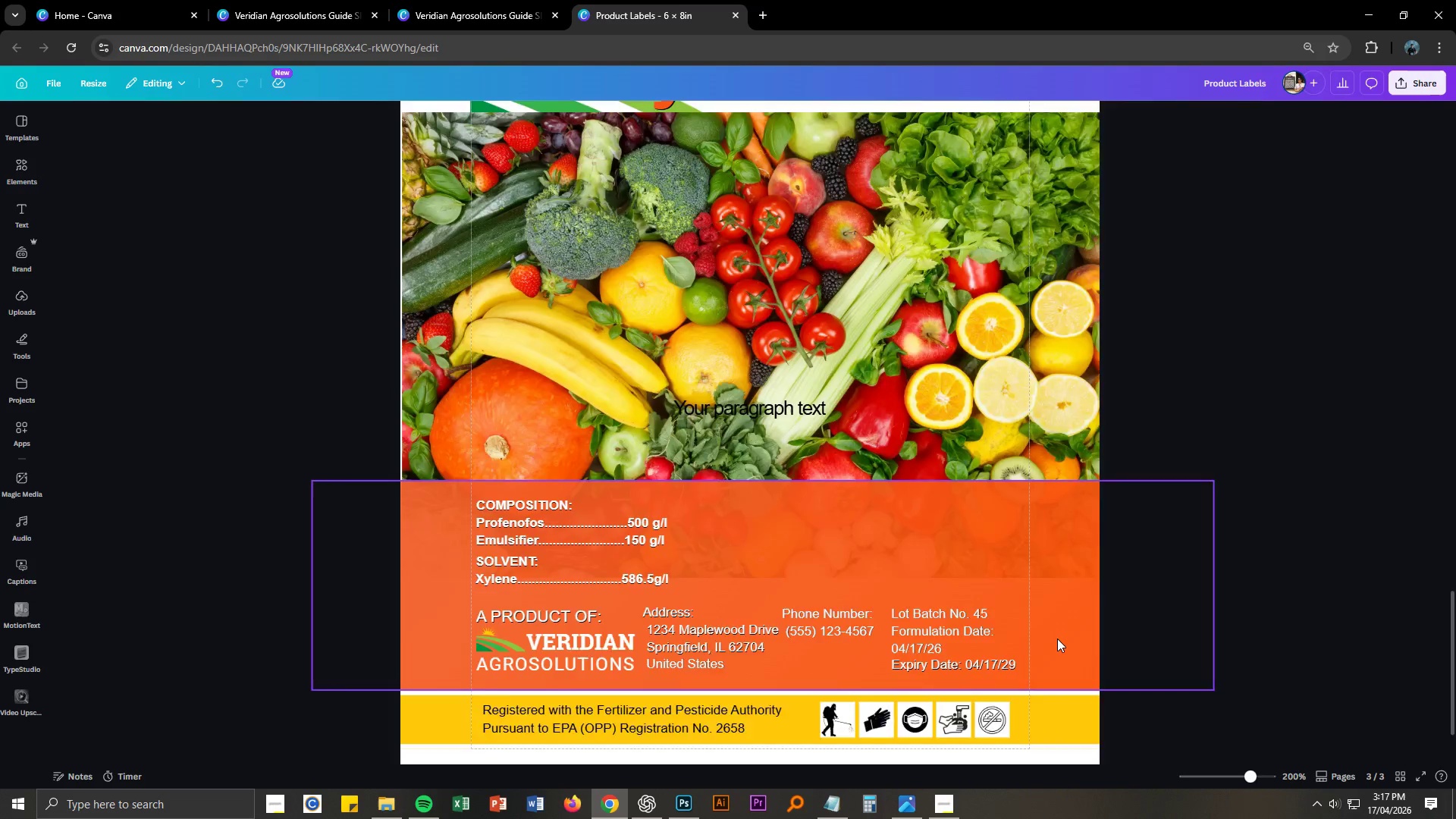 
key(Control+NumpadAdd)
 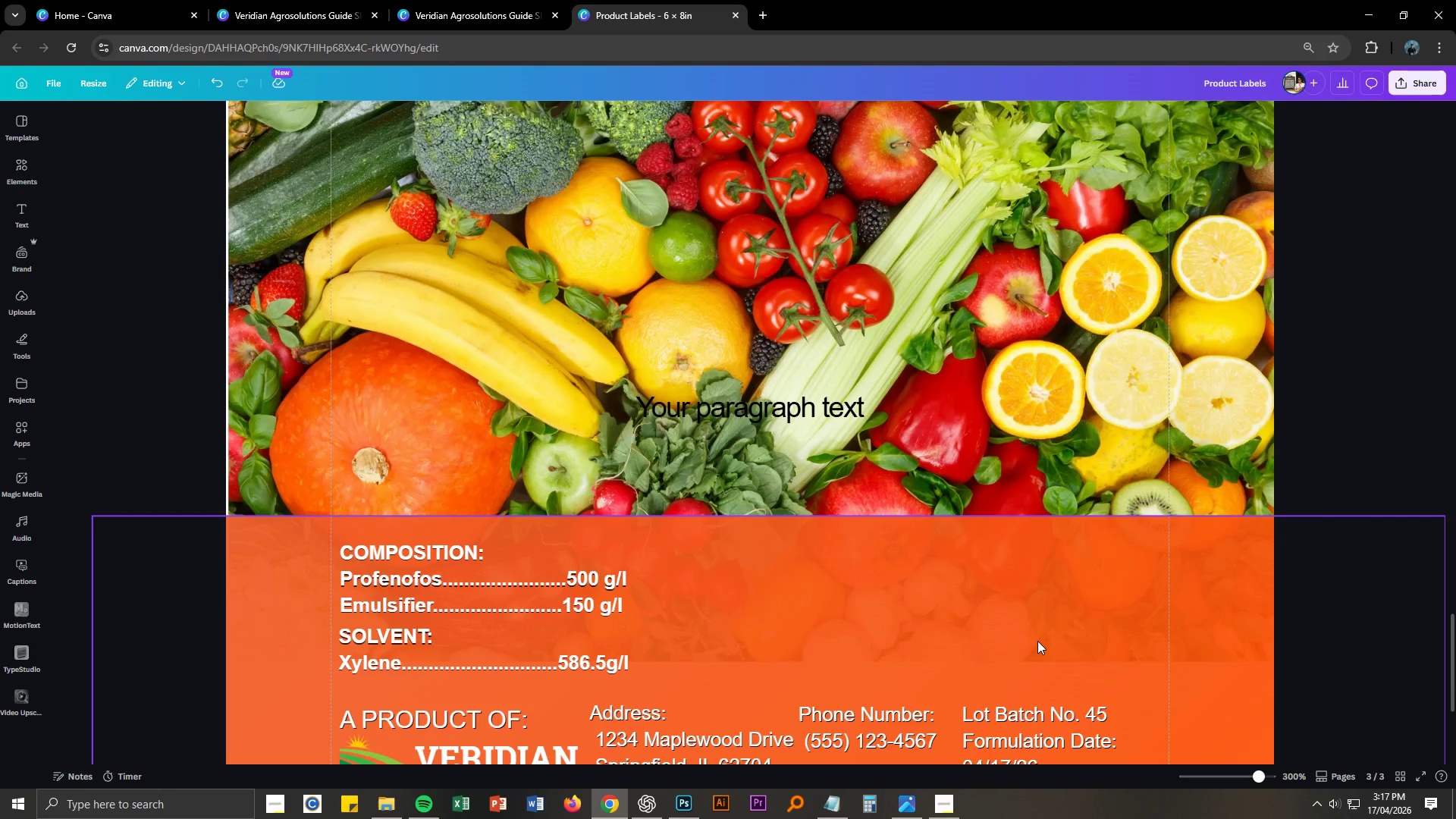 
scroll: coordinate [1034, 641], scroll_direction: down, amount: 2.0
 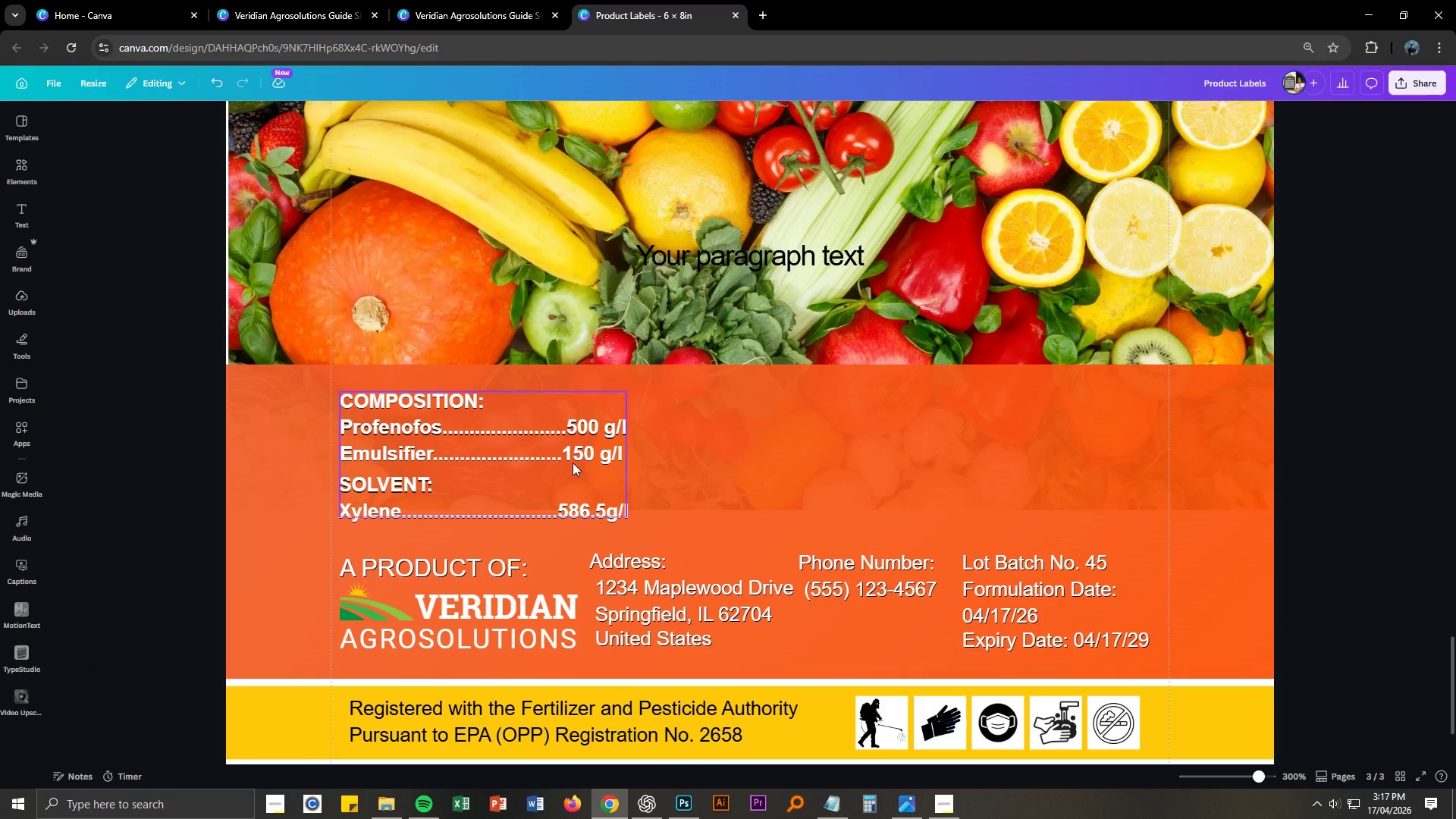 
left_click([573, 463])
 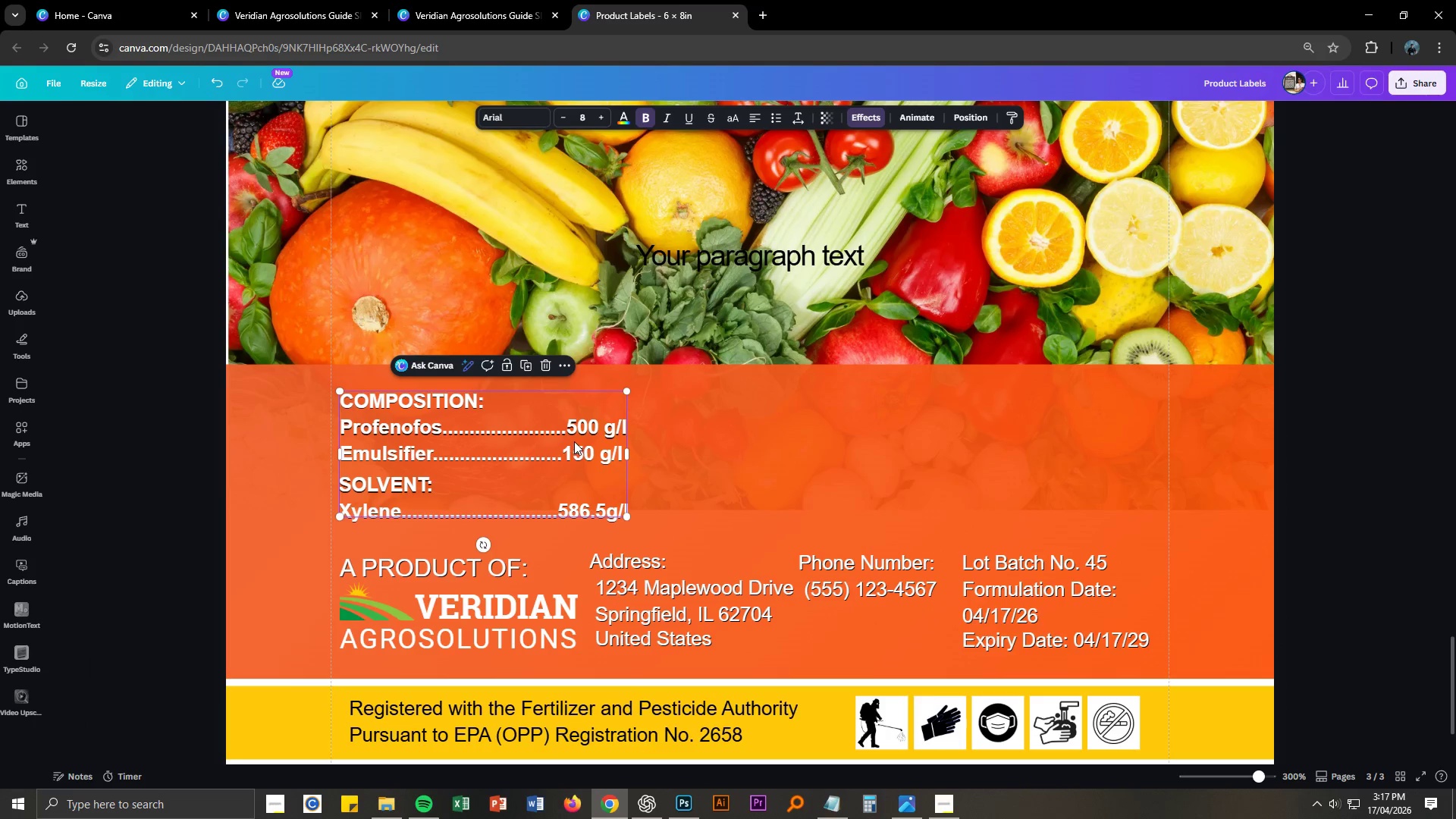 
left_click([868, 114])
 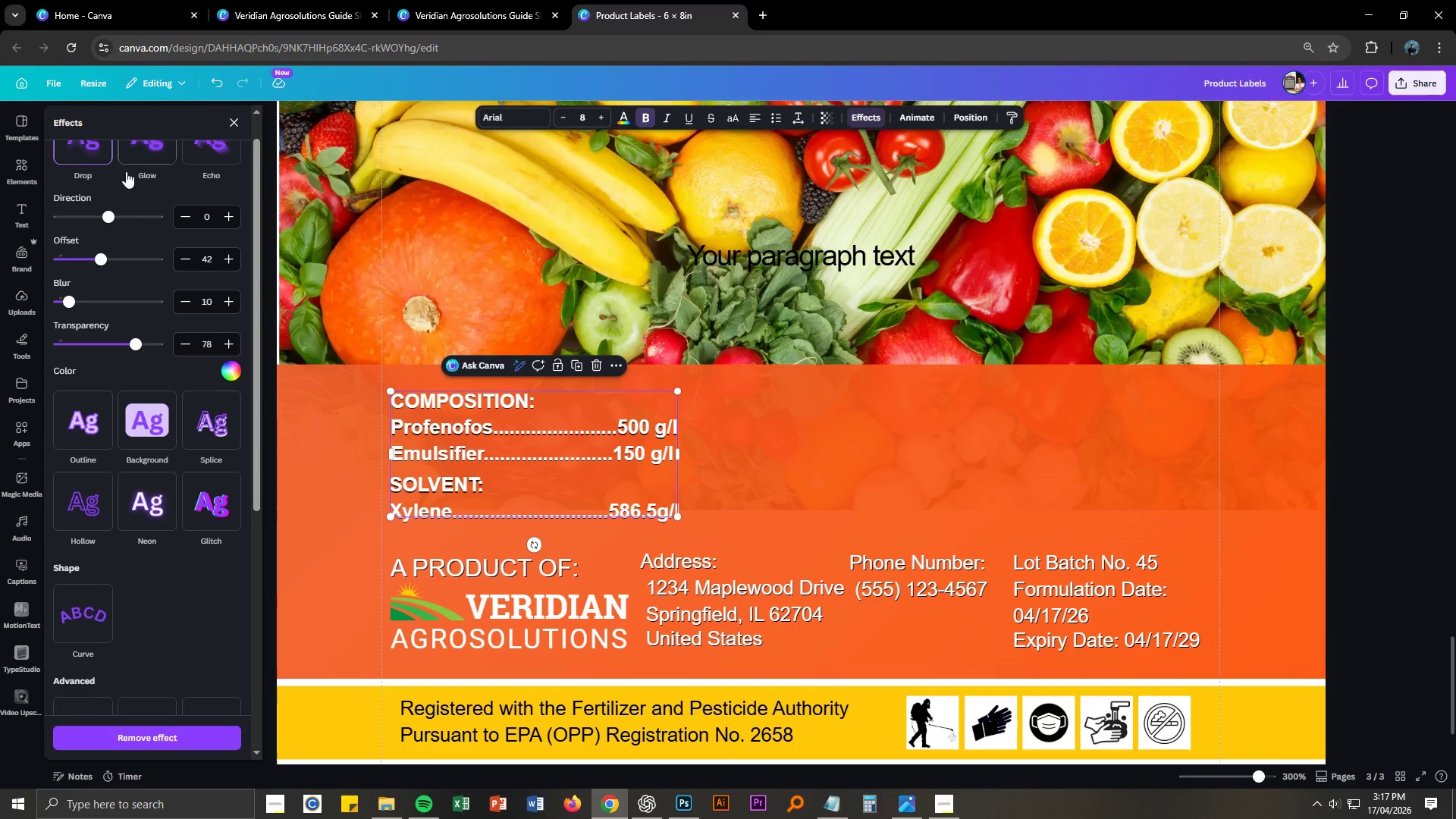 
left_click([64, 150])
 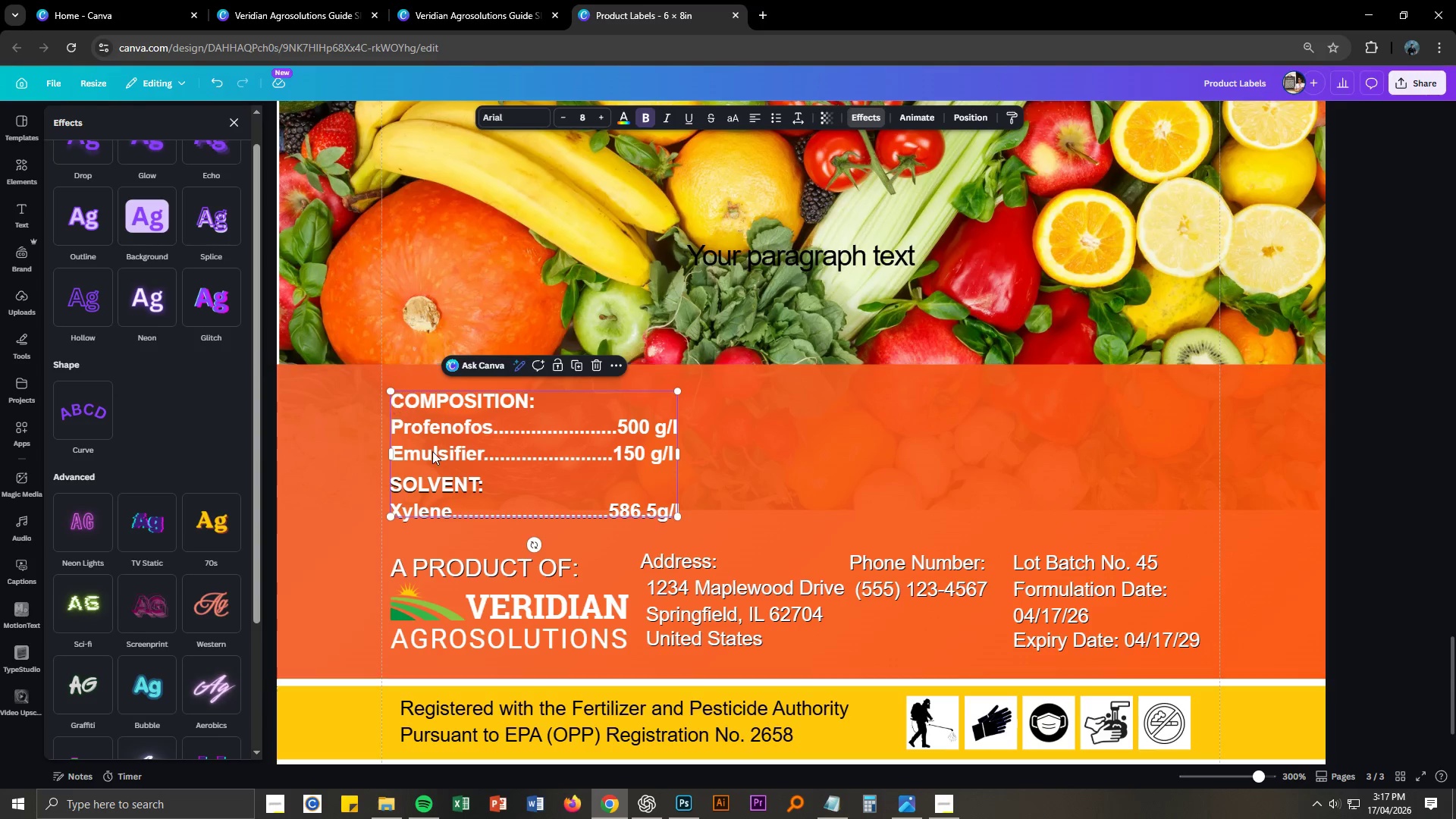 
left_click([453, 491])
 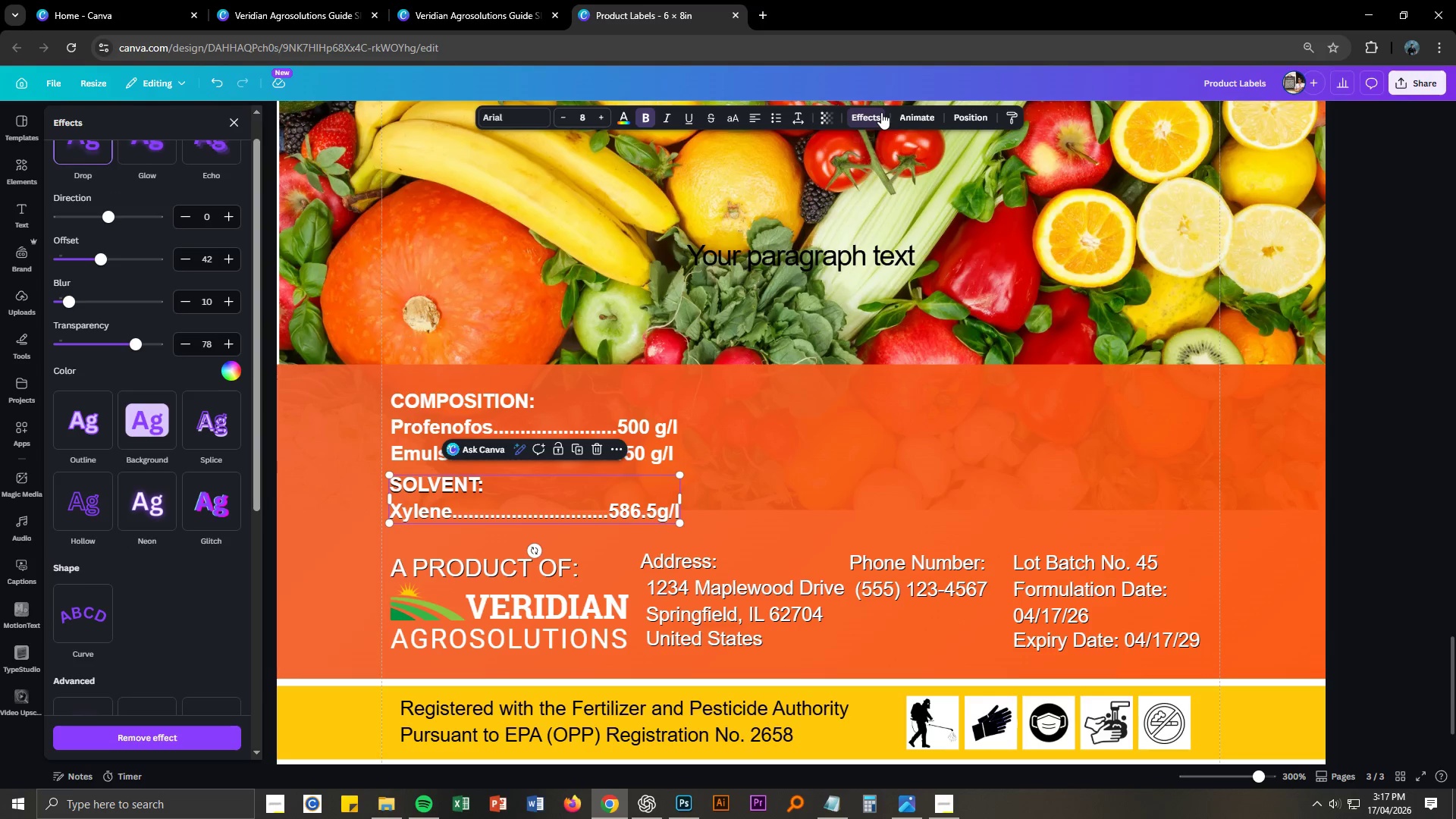 
left_click([876, 120])
 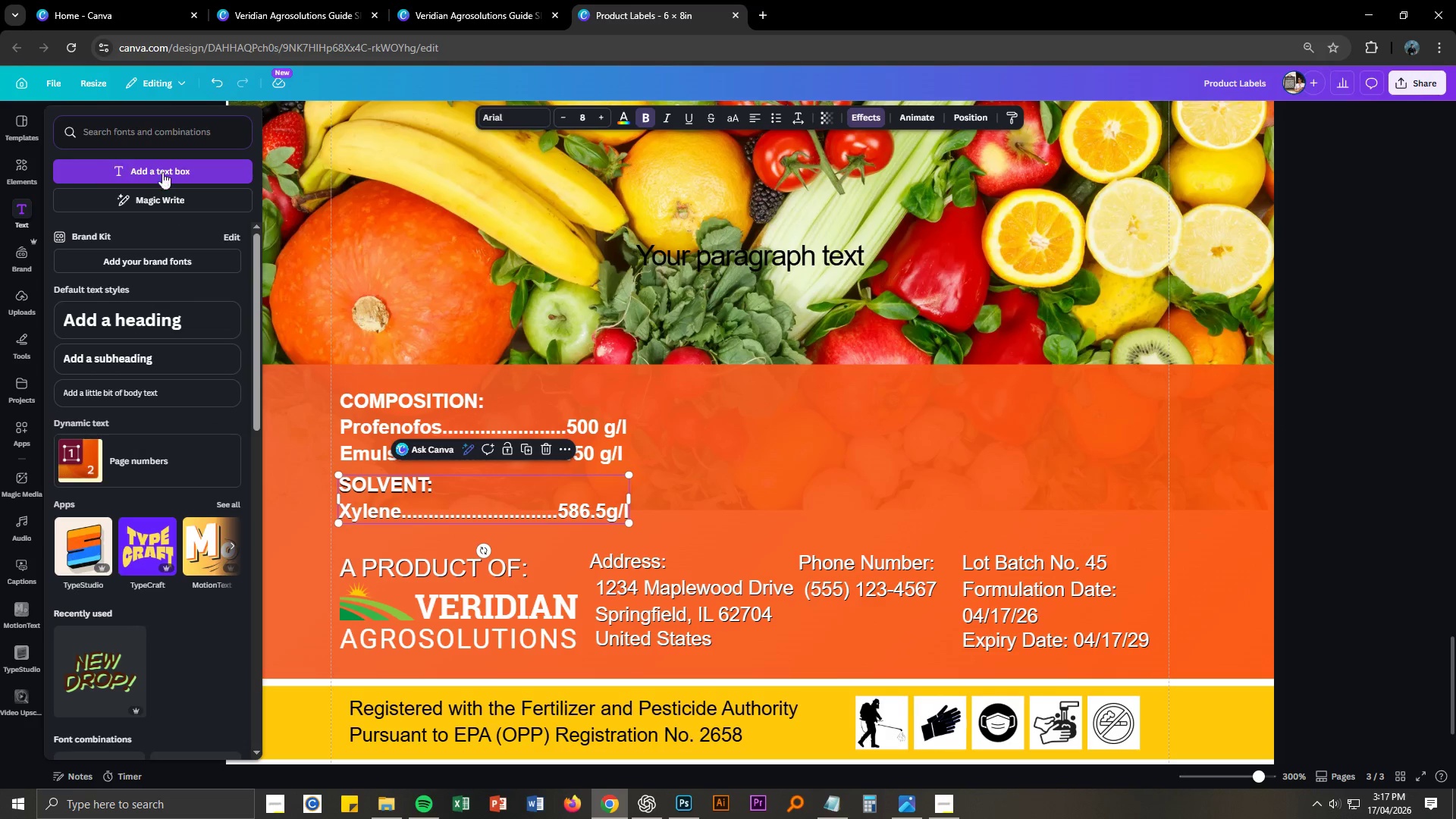 
left_click([854, 117])
 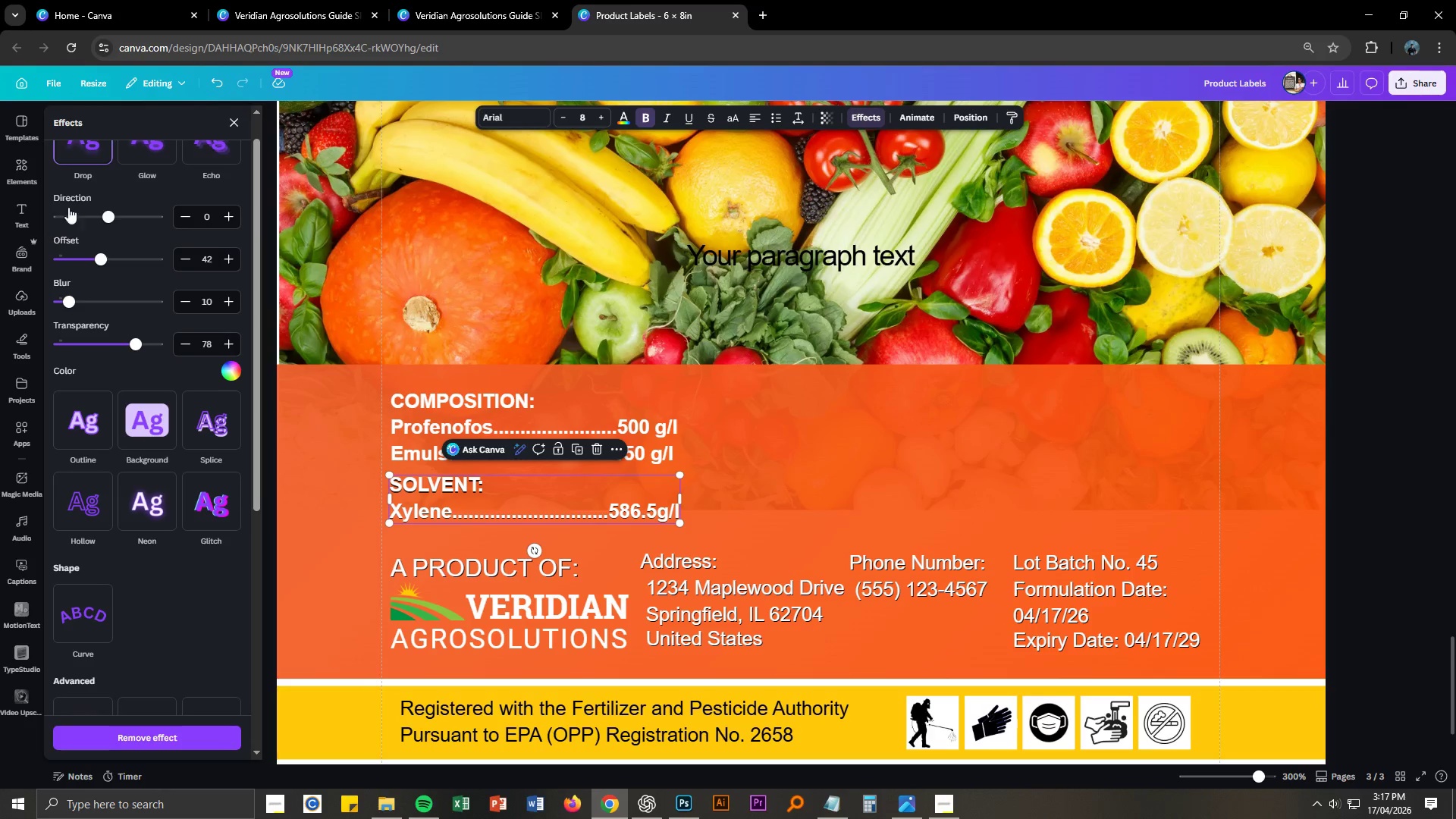 
left_click([97, 158])
 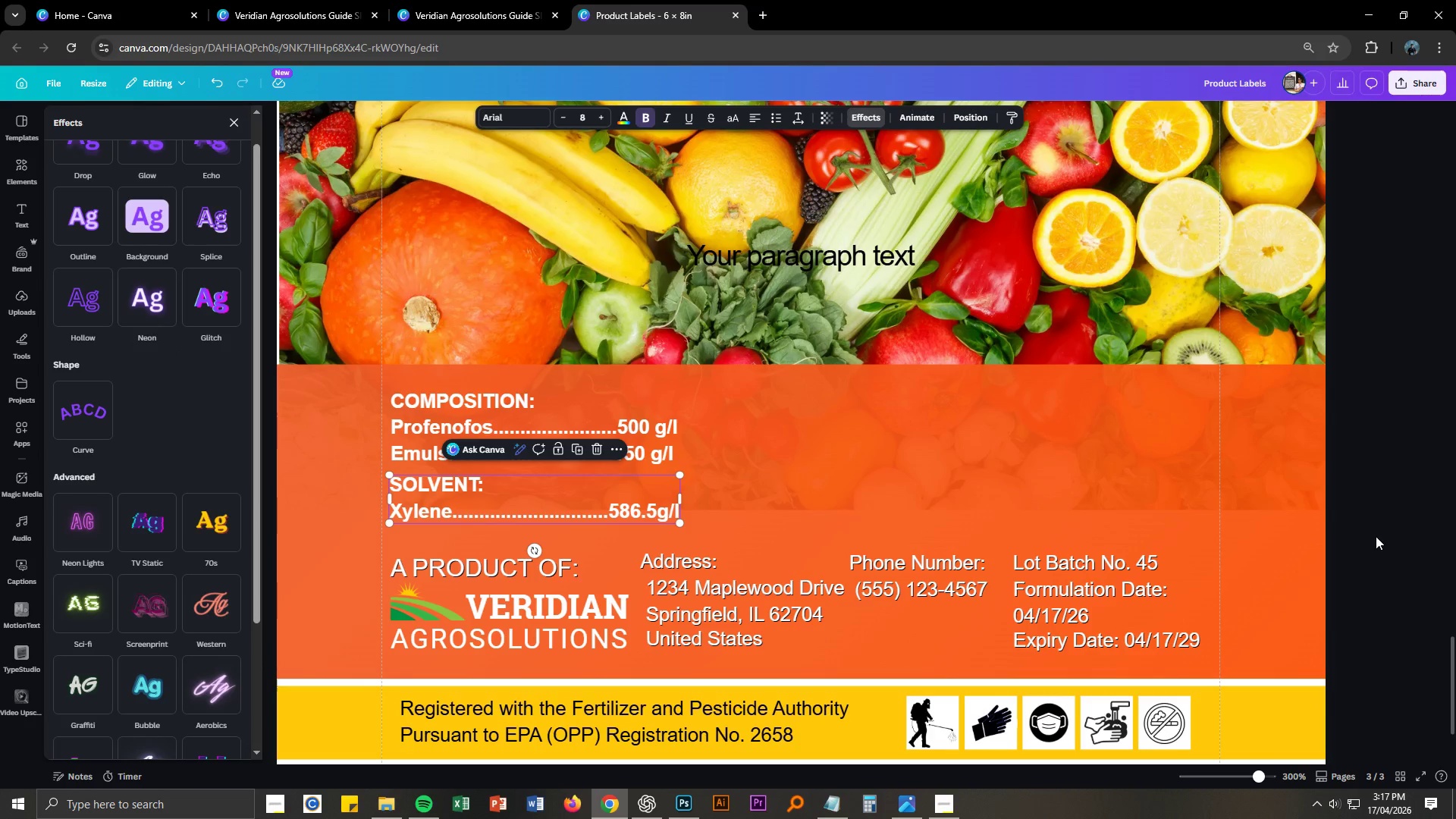 
left_click([1407, 538])
 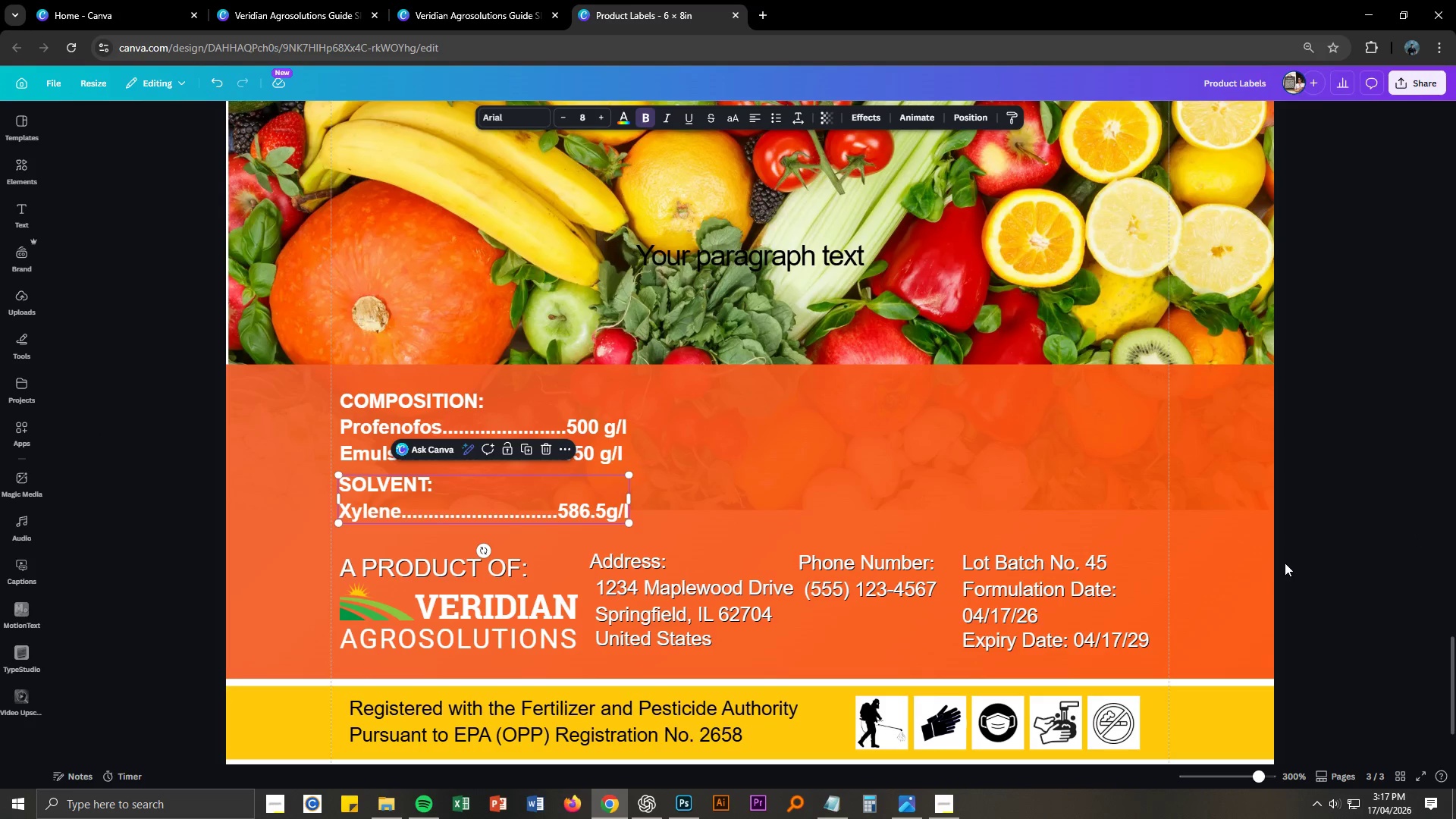 
left_click([1378, 579])
 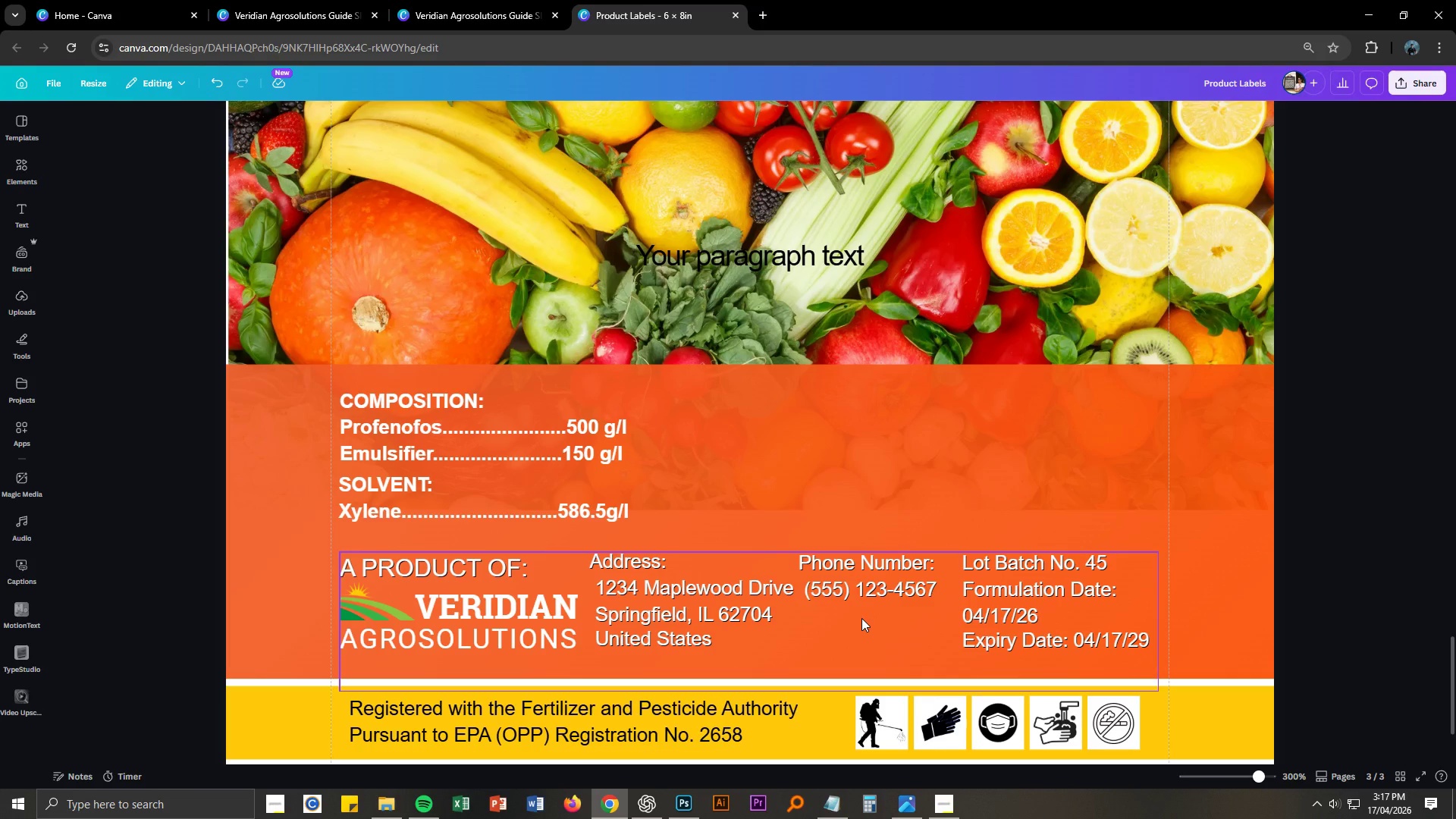 
wait(7.75)
 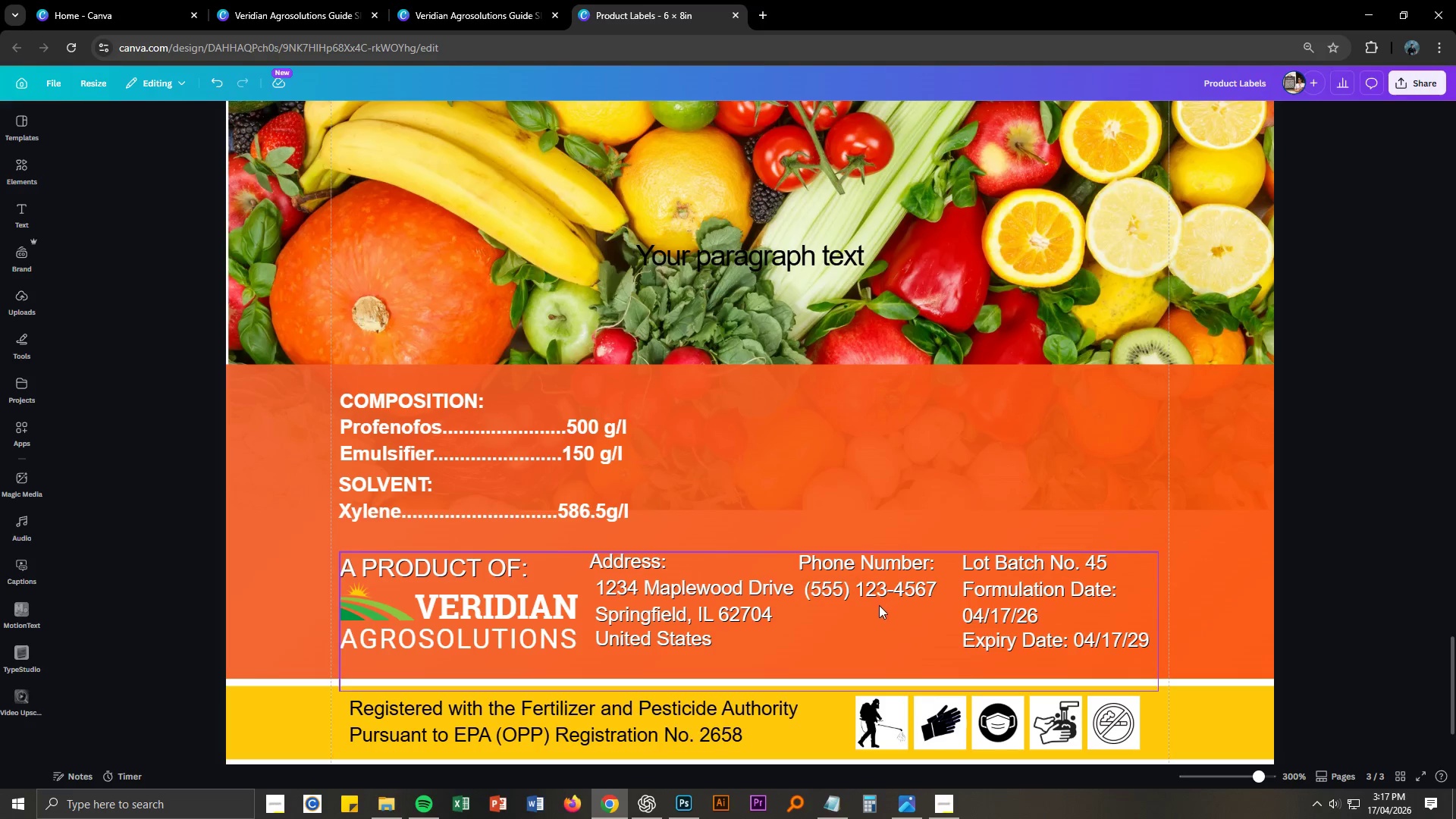 
double_click([1096, 556])
 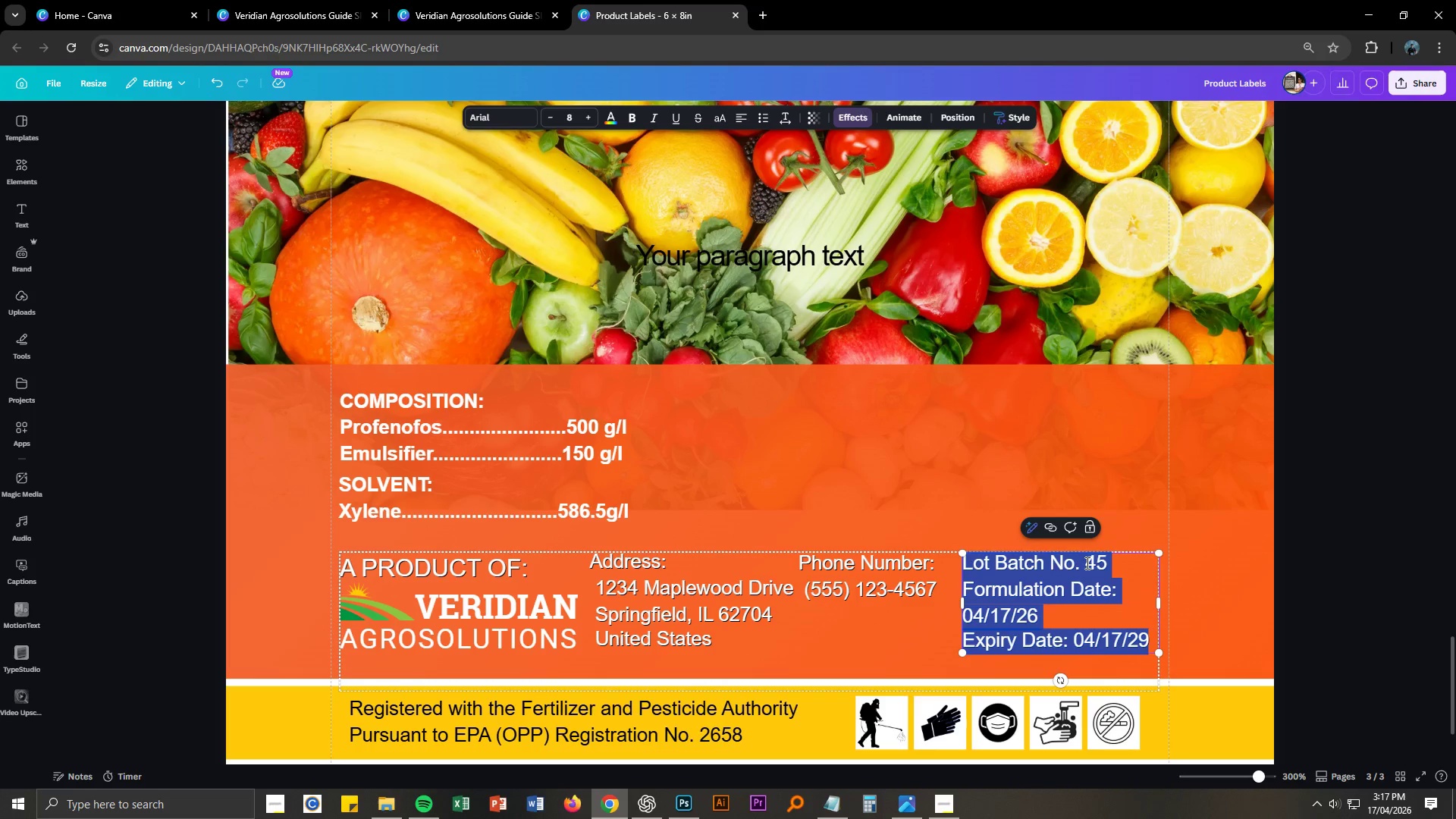 
left_click([1085, 563])
 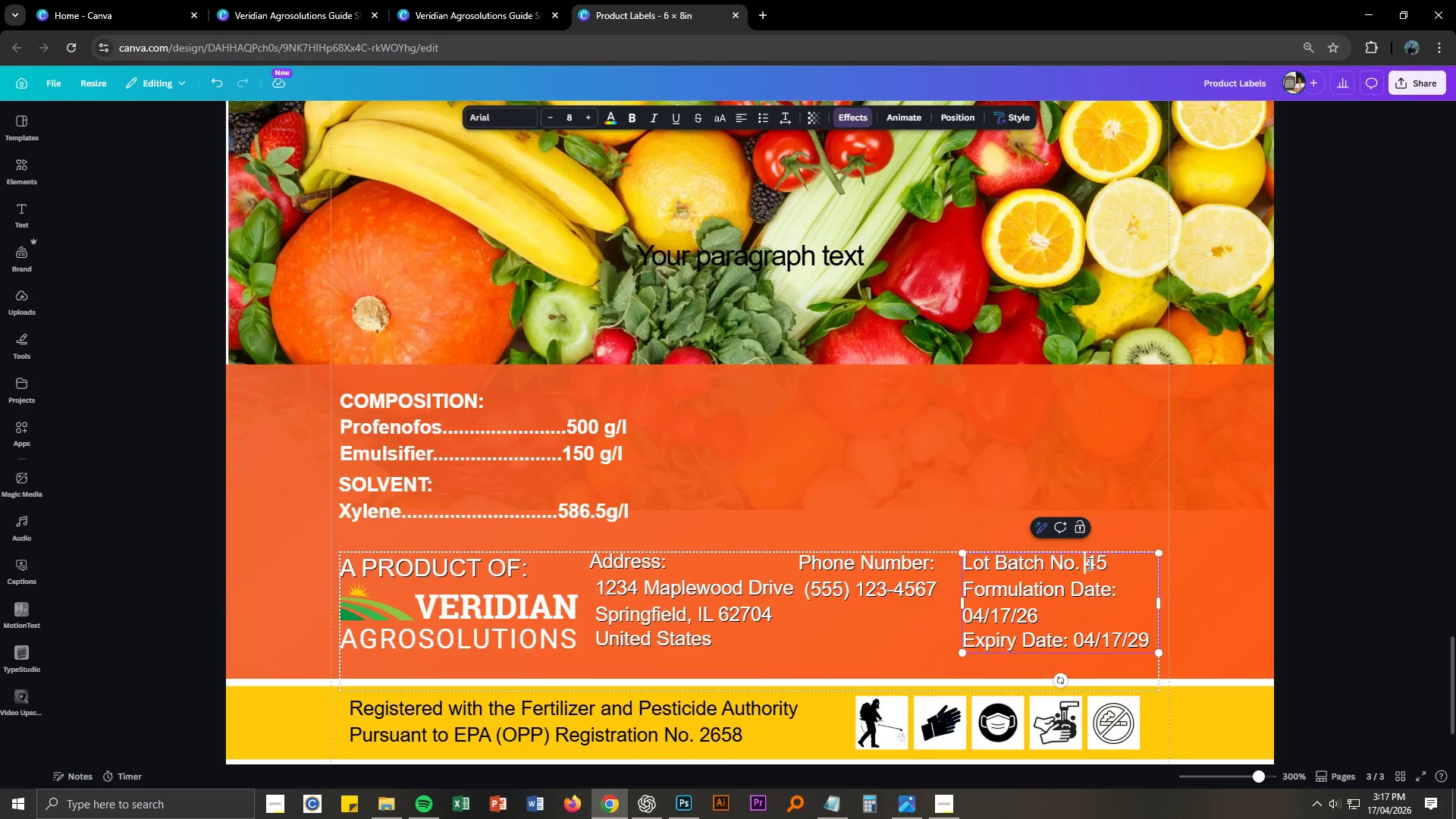 
left_click_drag(start_coordinate=[1088, 563], to_coordinate=[1108, 564])
 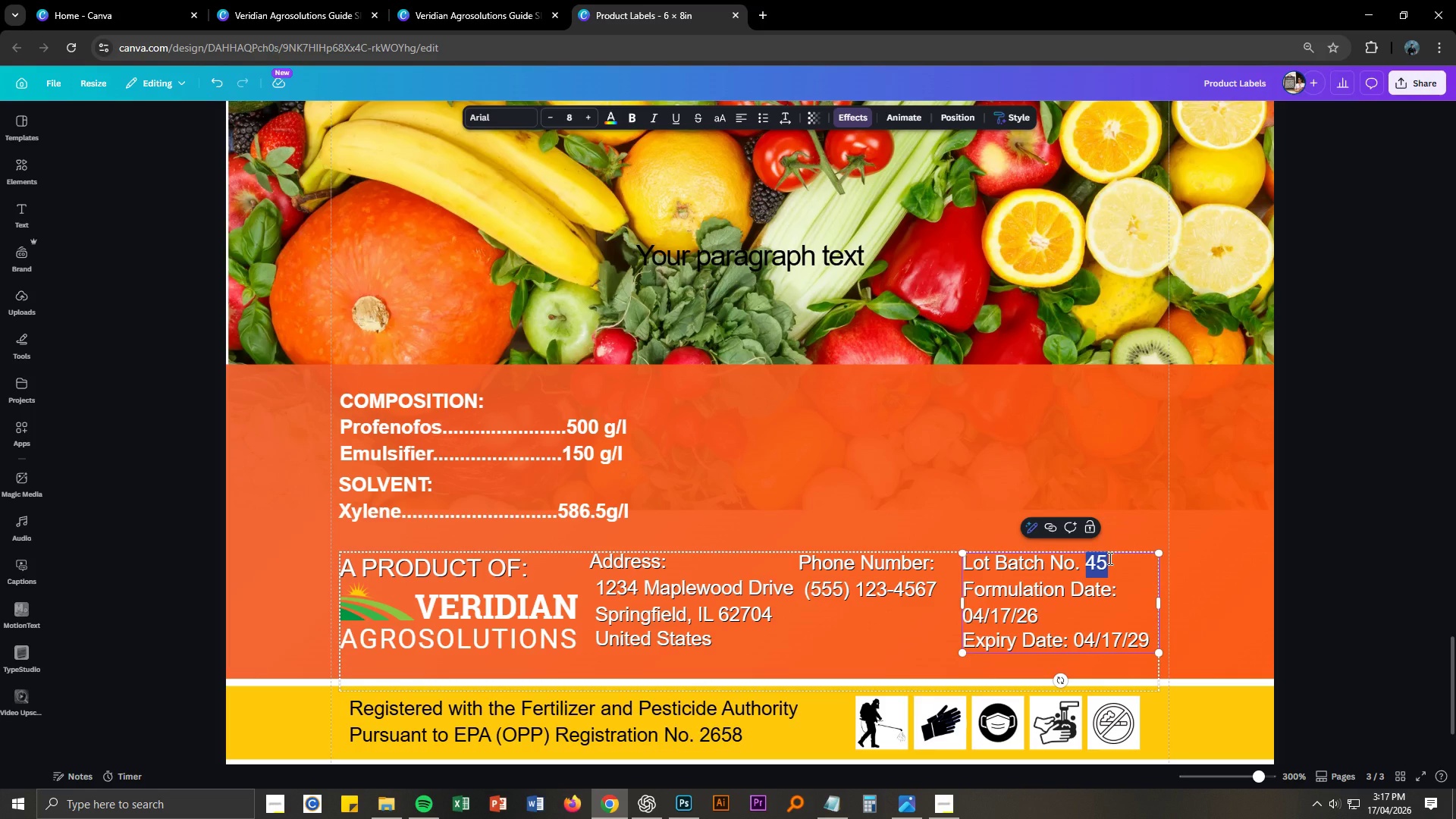 
key(Numpad6)
 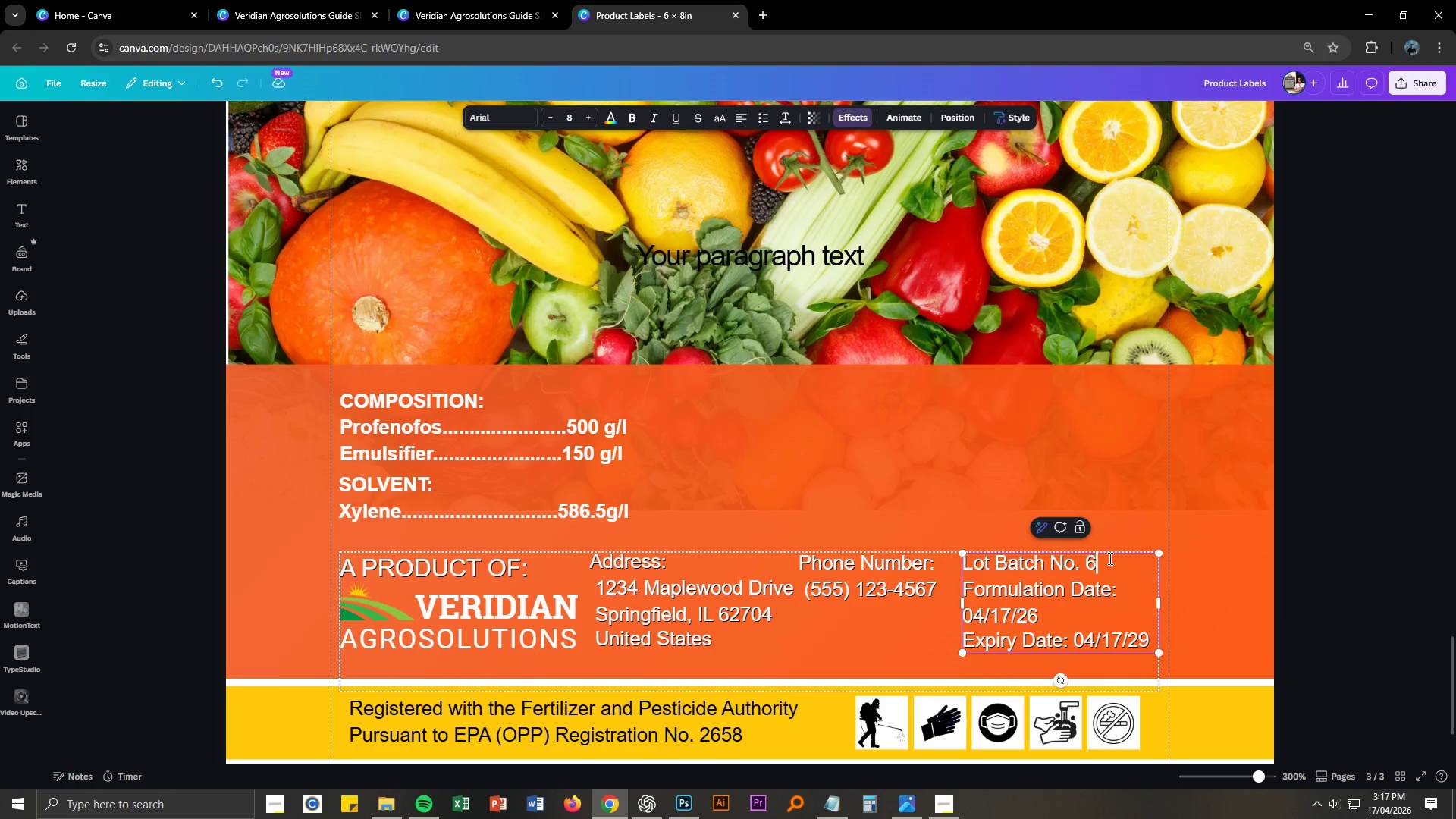 
key(Numpad3)
 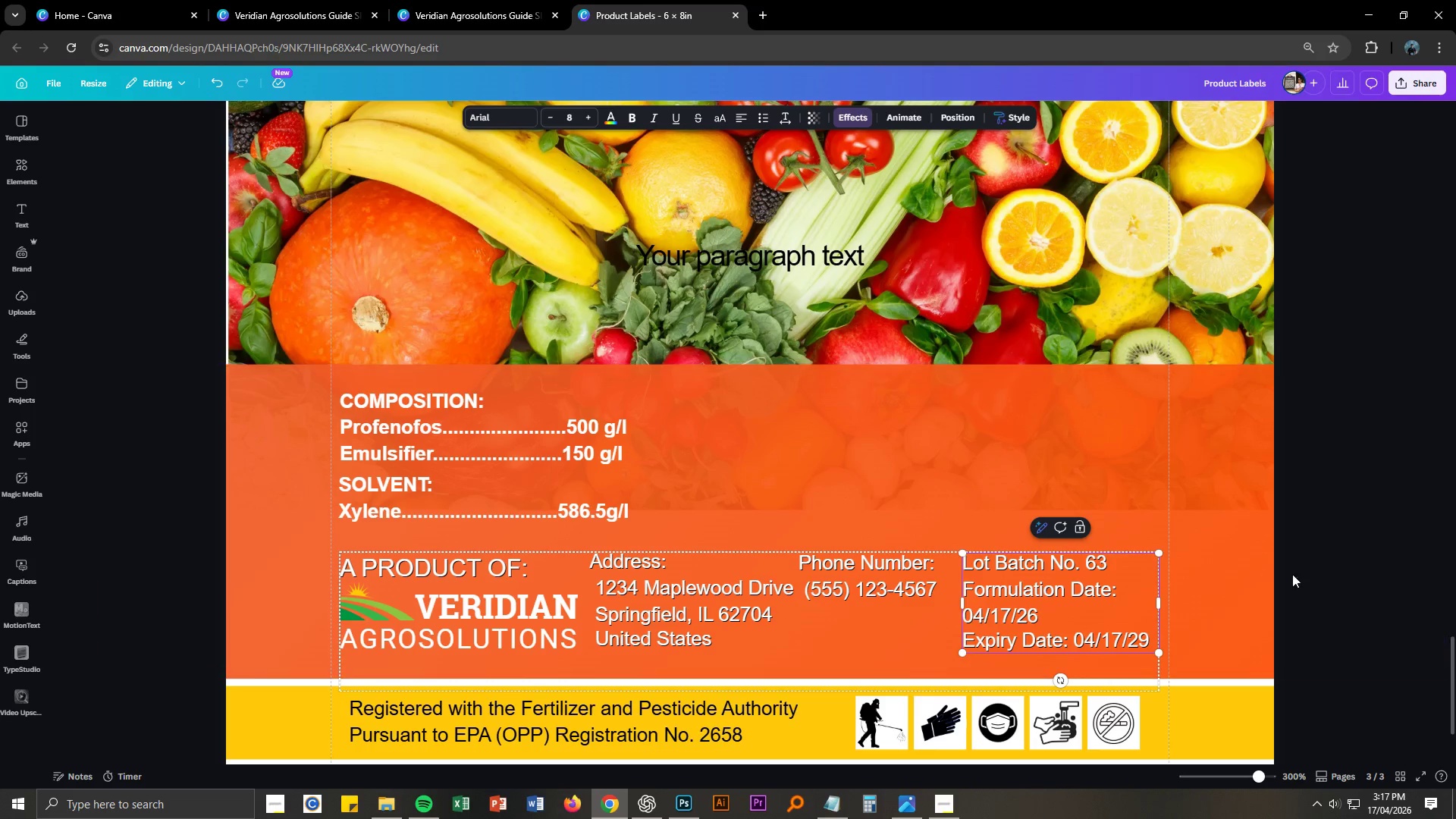 
left_click([1379, 583])
 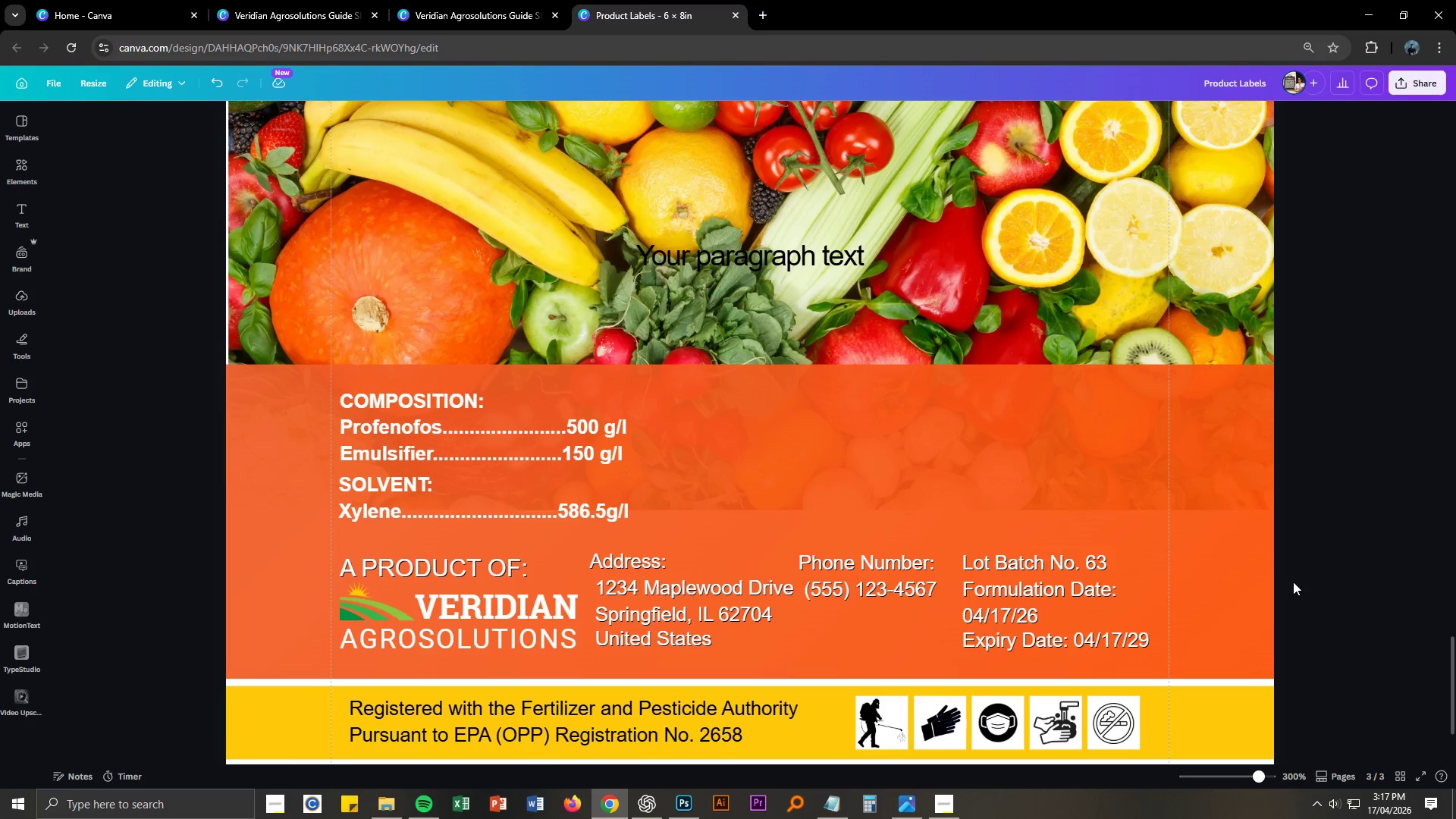 
left_click([987, 493])
 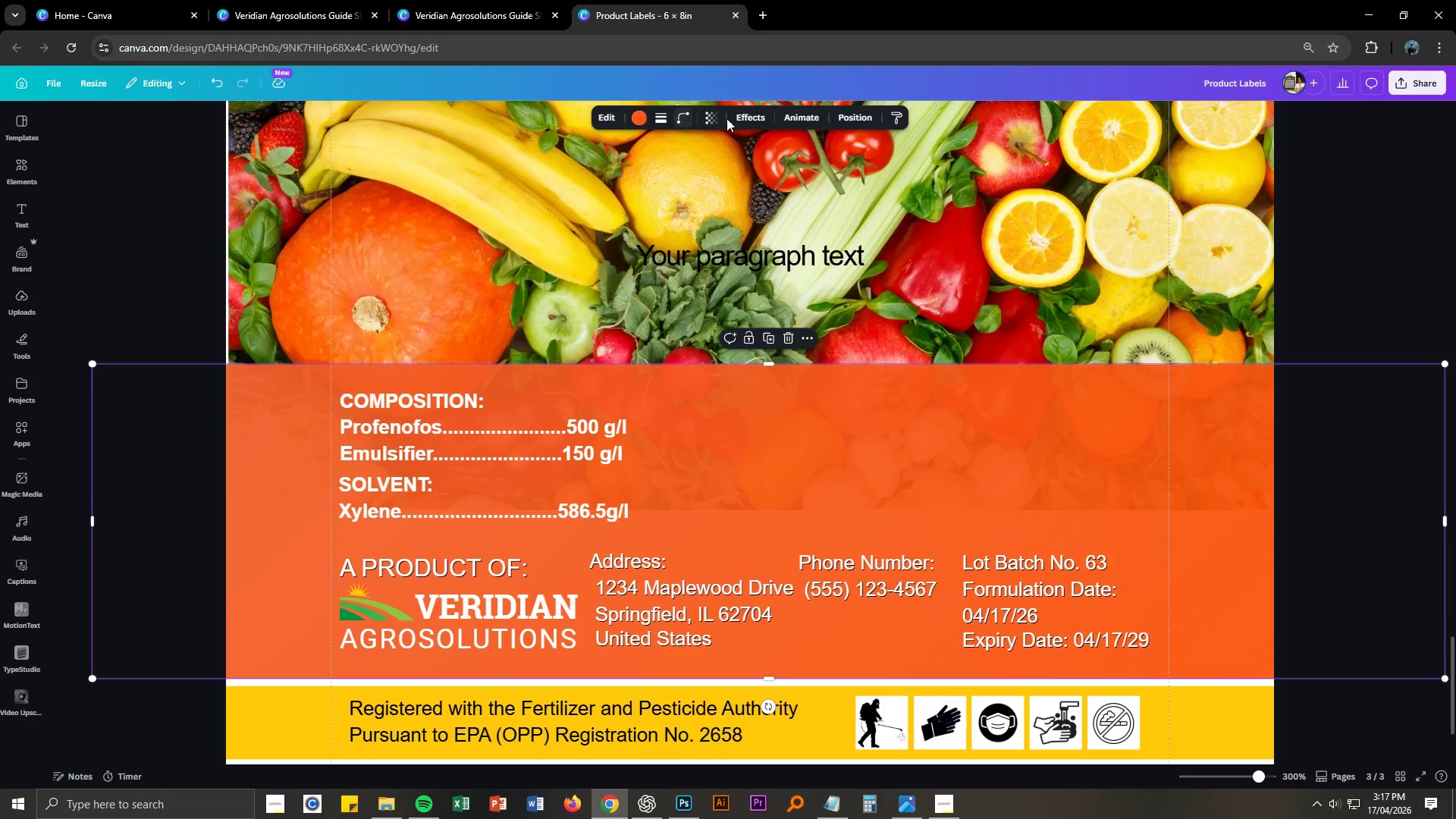 
left_click([714, 118])
 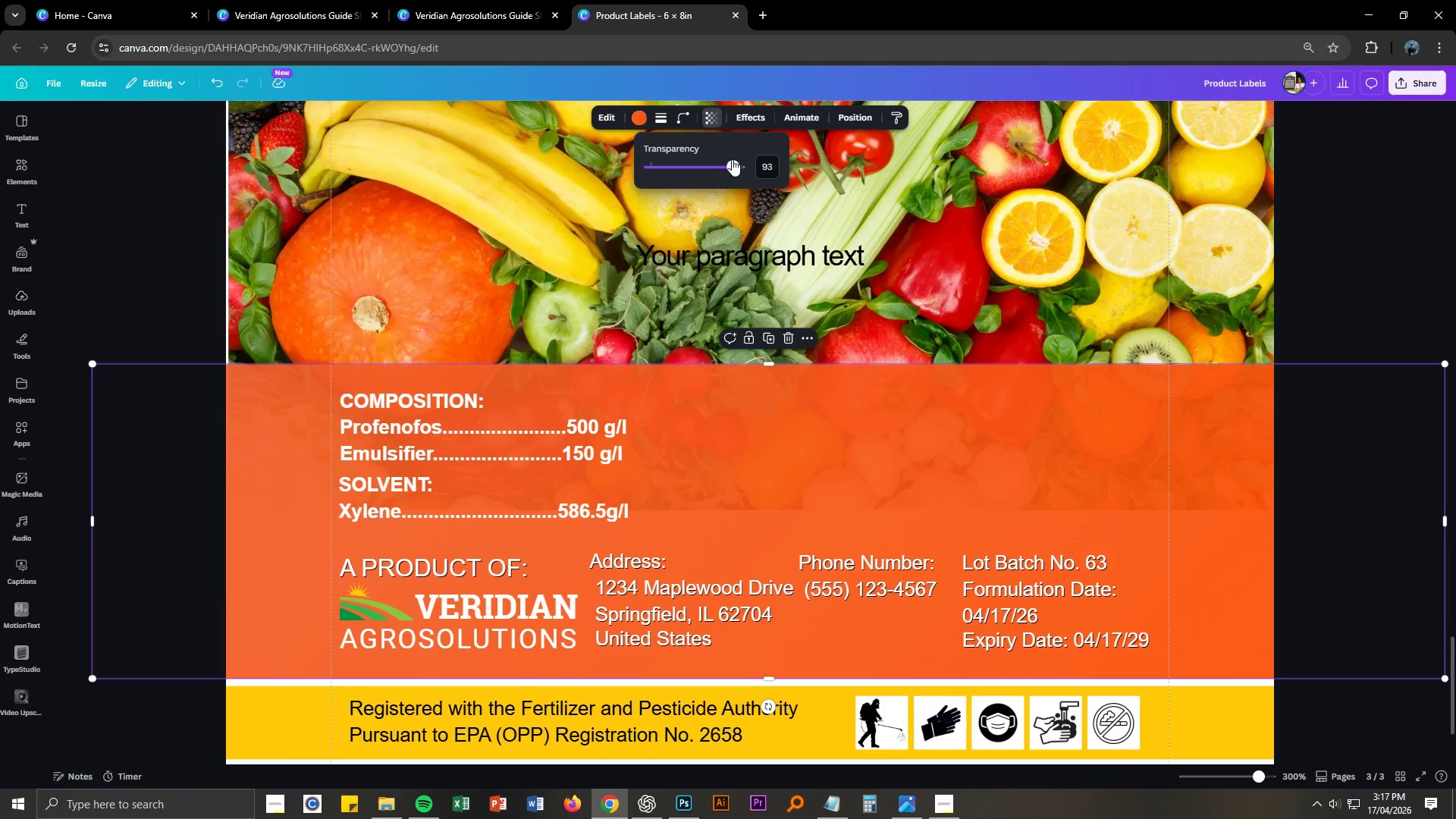 
left_click_drag(start_coordinate=[734, 161], to_coordinate=[795, 164])
 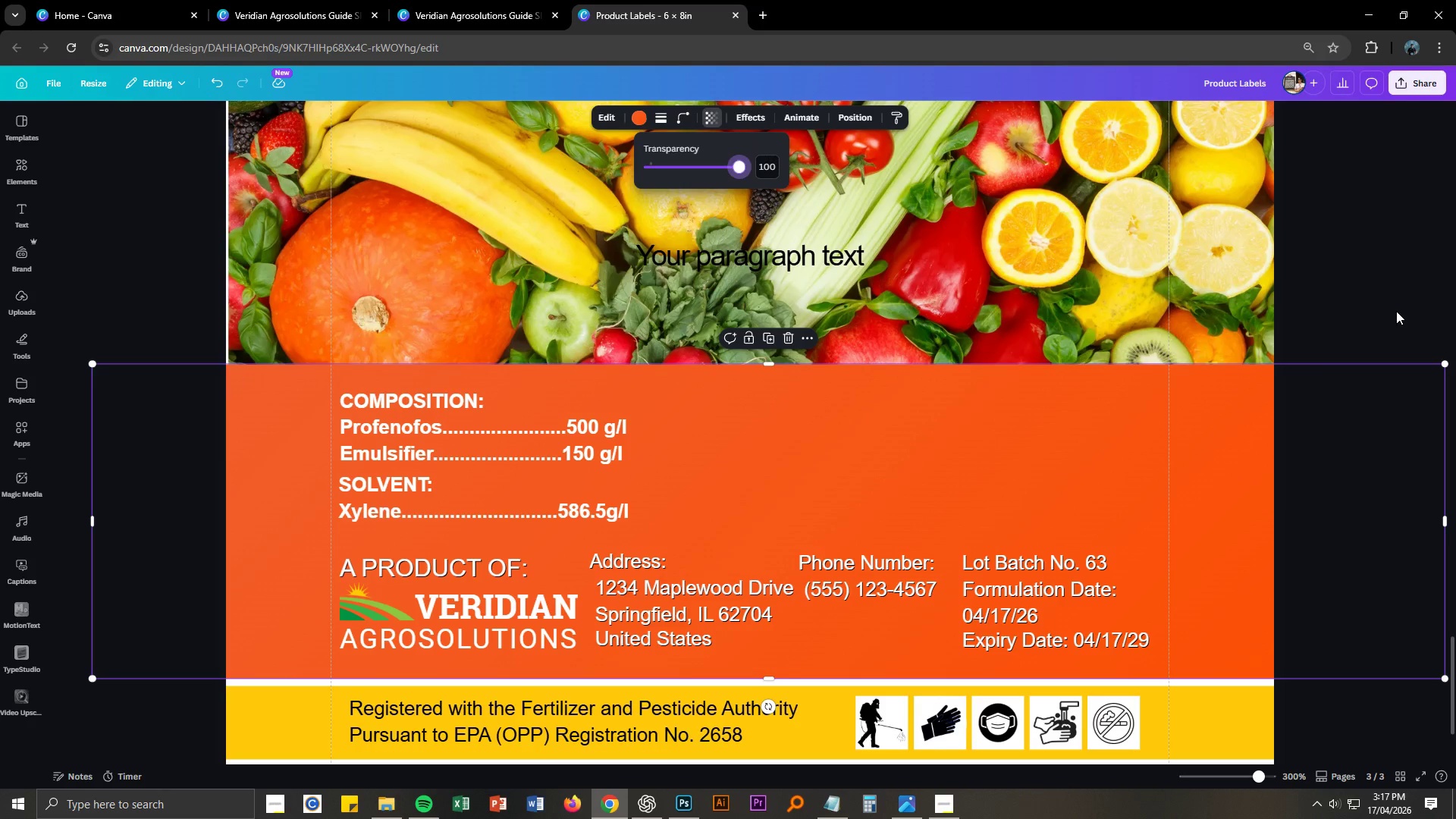 
left_click([1396, 311])
 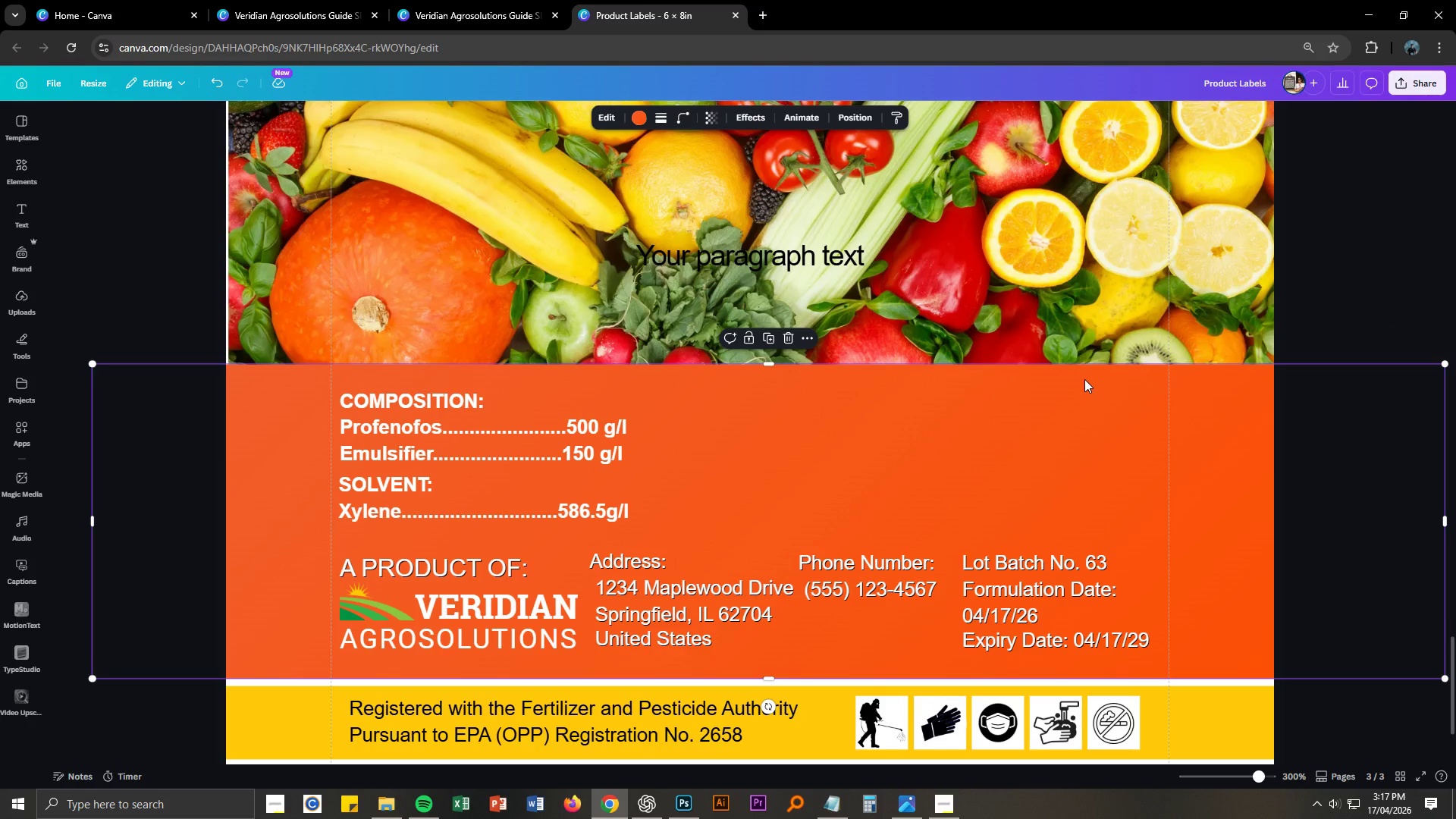 
scroll: coordinate [1084, 379], scroll_direction: up, amount: 1.0
 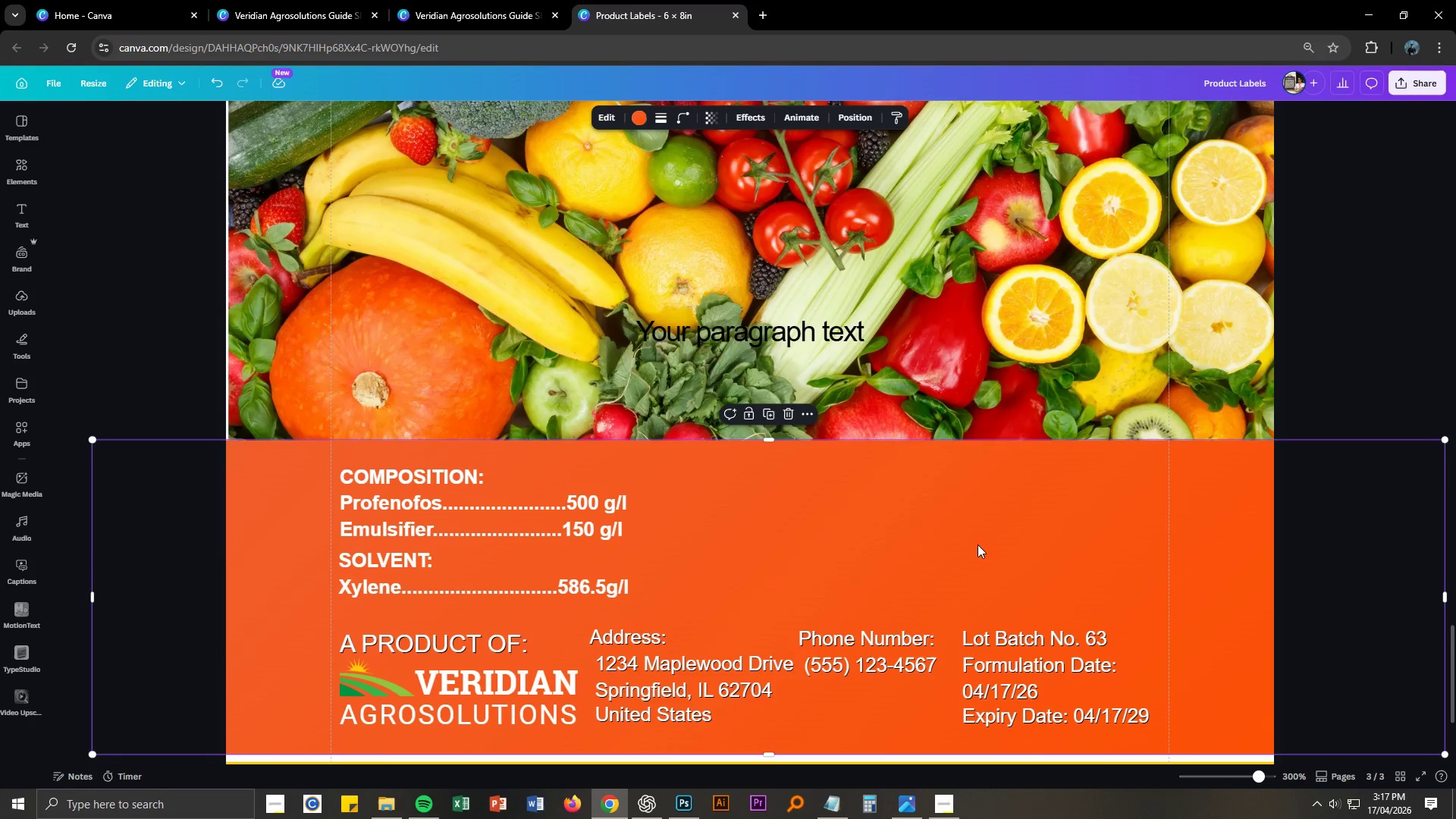 
left_click([971, 551])
 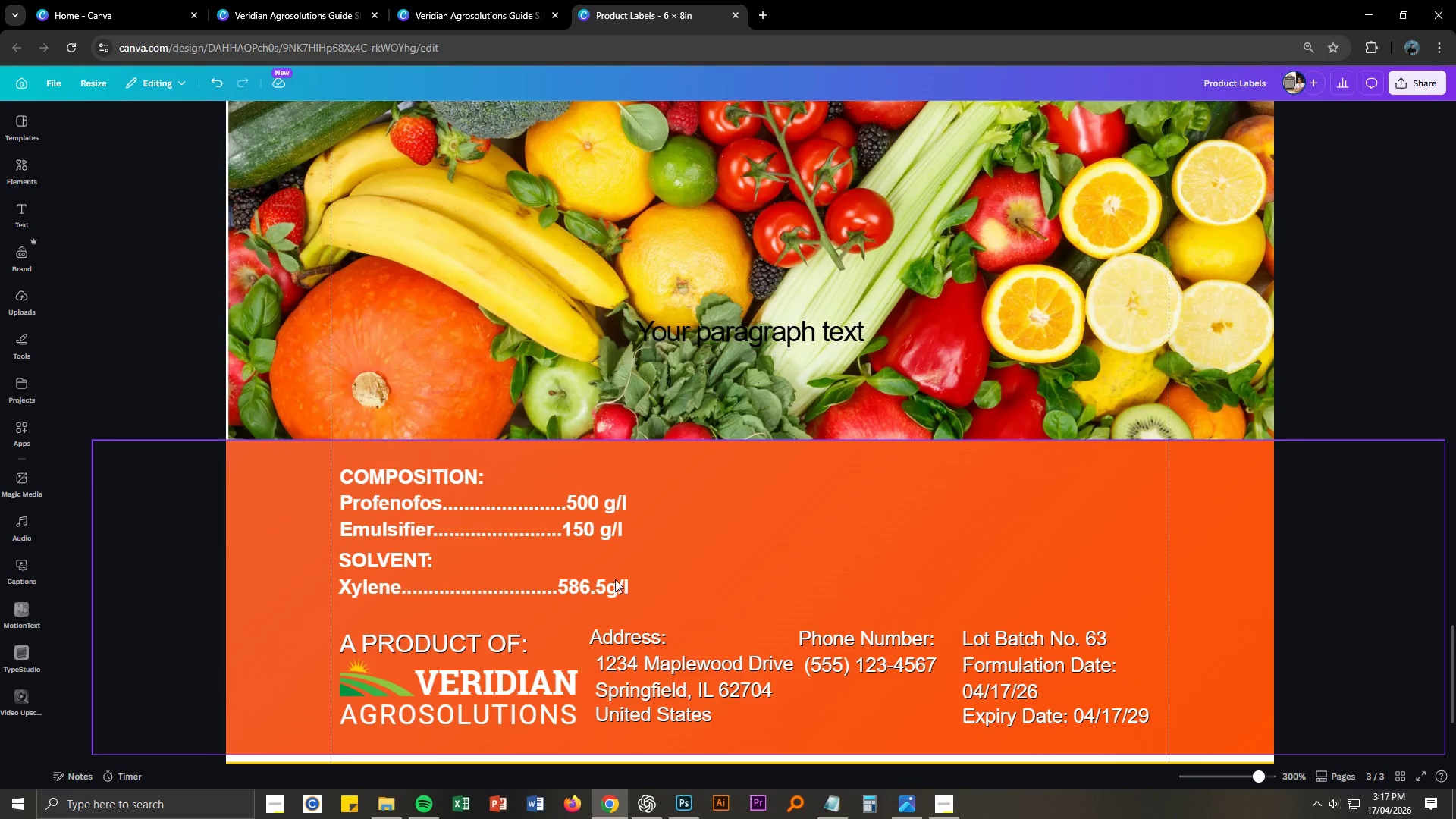 
left_click([592, 585])
 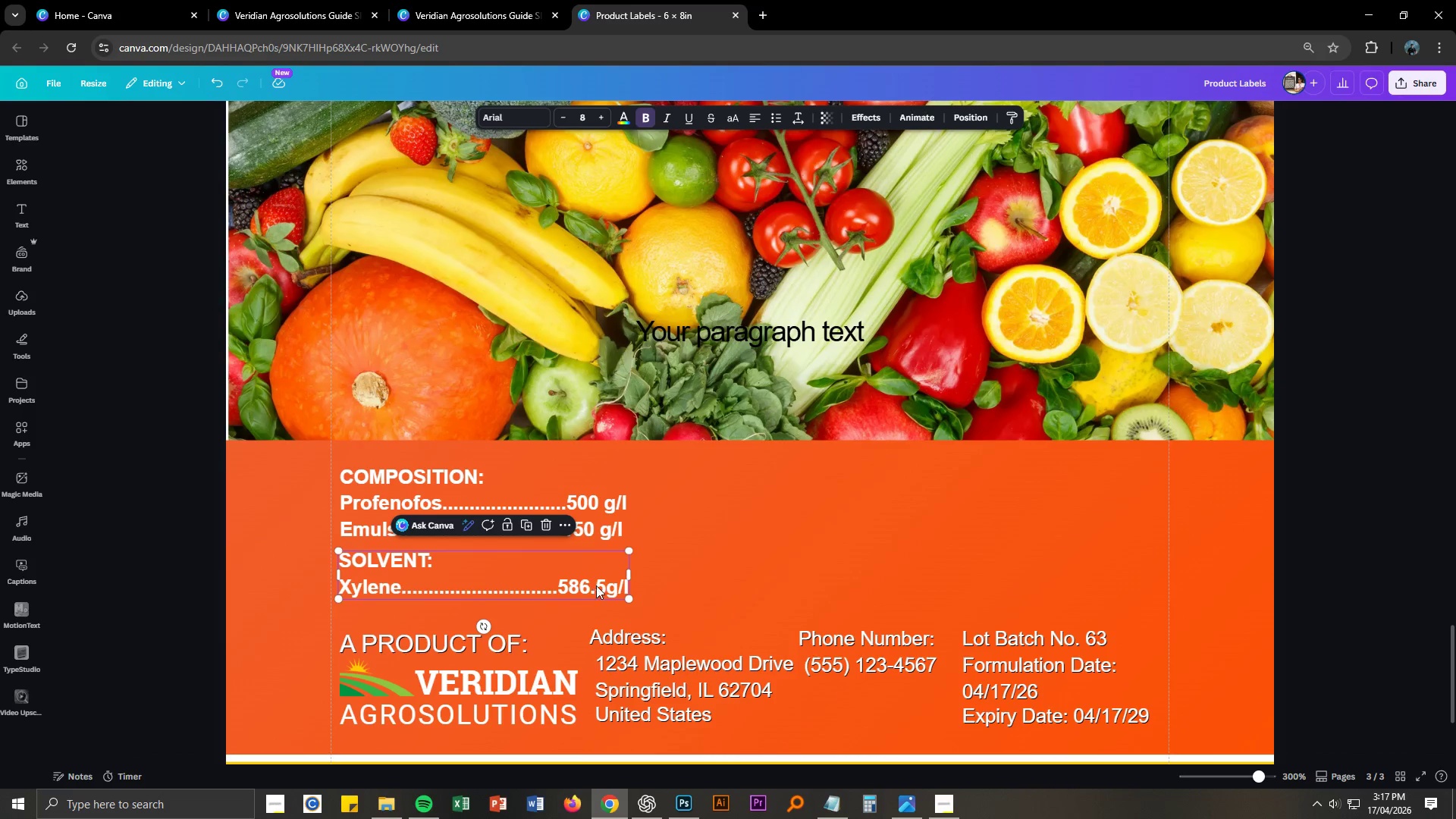 
key(Control+C)
 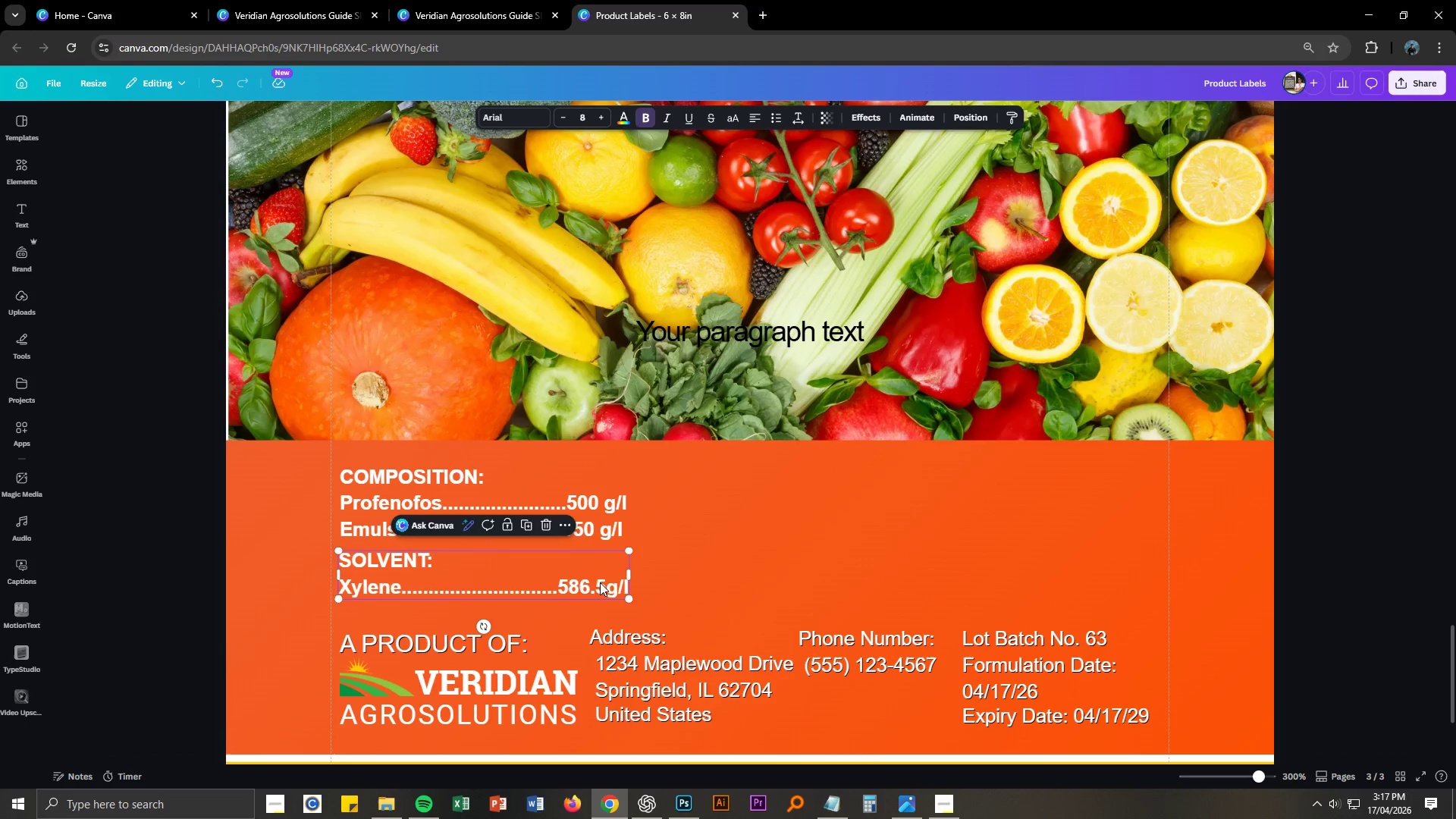 
key(Control+V)
 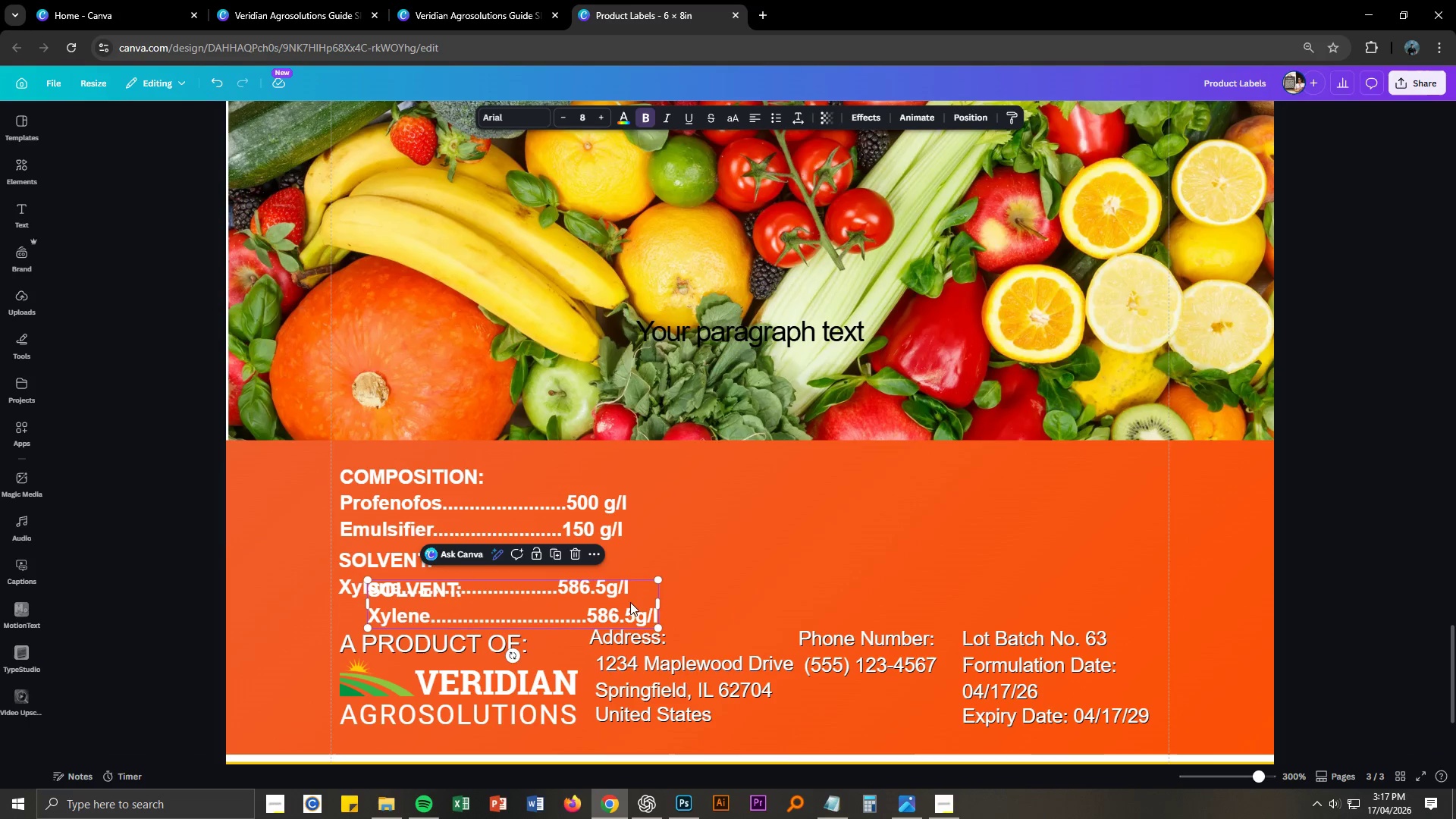 
left_click_drag(start_coordinate=[628, 613], to_coordinate=[1022, 532])
 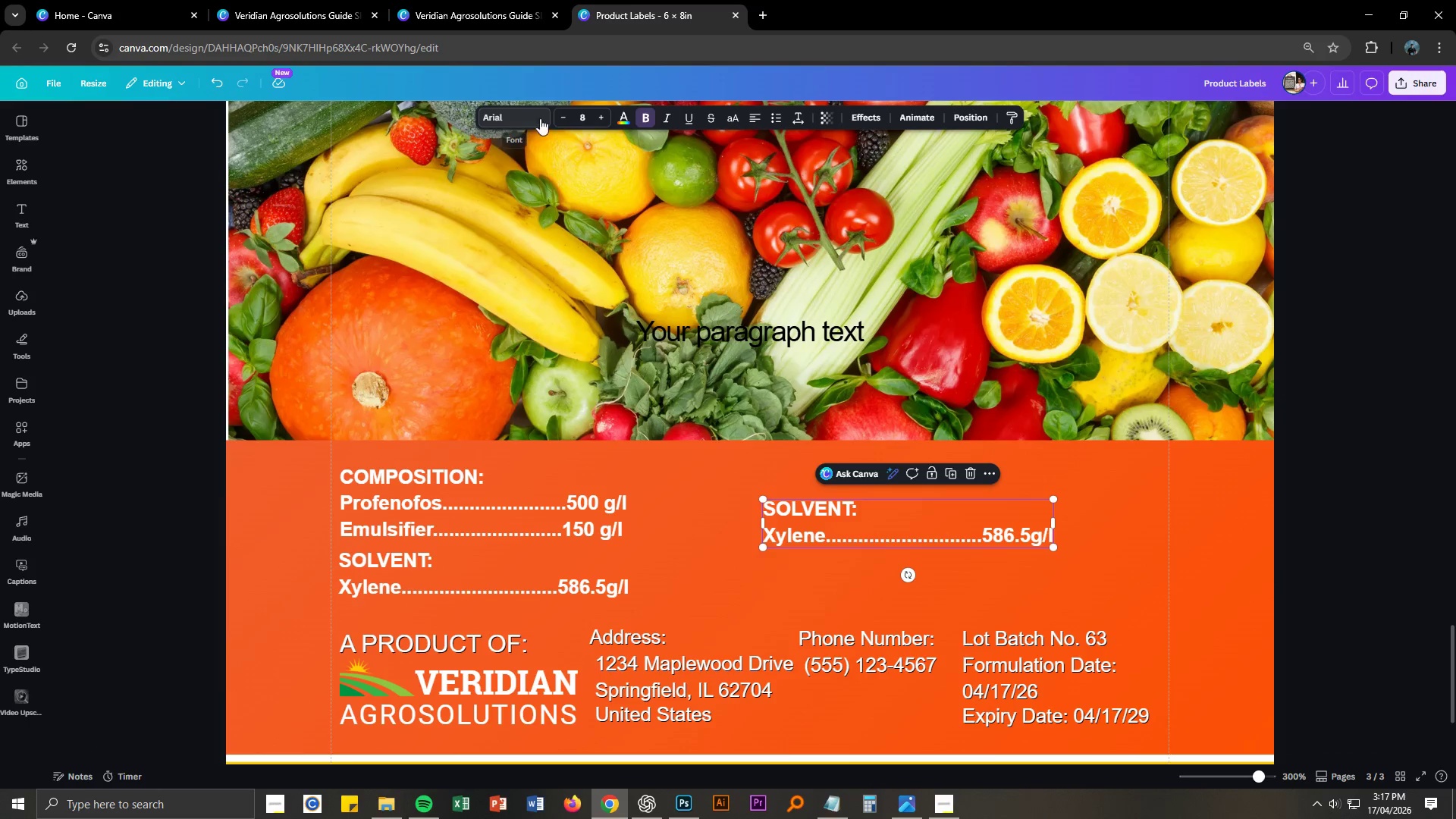 
left_click([585, 121])
 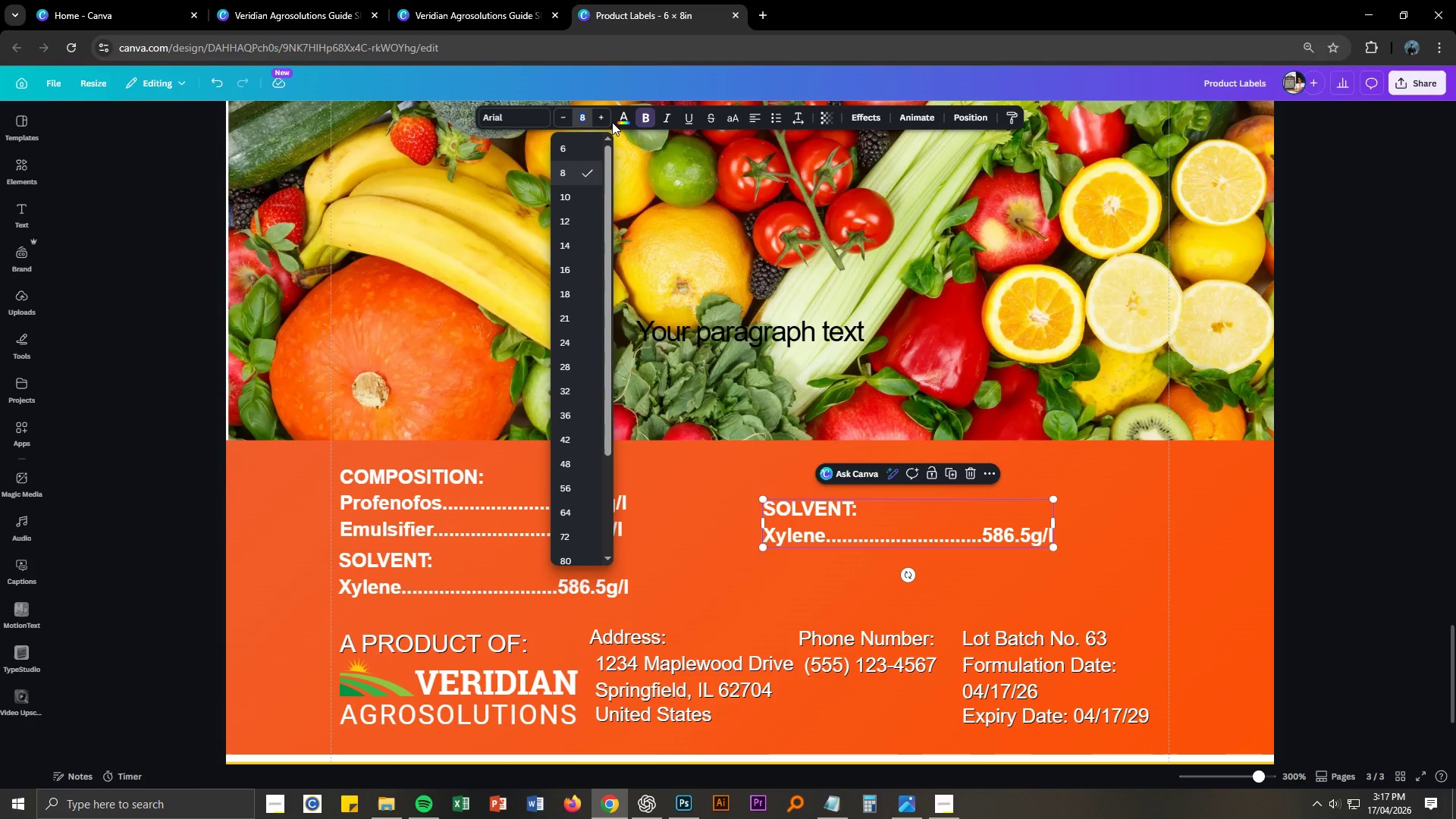 
key(Numpad2)
 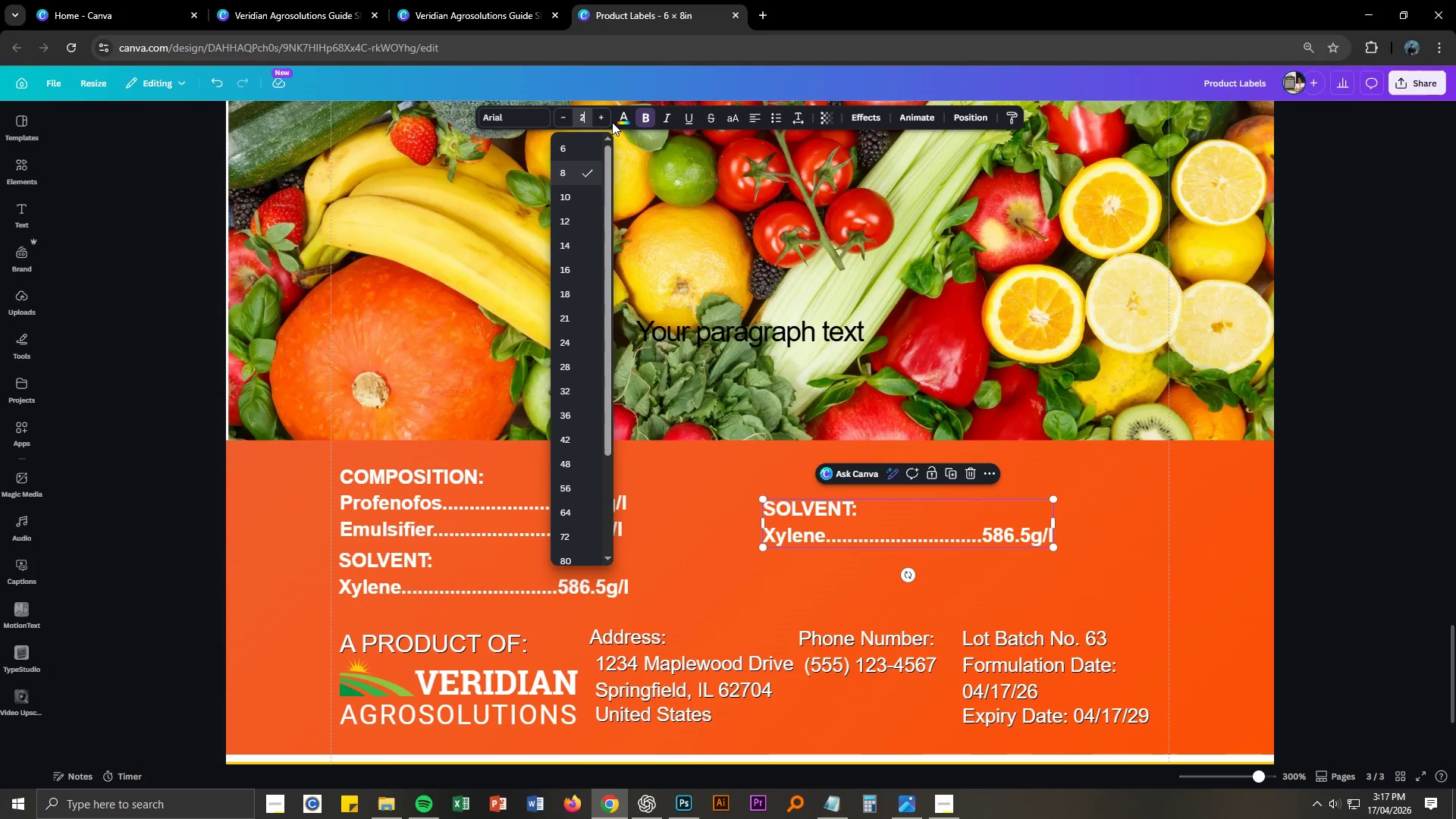 
key(Numpad5)
 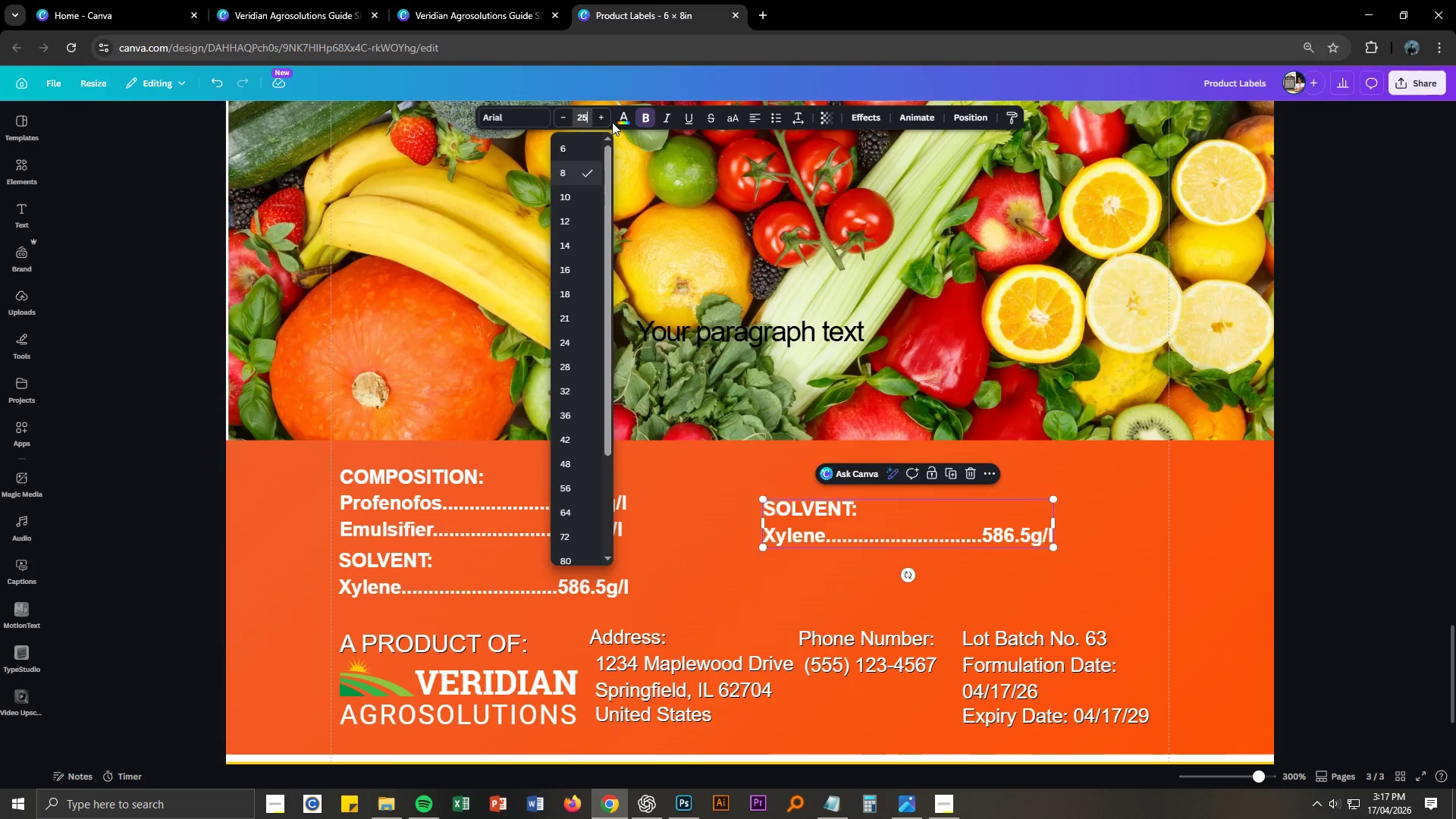 
key(NumpadEnter)
 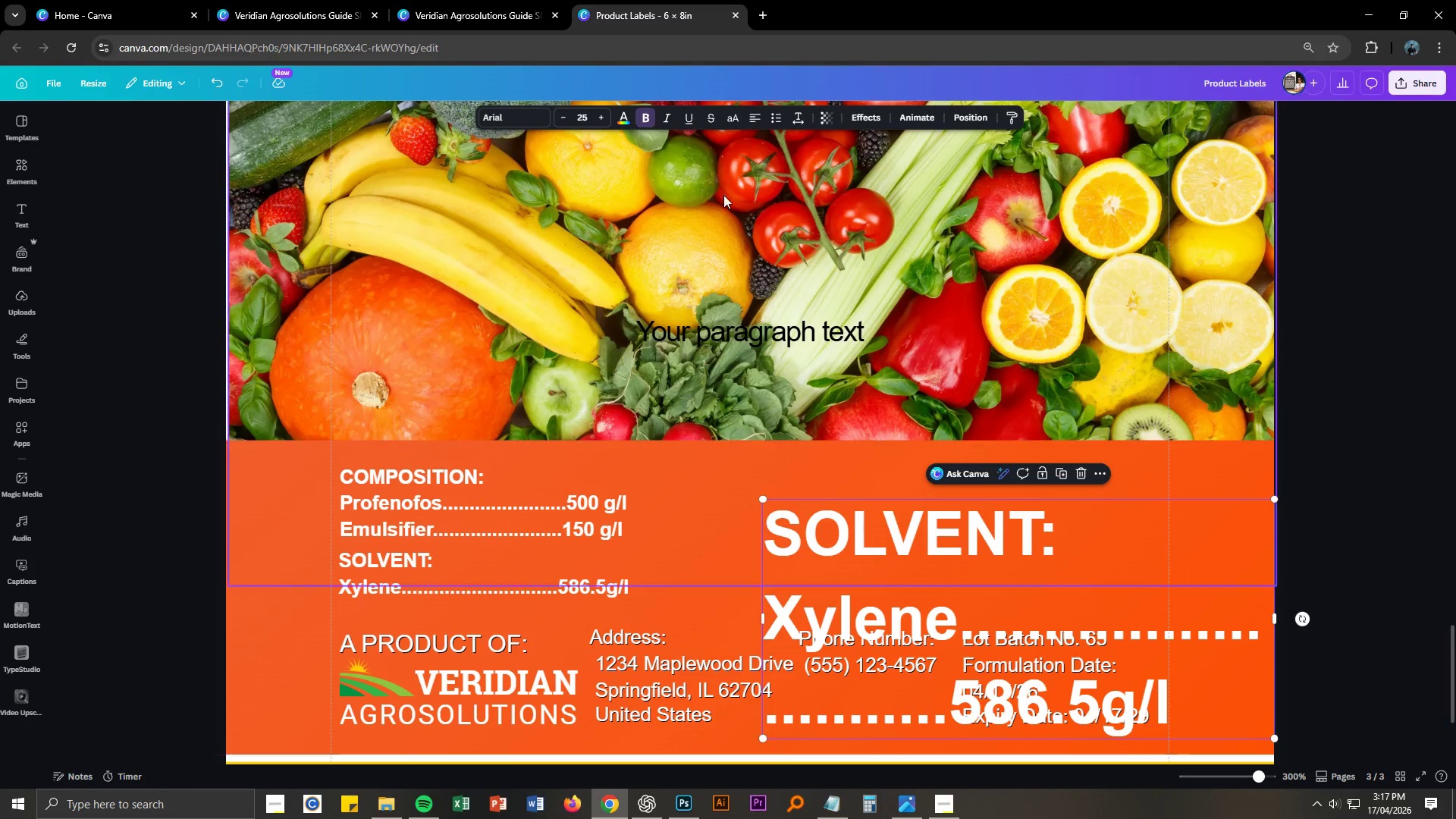 
left_click([582, 123])
 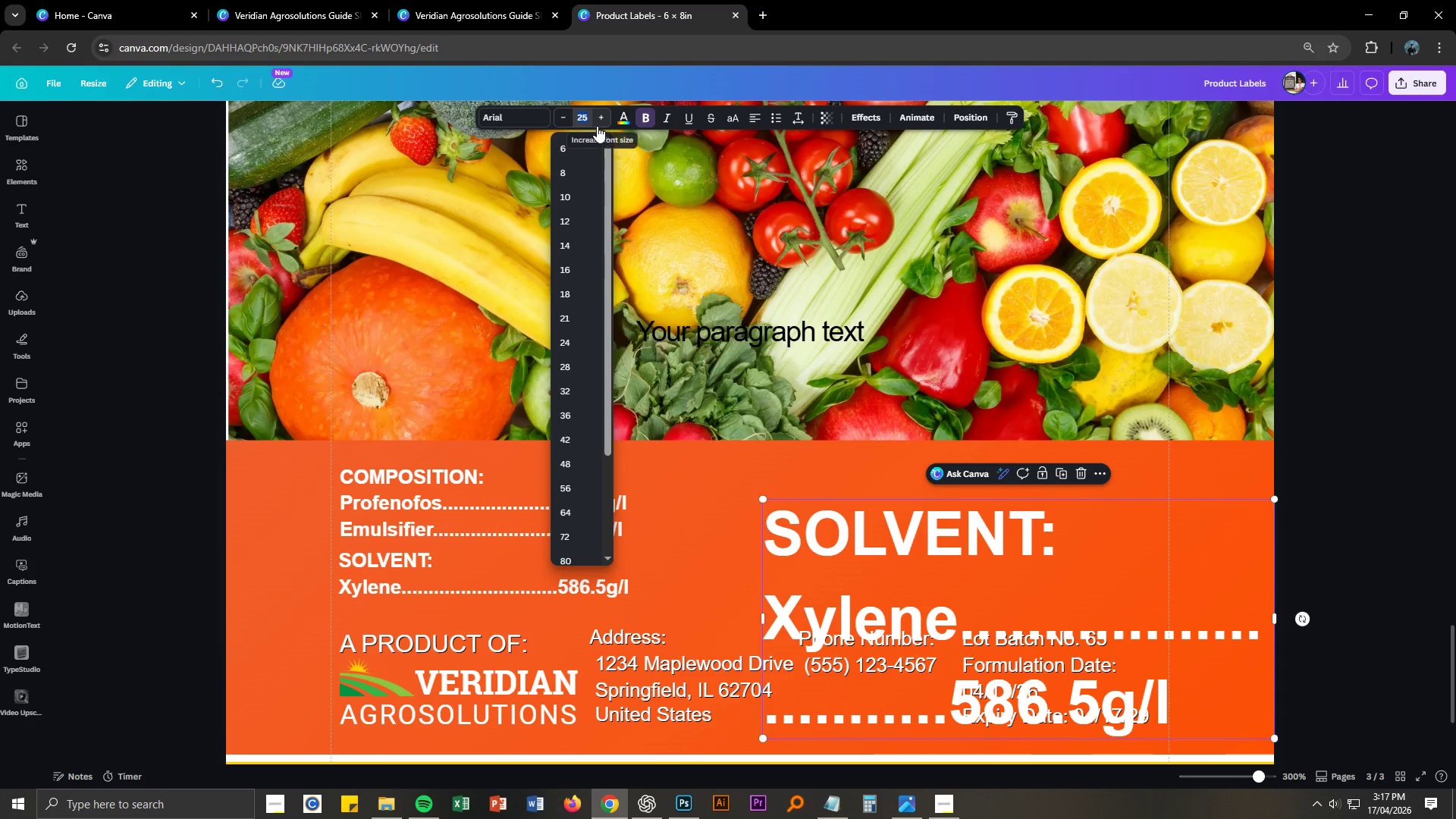 
key(Numpad2)
 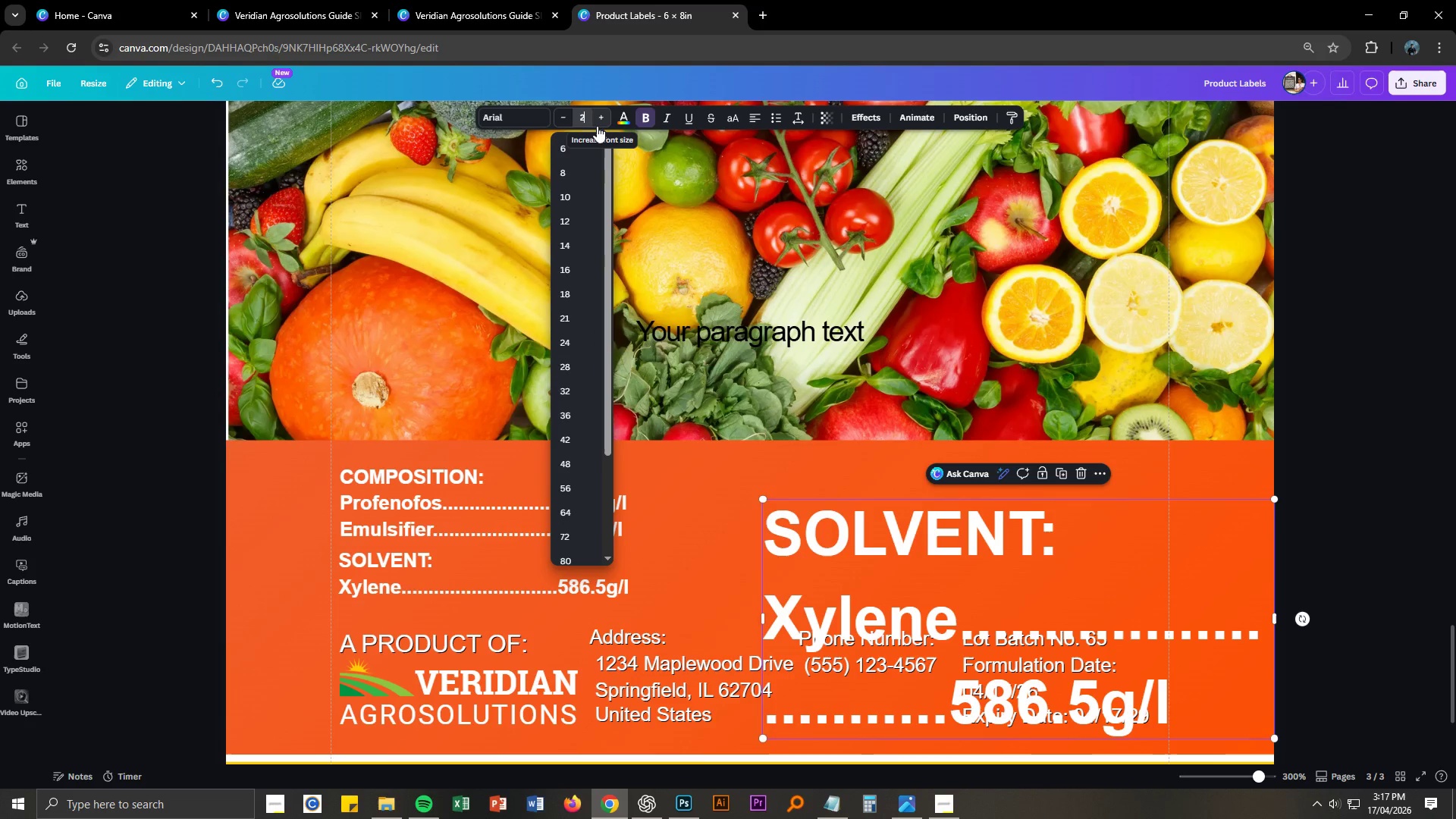 
key(Numpad0)
 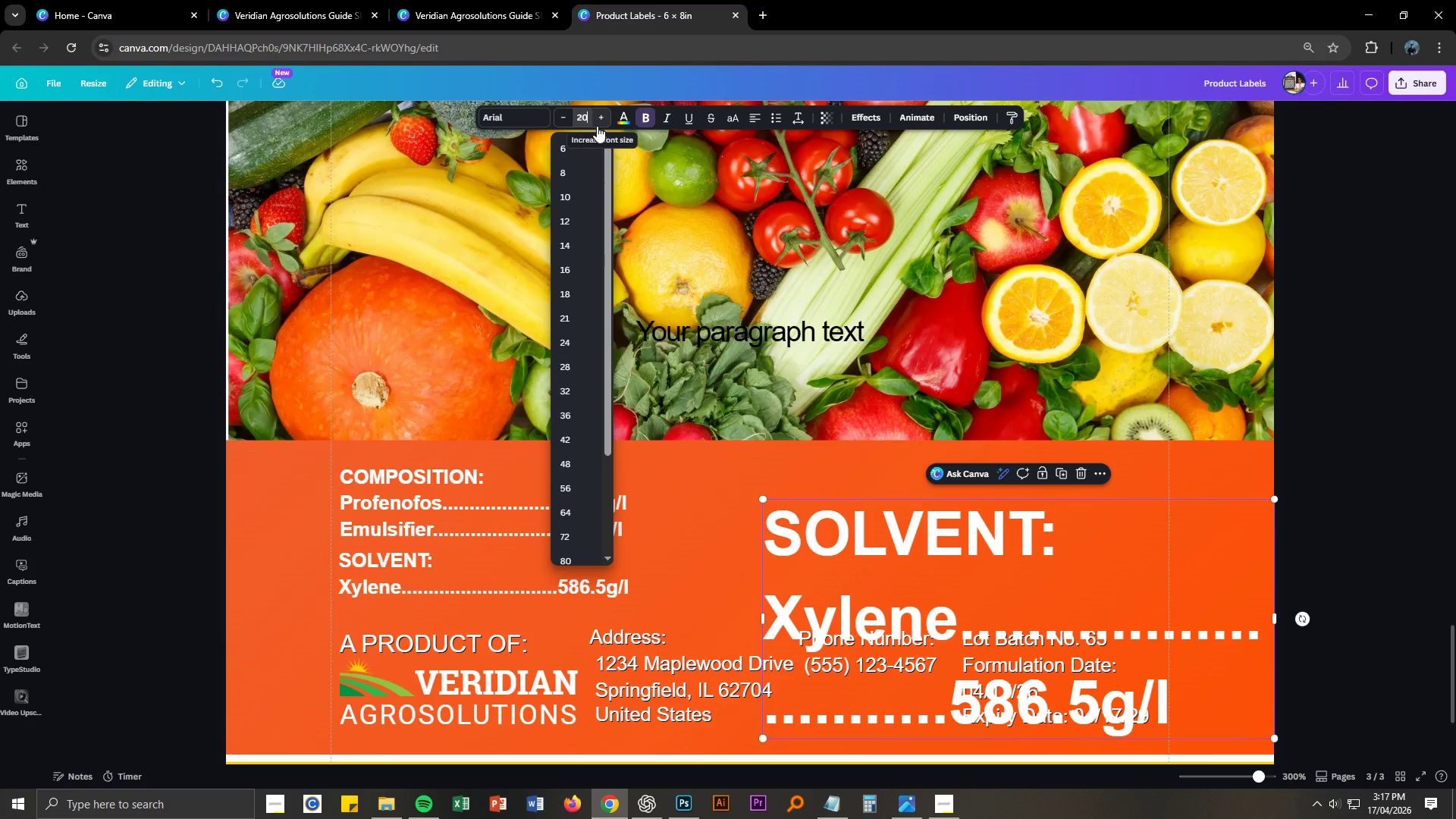 
key(NumpadEnter)
 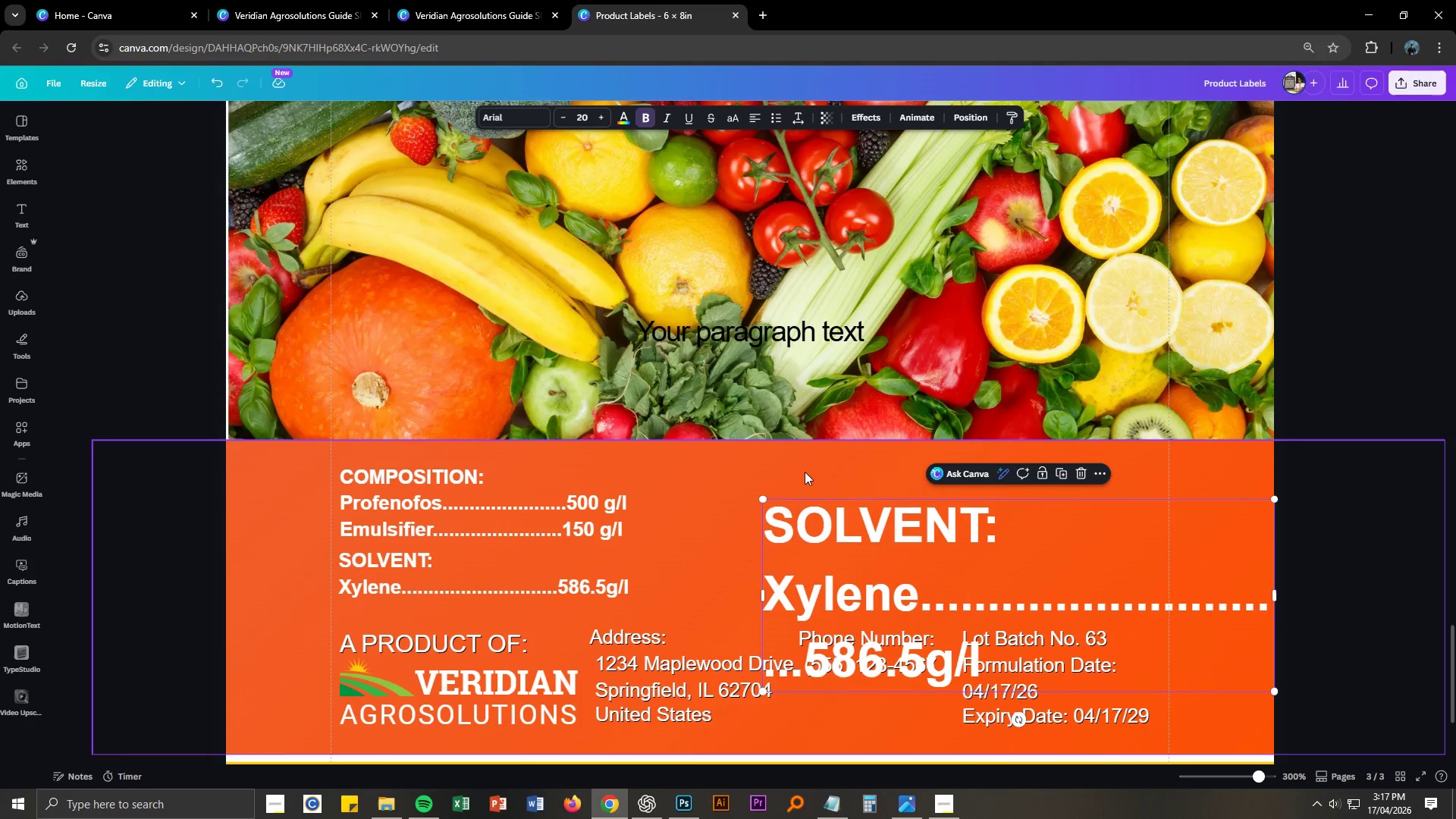 
left_click([861, 552])
 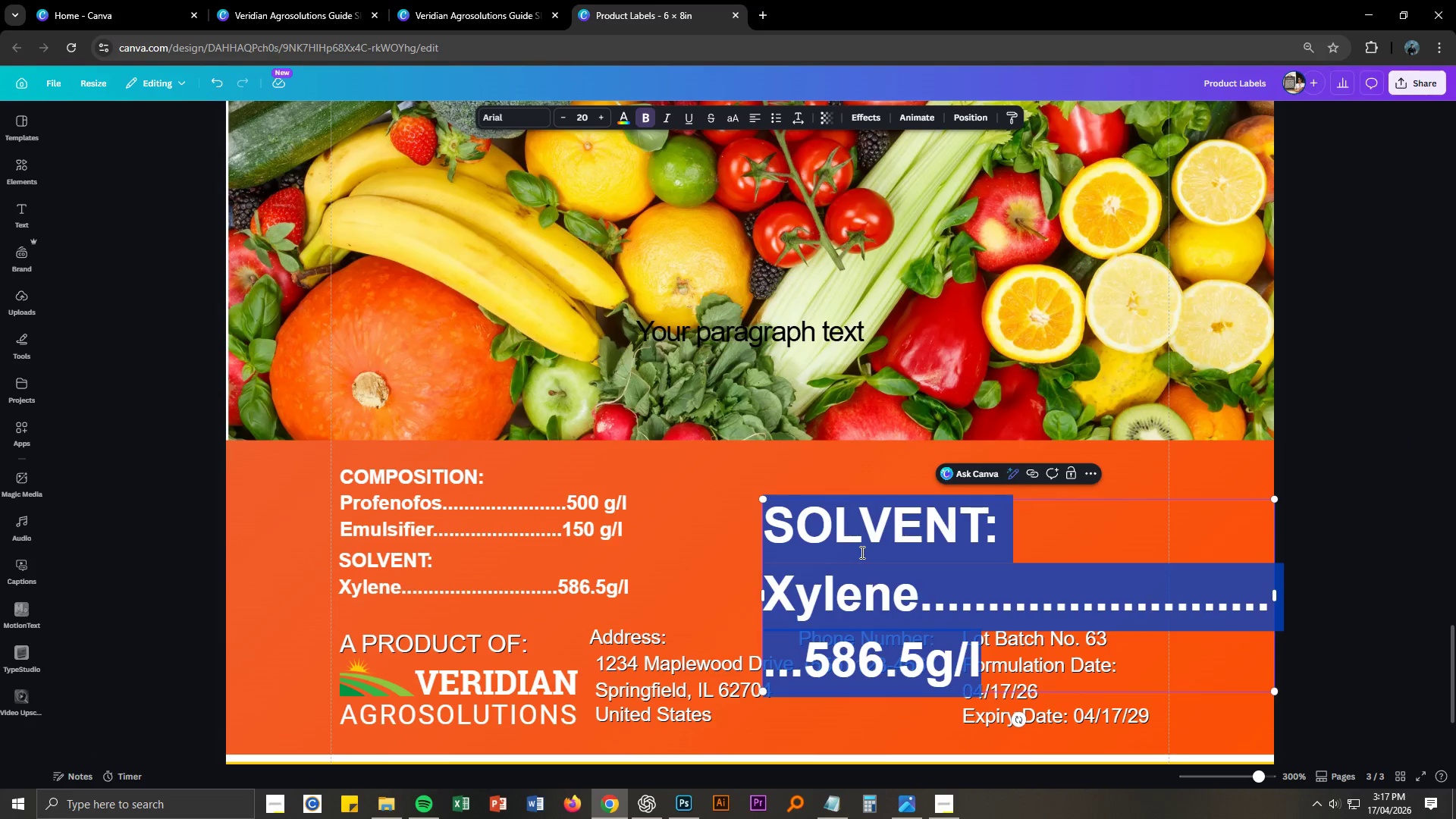 
key(Control+ControlLeft)
 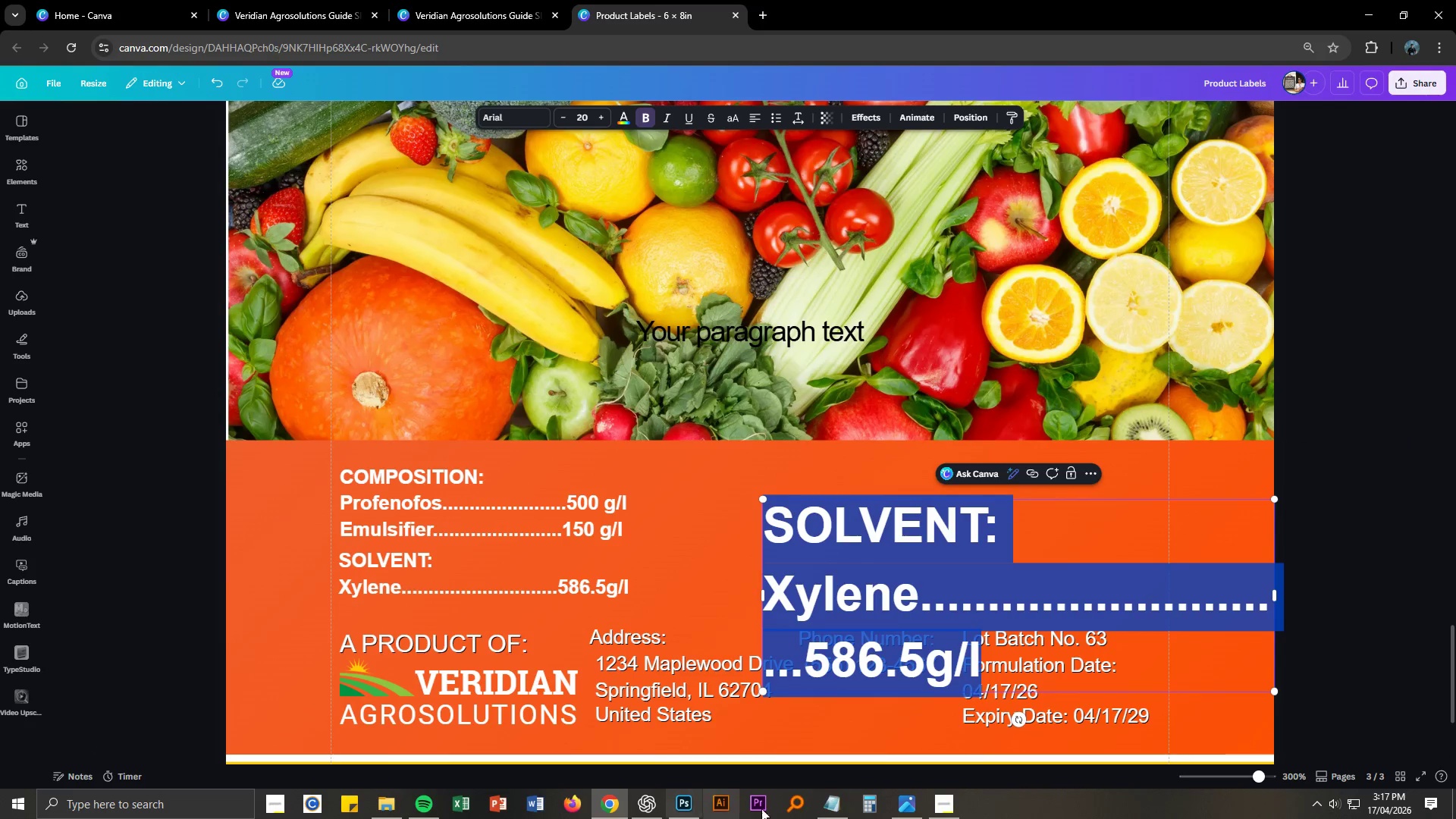 
left_click([824, 802])
 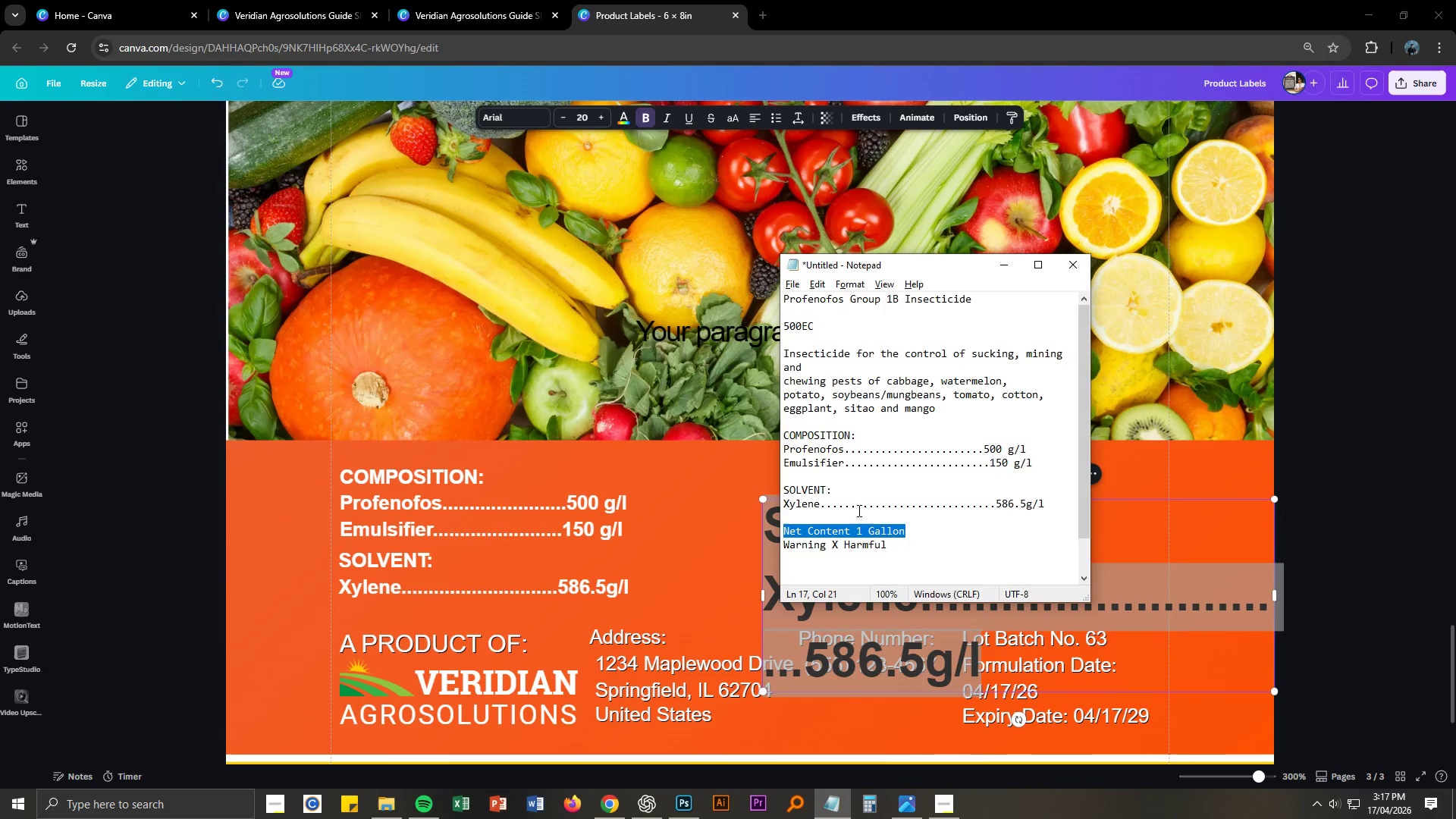 
key(Control+ControlLeft)
 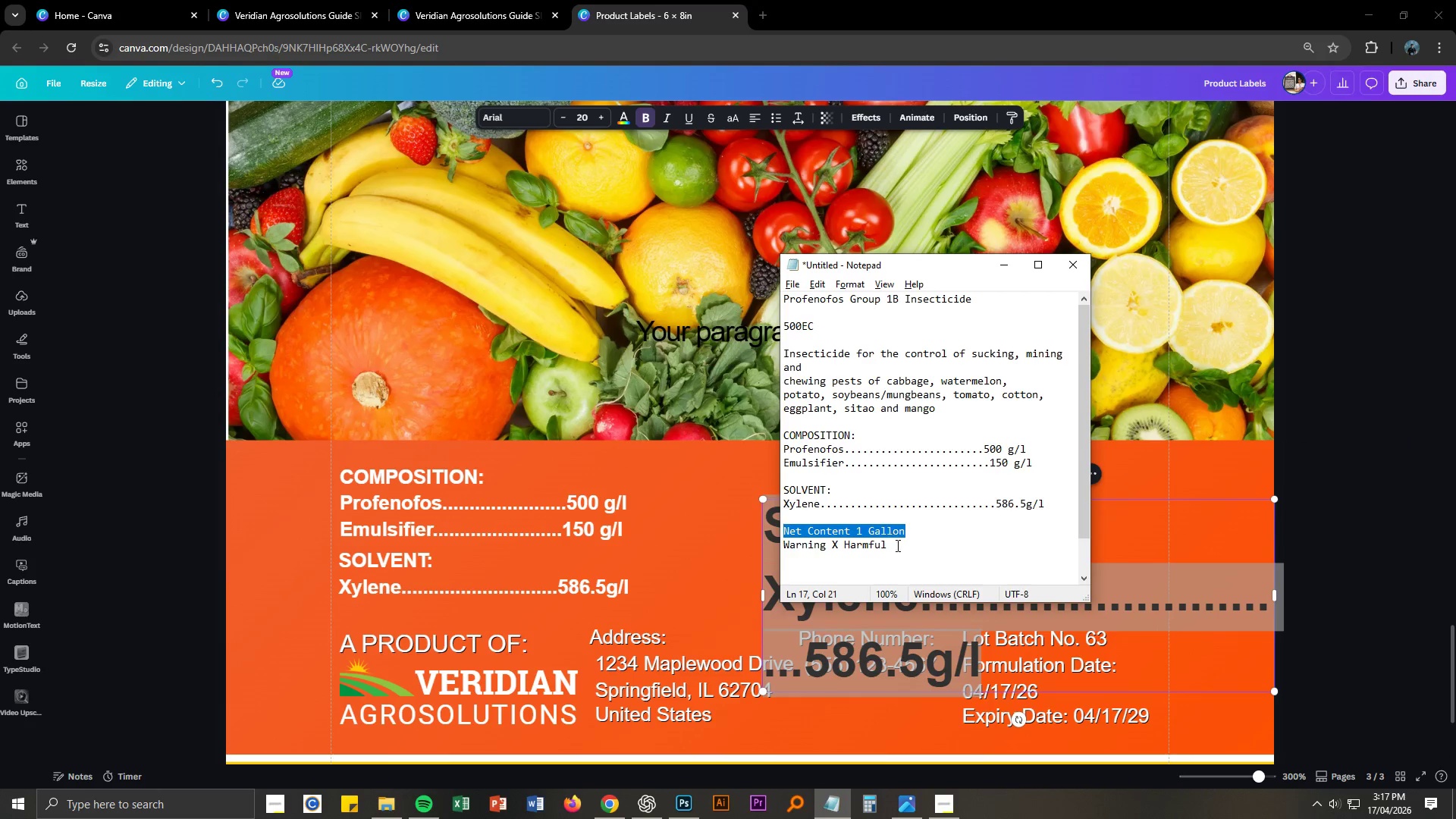 
key(Control+C)
 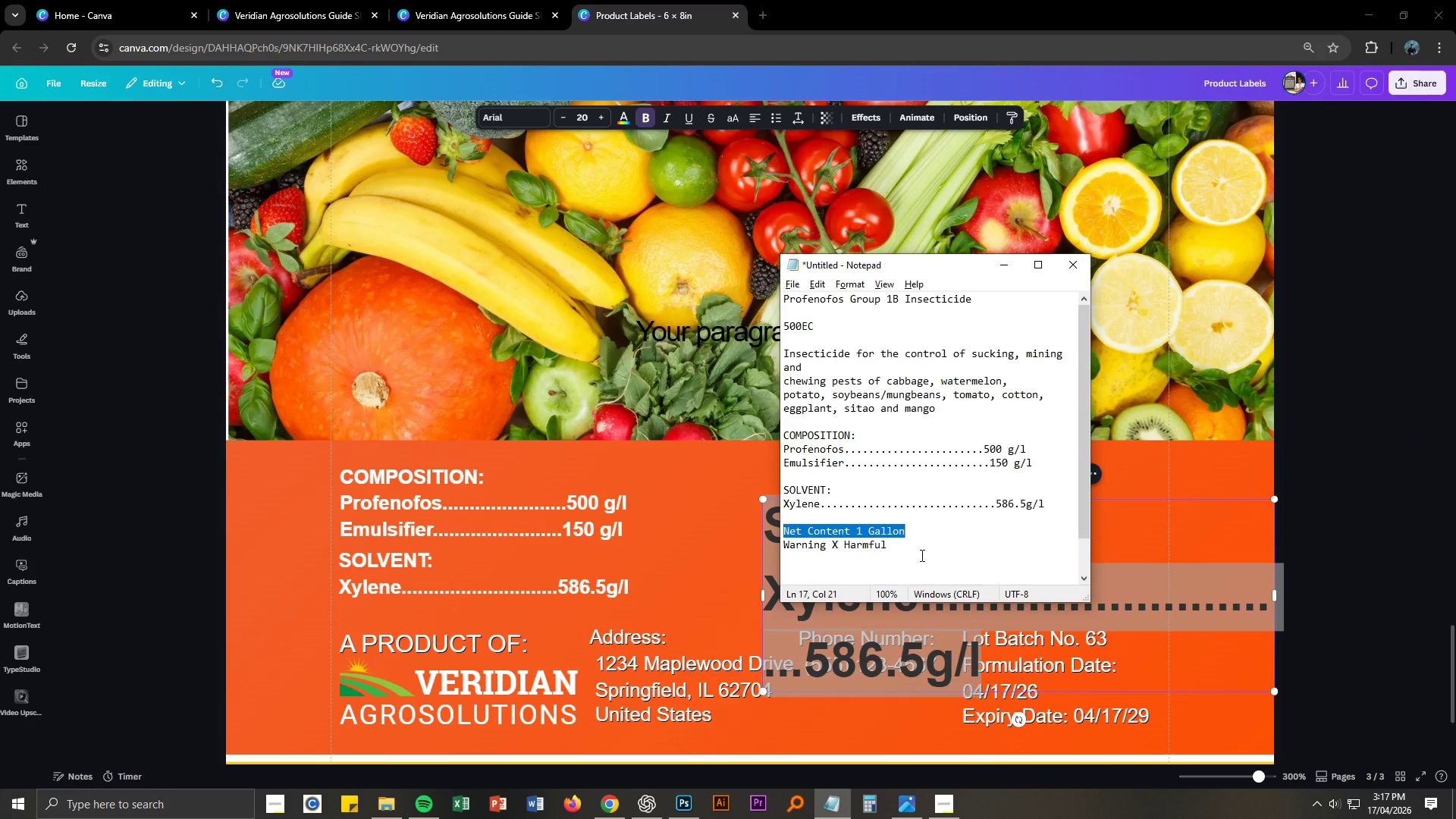 
key(Alt+AltLeft)
 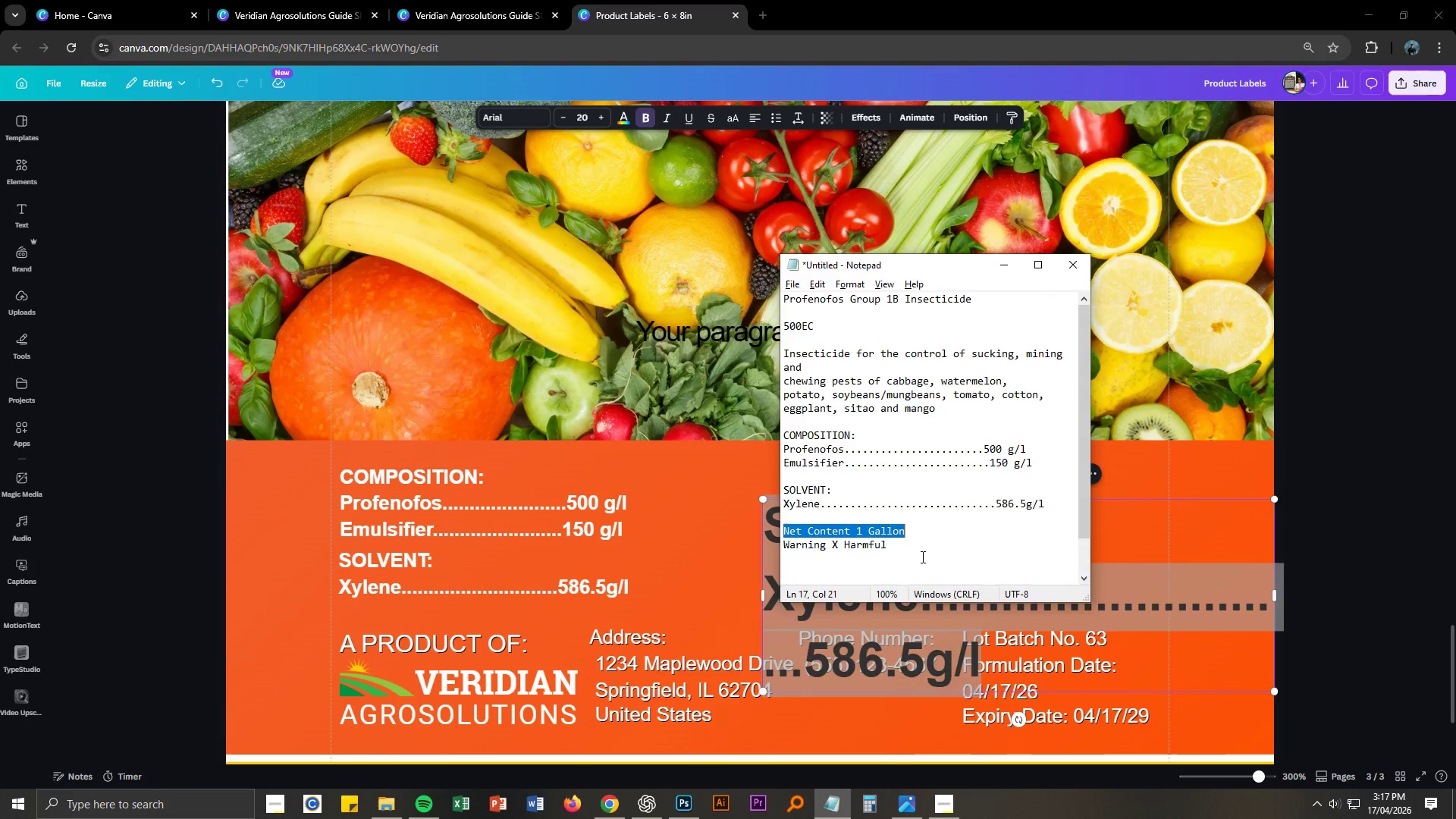 
key(Alt+Tab)
 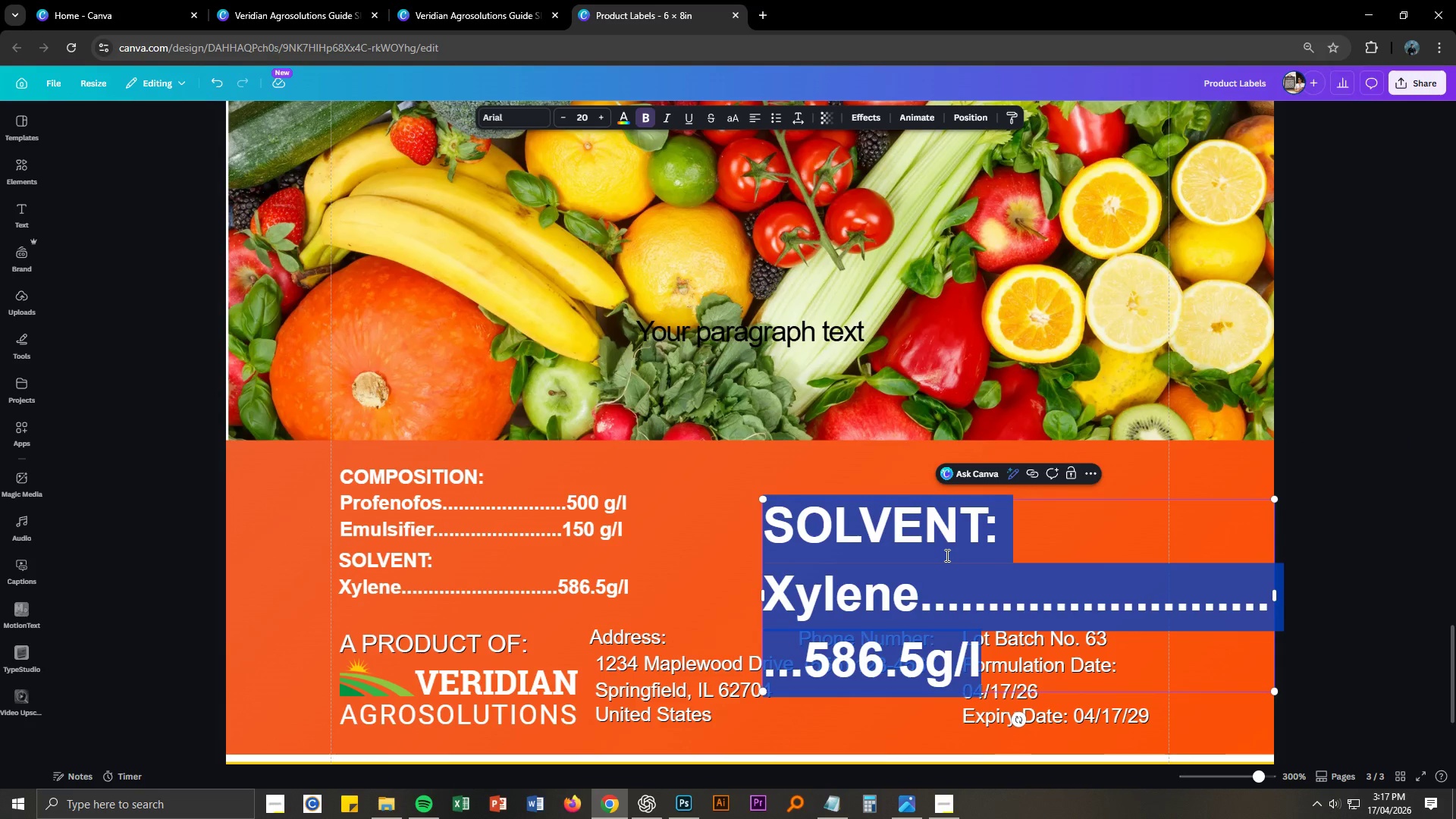 
key(Control+A)
 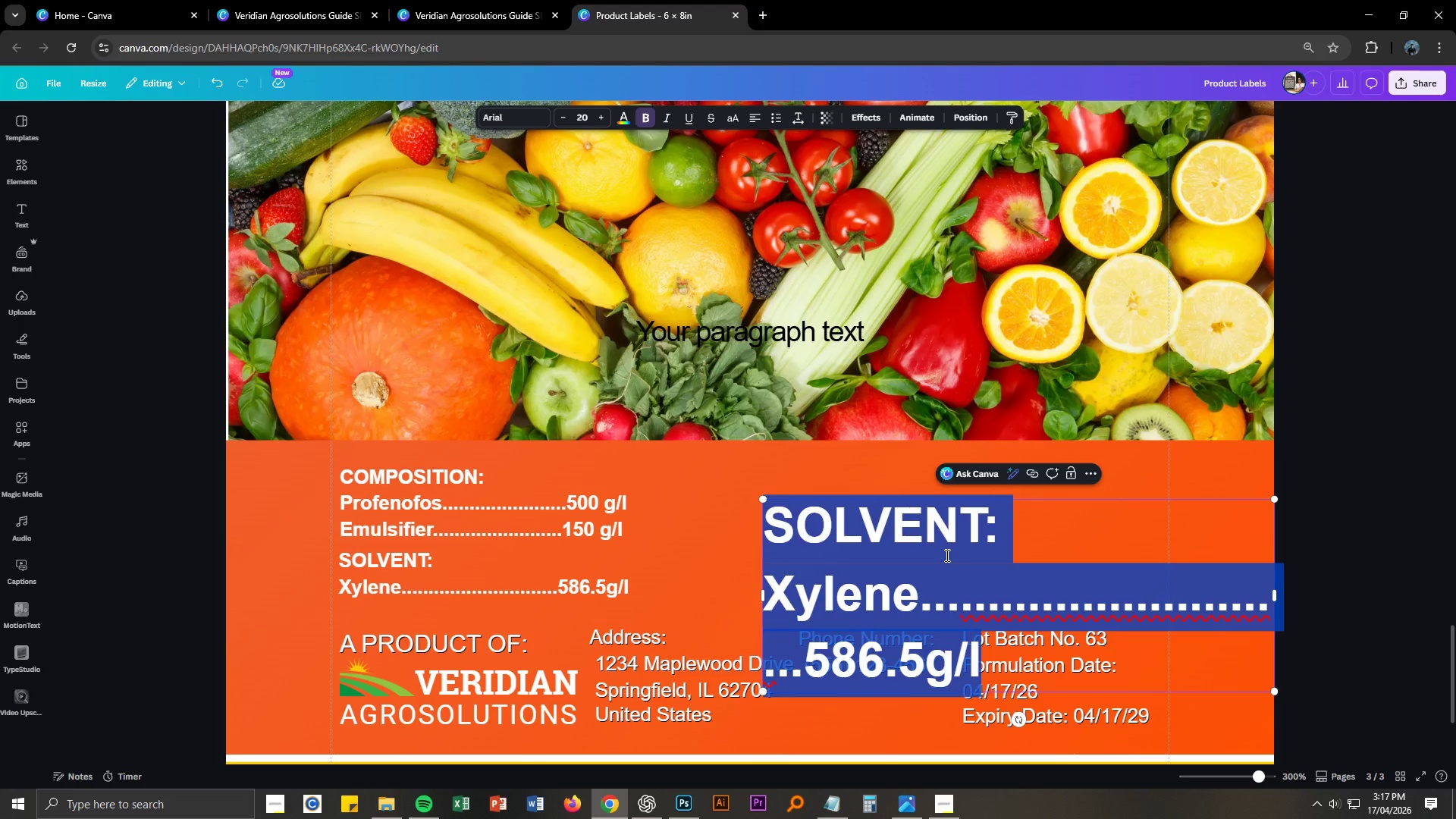 
key(Control+V)
 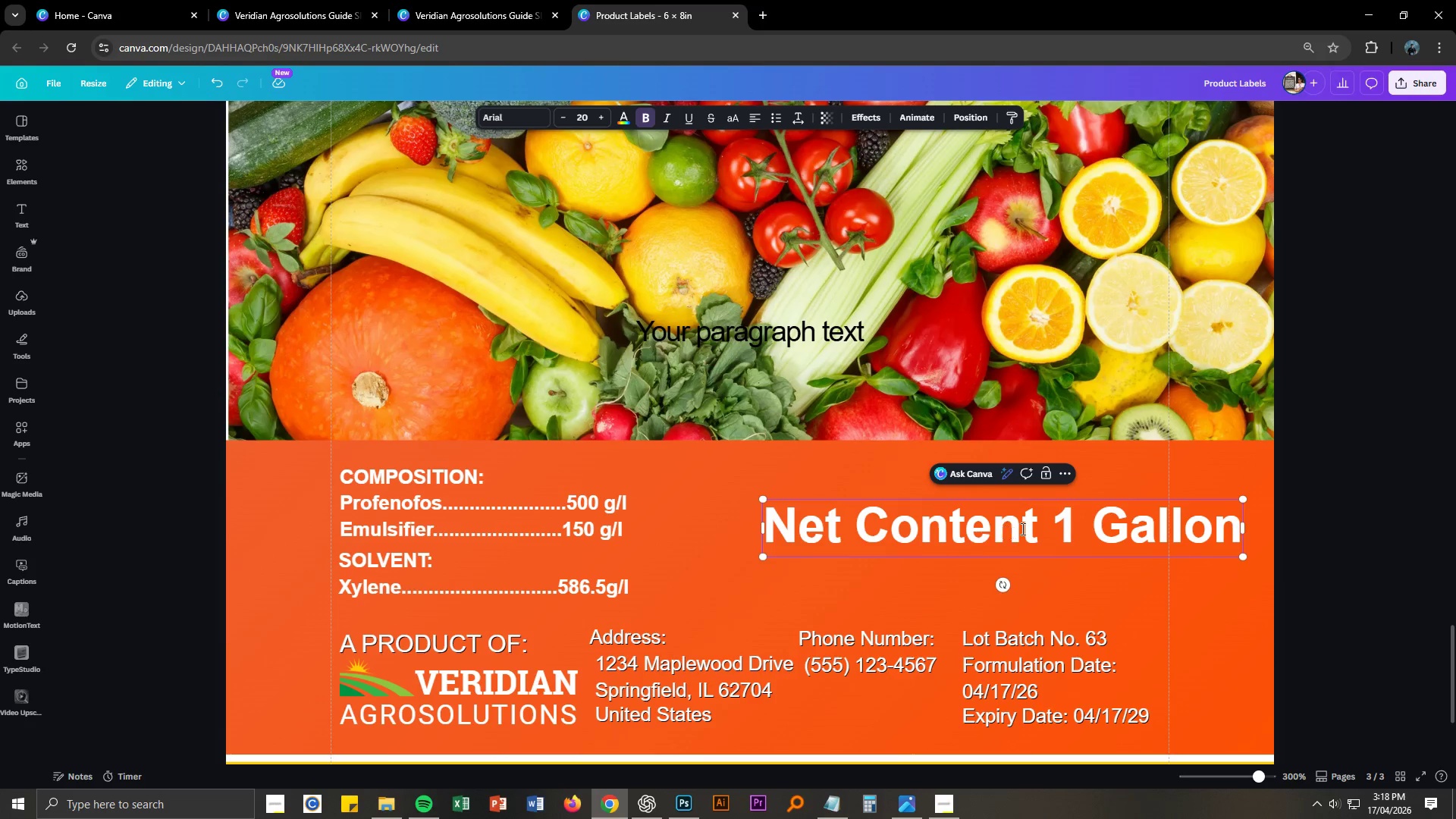 
left_click([1040, 529])
 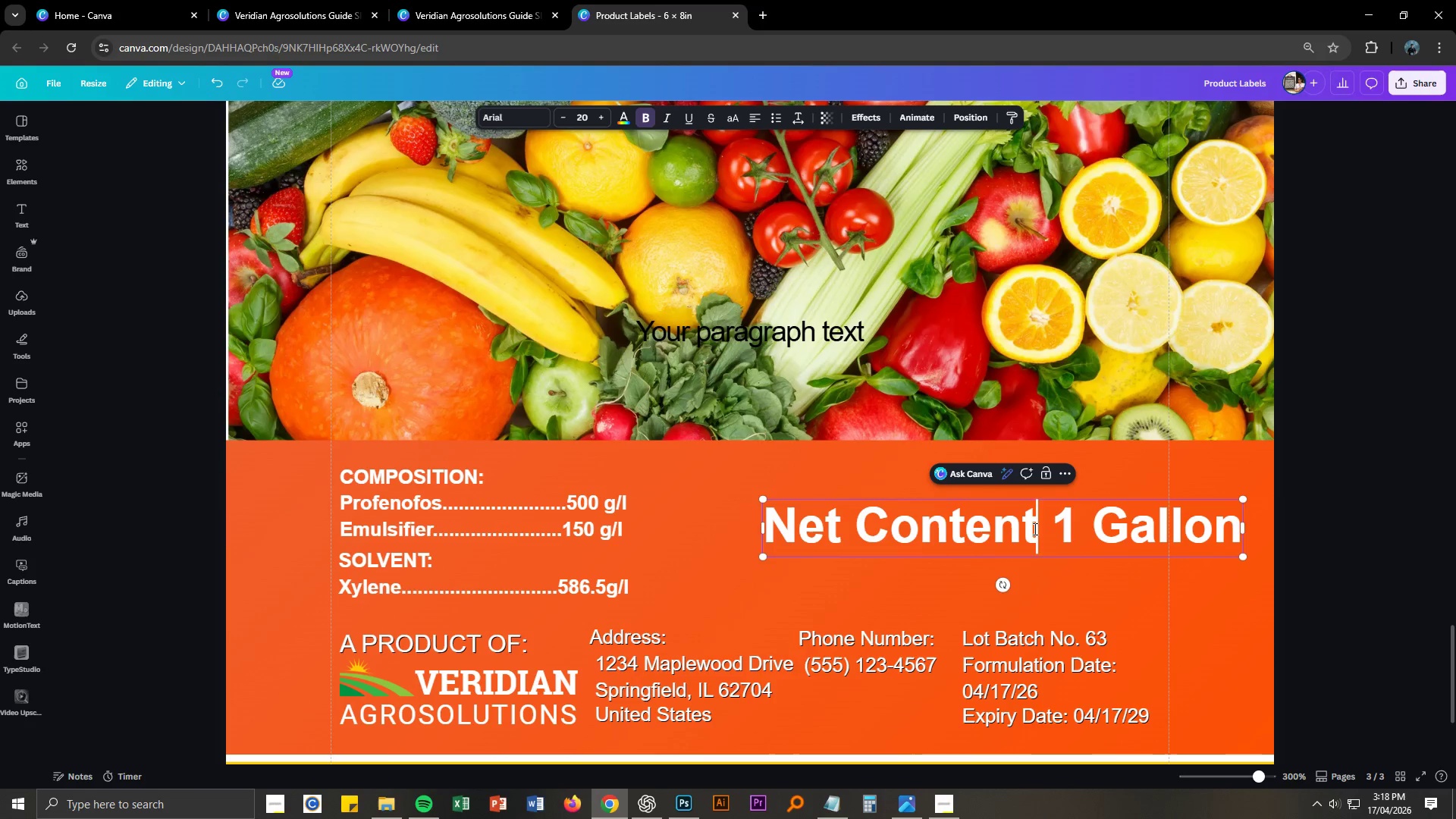 
key(Shift+Semicolon)
 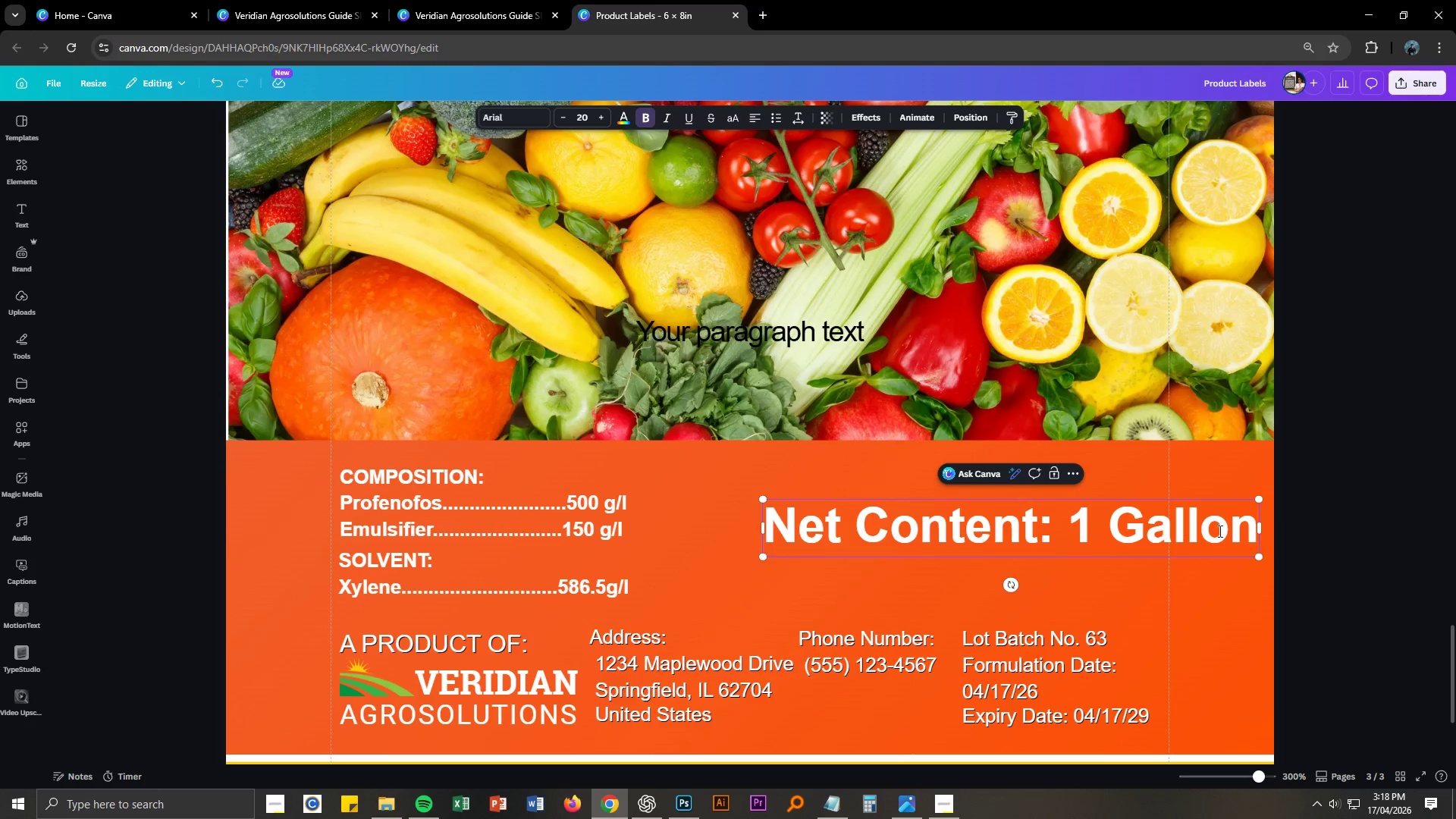 
left_click([1308, 547])
 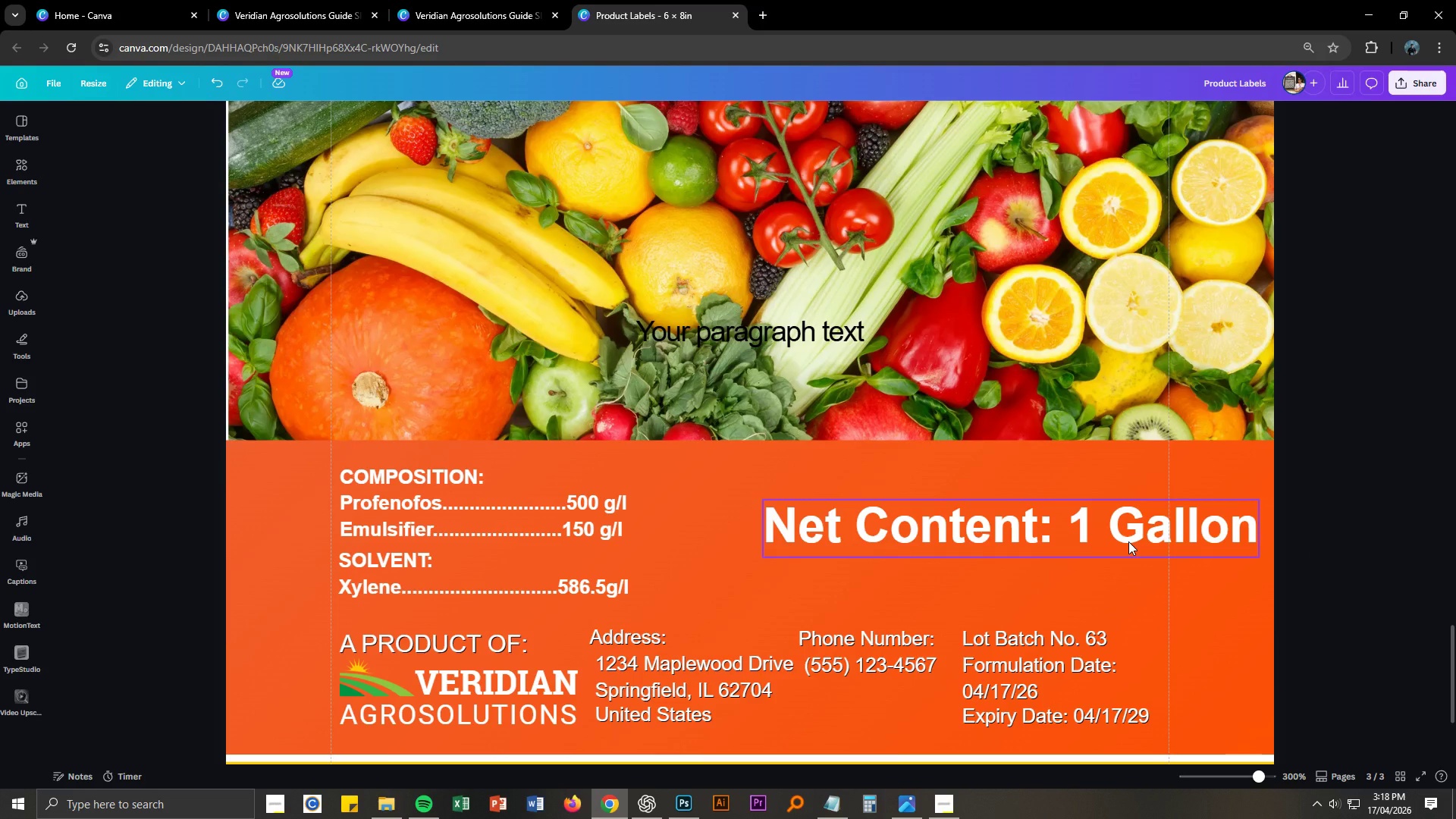 
left_click_drag(start_coordinate=[1128, 541], to_coordinate=[1040, 548])
 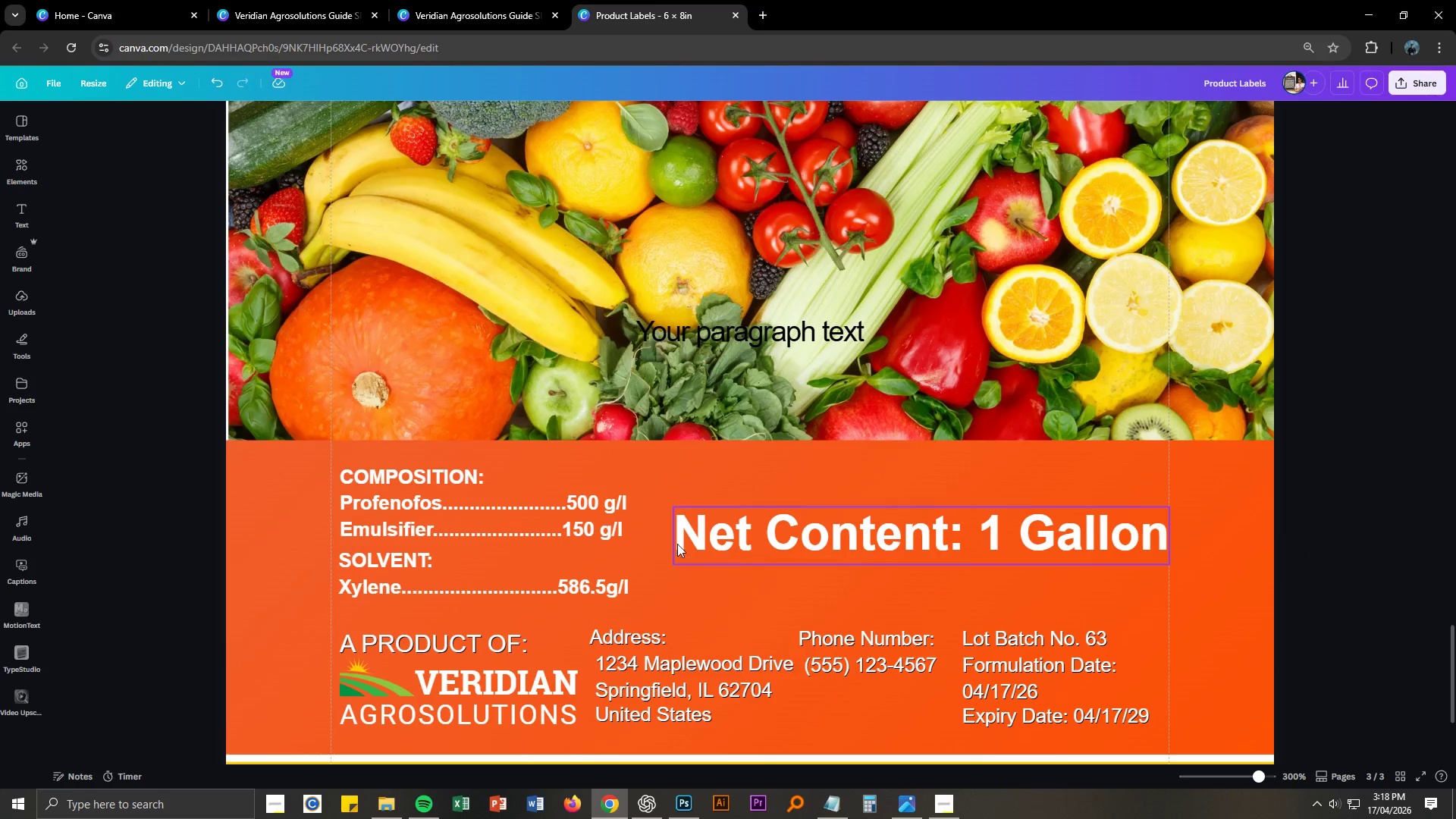 
left_click_drag(start_coordinate=[609, 535], to_coordinate=[602, 532])
 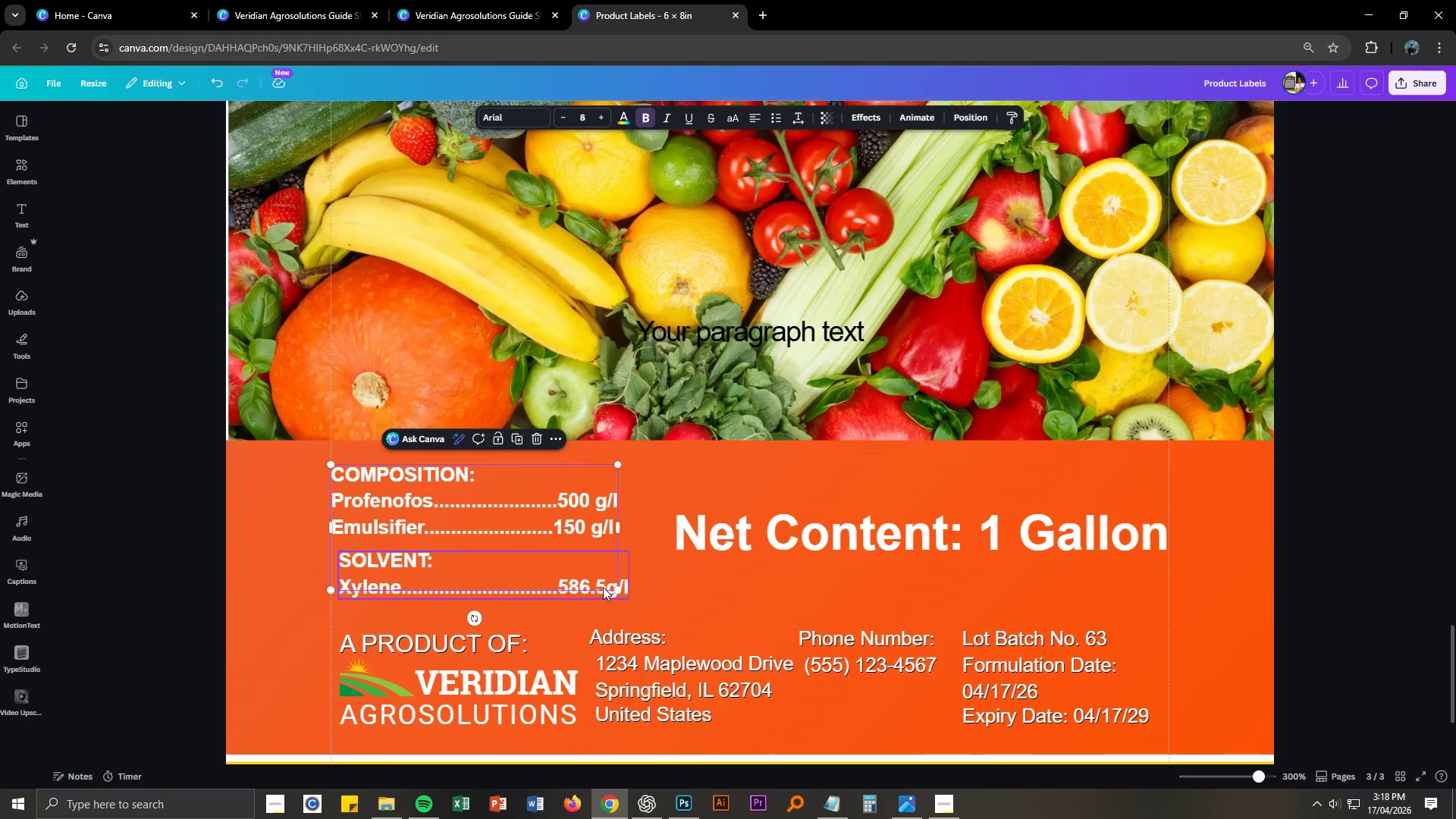 
left_click_drag(start_coordinate=[603, 588], to_coordinate=[605, 584])
 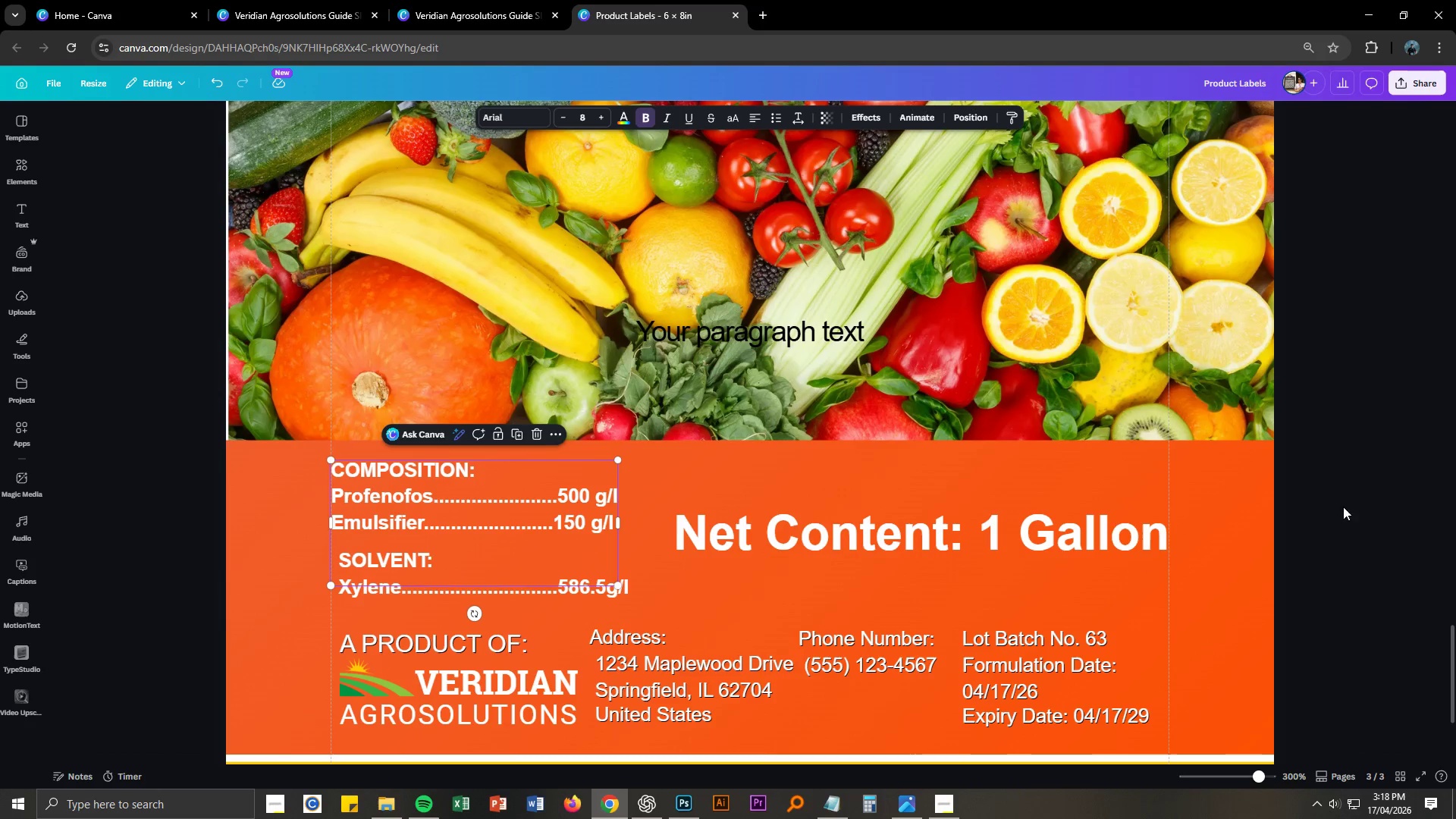 
left_click([1335, 387])
 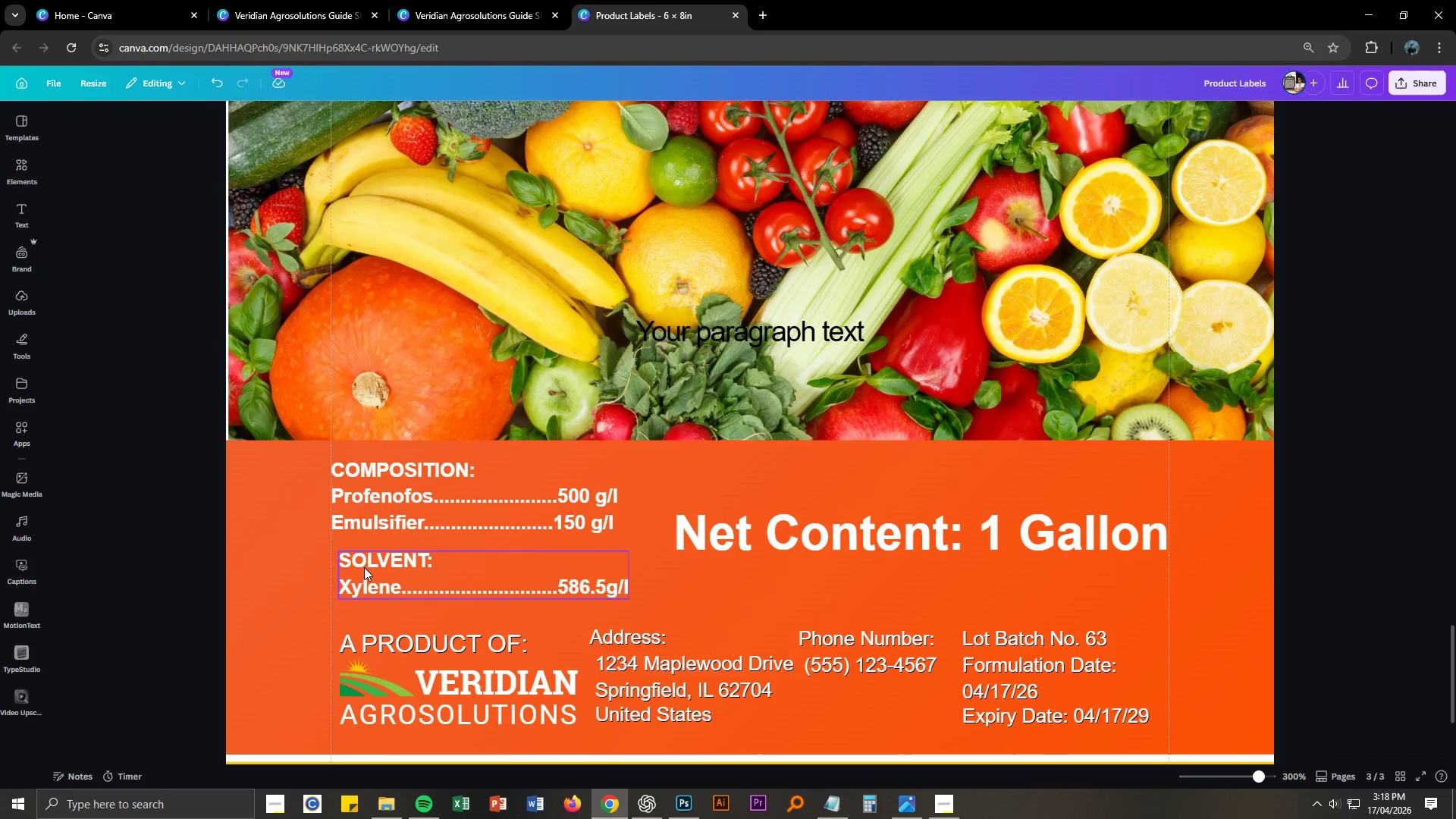 
left_click_drag(start_coordinate=[364, 566], to_coordinate=[359, 567])
 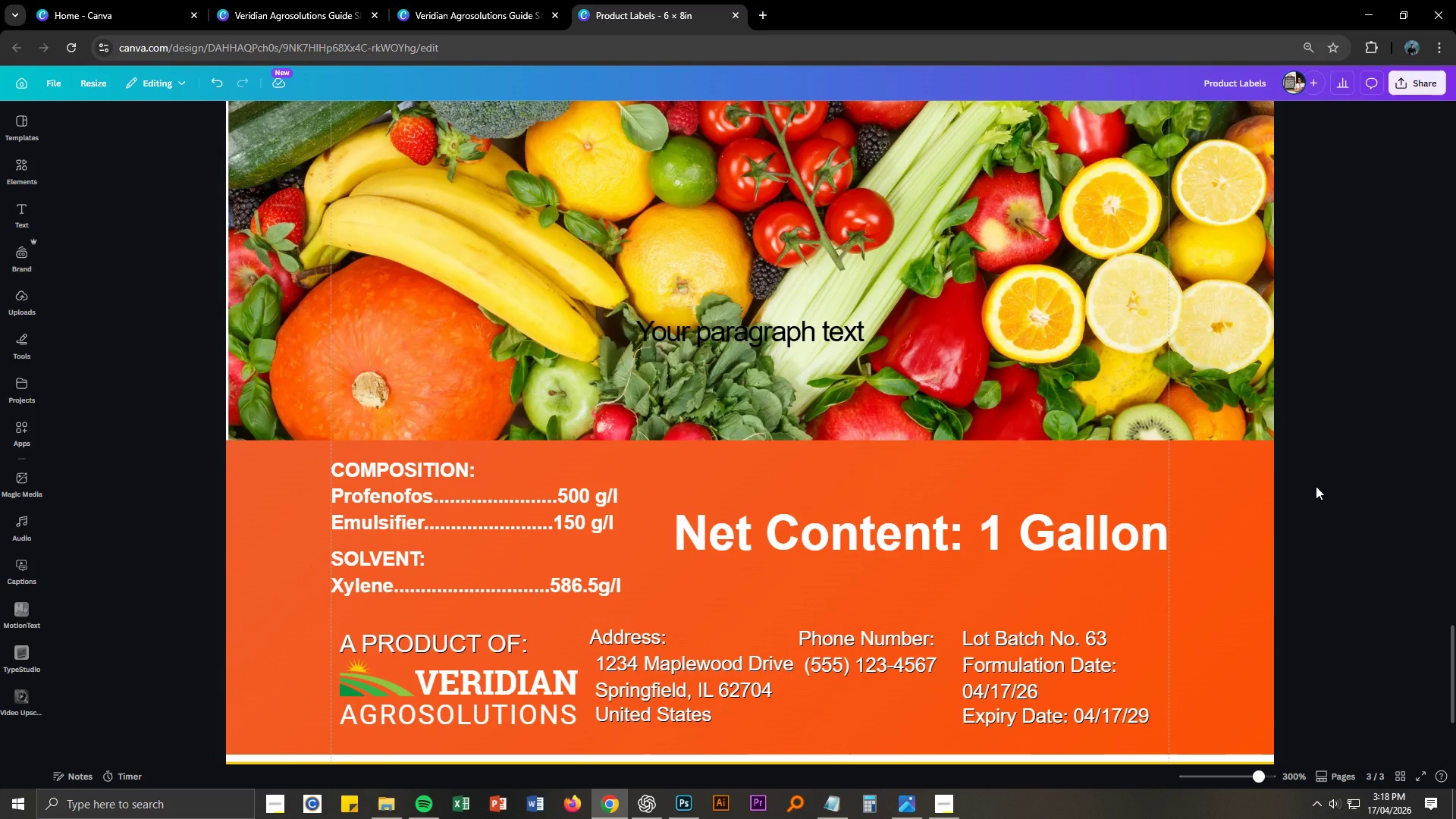 
key(Control+NumpadSubtract)
 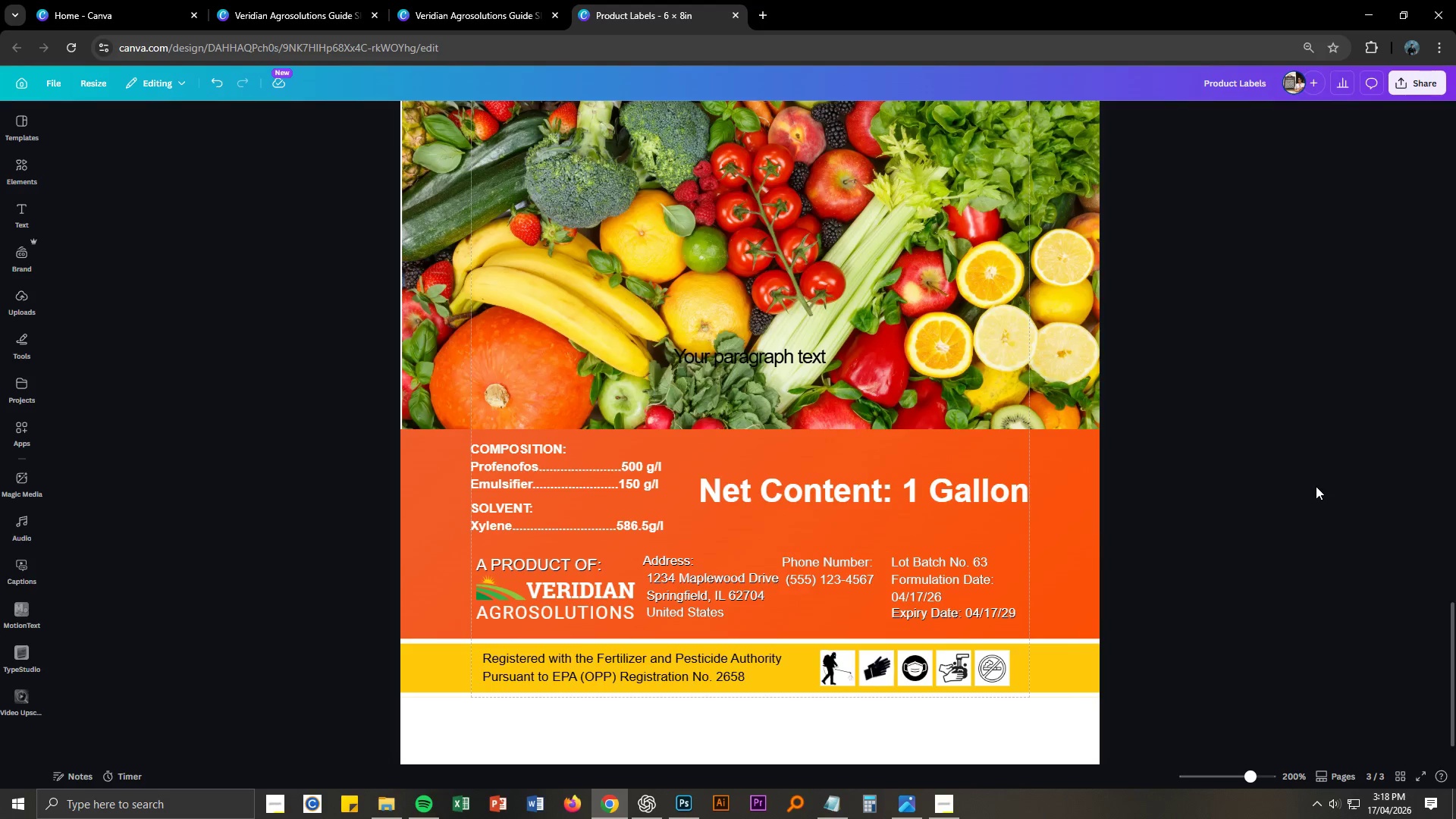 
key(Control+NumpadSubtract)
 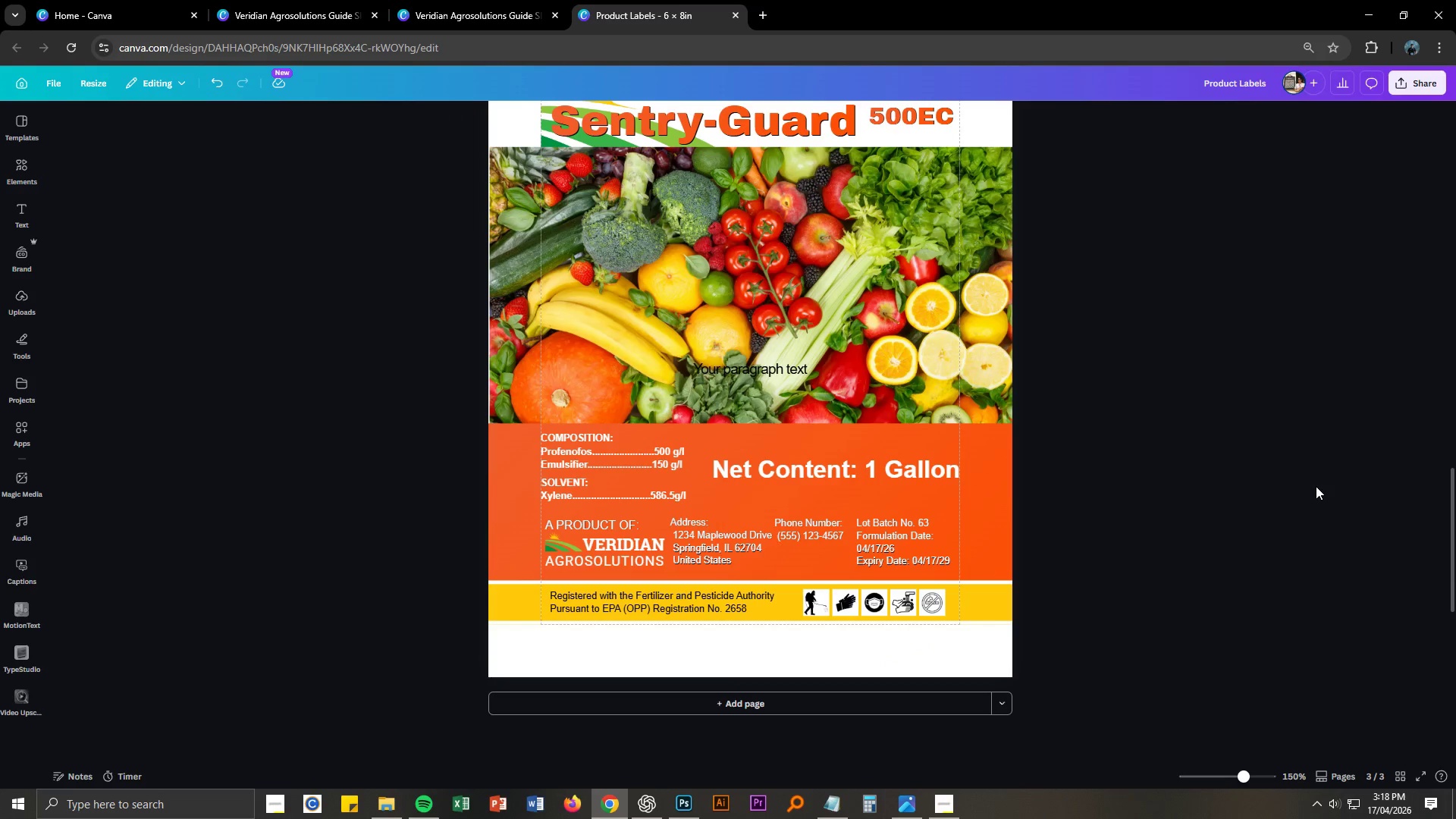 
key(Control+NumpadSubtract)
 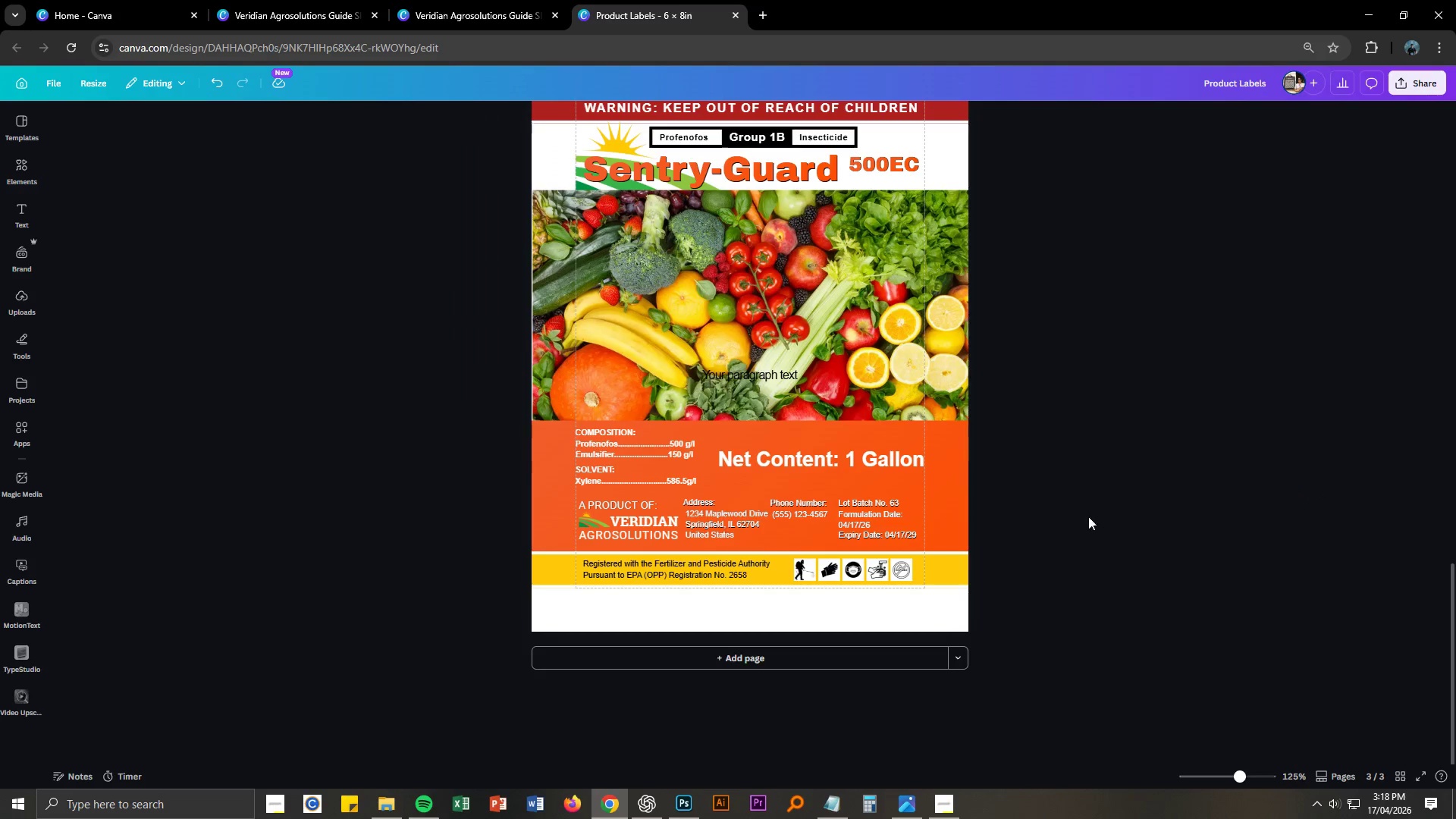 
scroll: coordinate [1090, 498], scroll_direction: up, amount: 4.0
 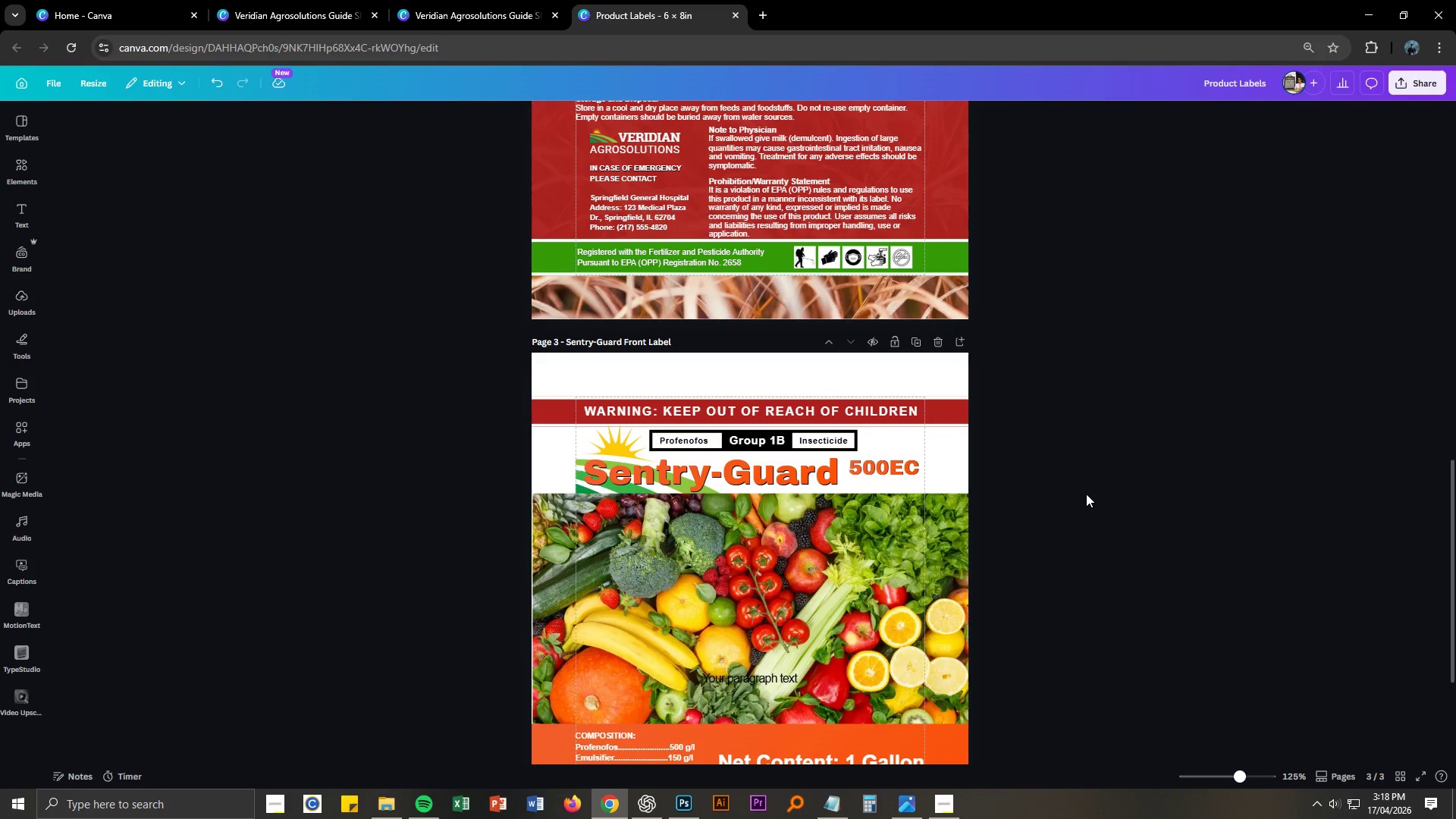 
scroll: coordinate [1086, 494], scroll_direction: down, amount: 3.0
 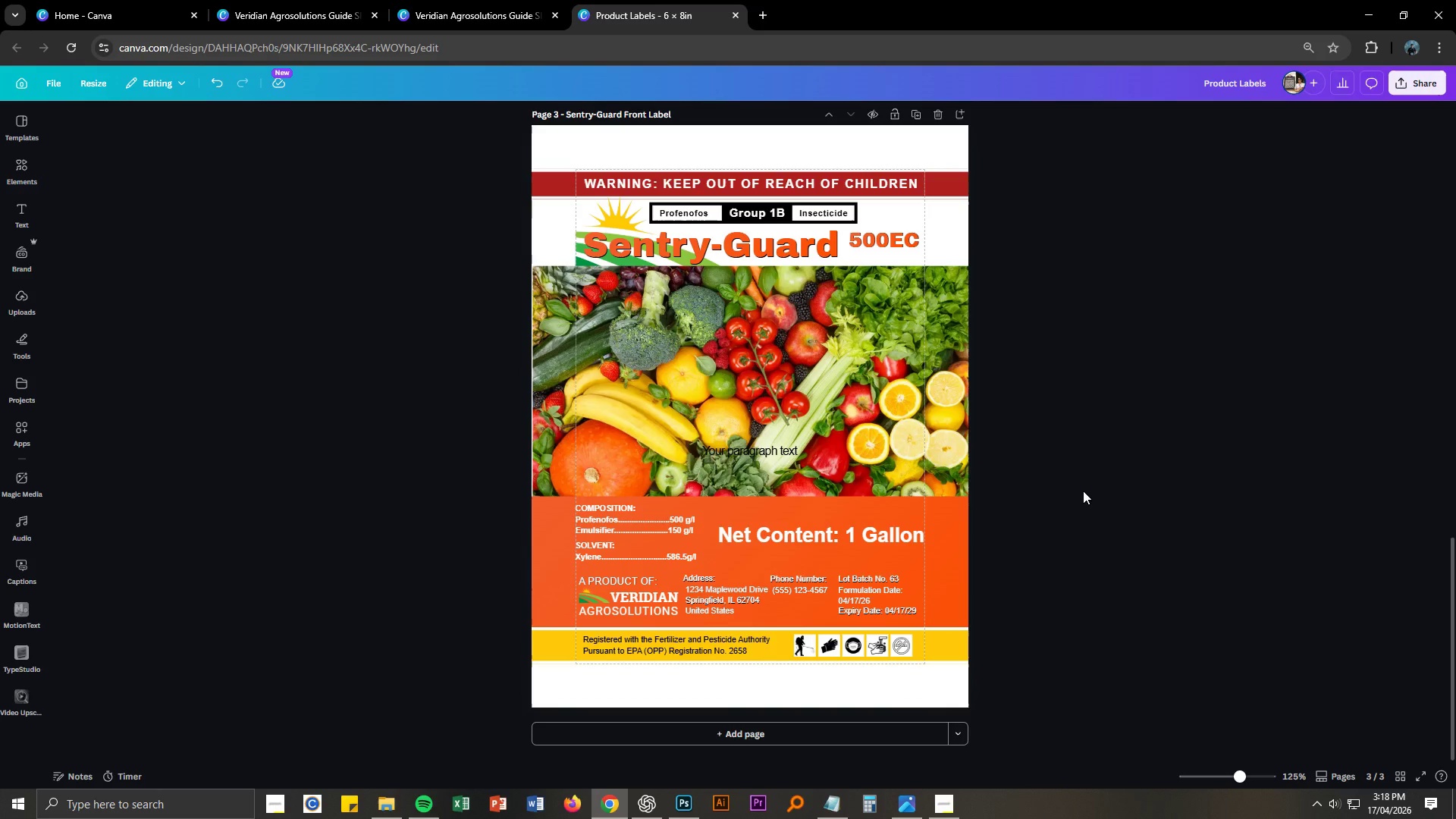 
left_click([1083, 491])
 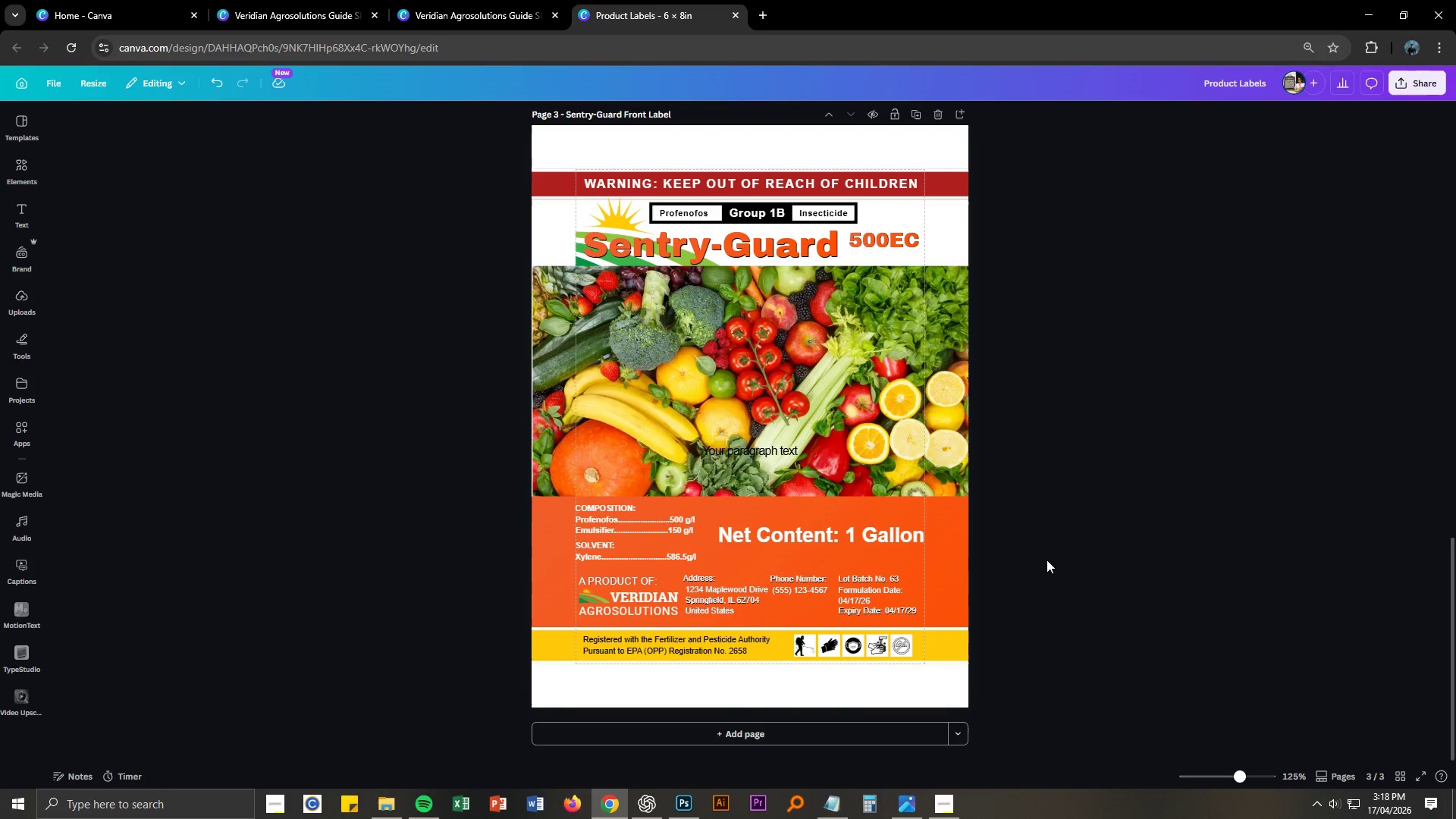 
wait(11.64)
 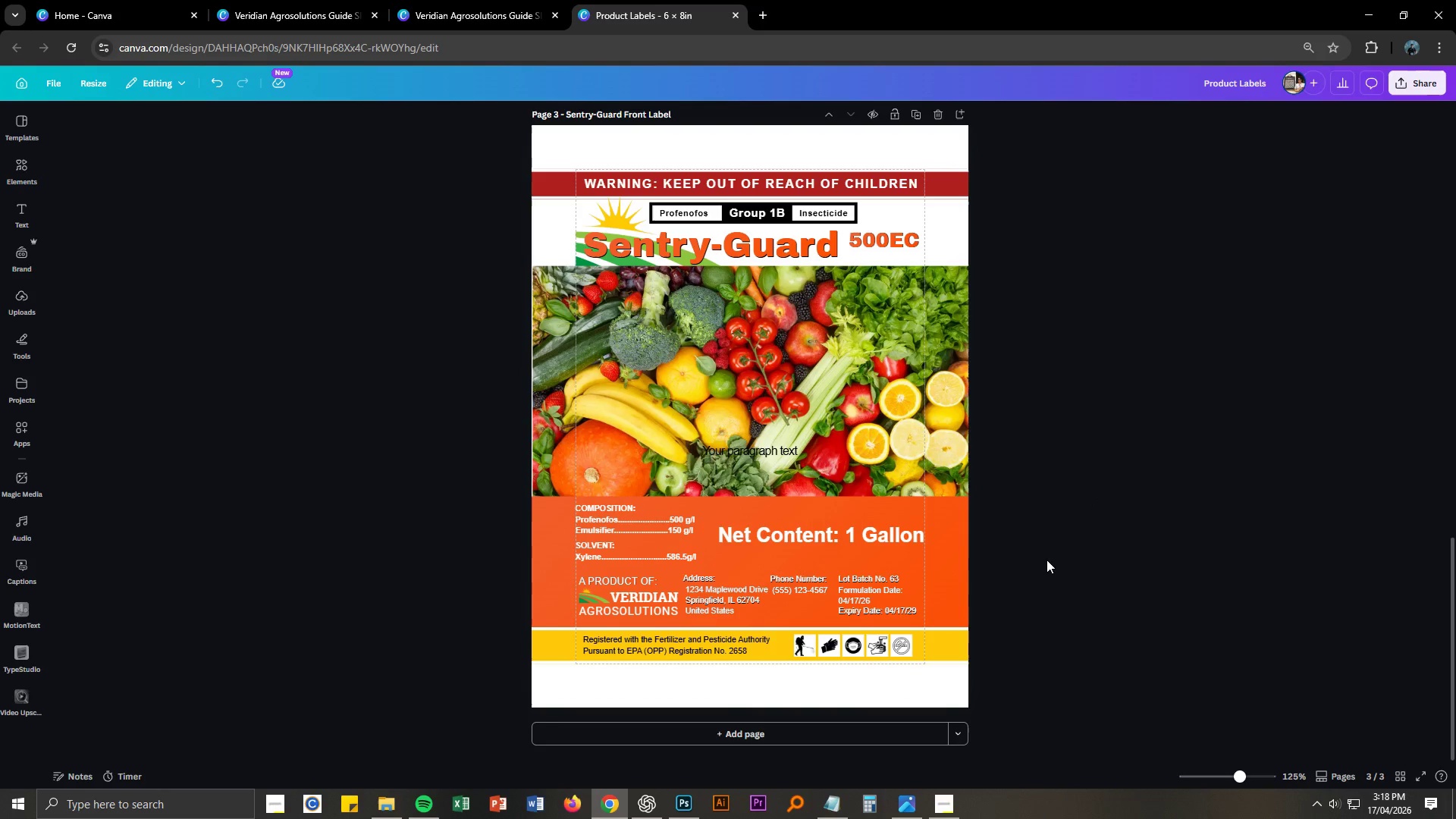 
left_click([690, 806])
 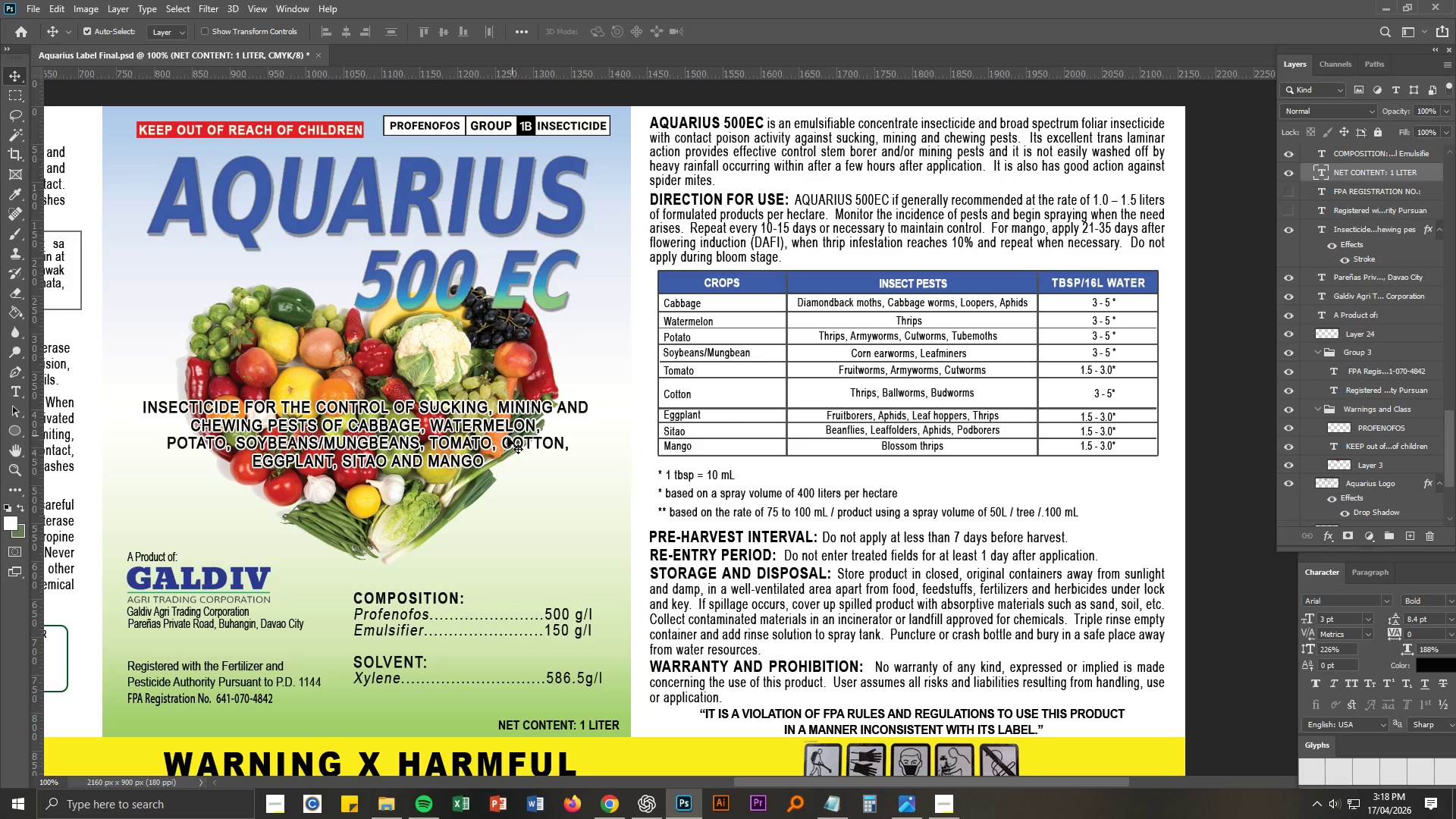 
left_click([472, 440])
 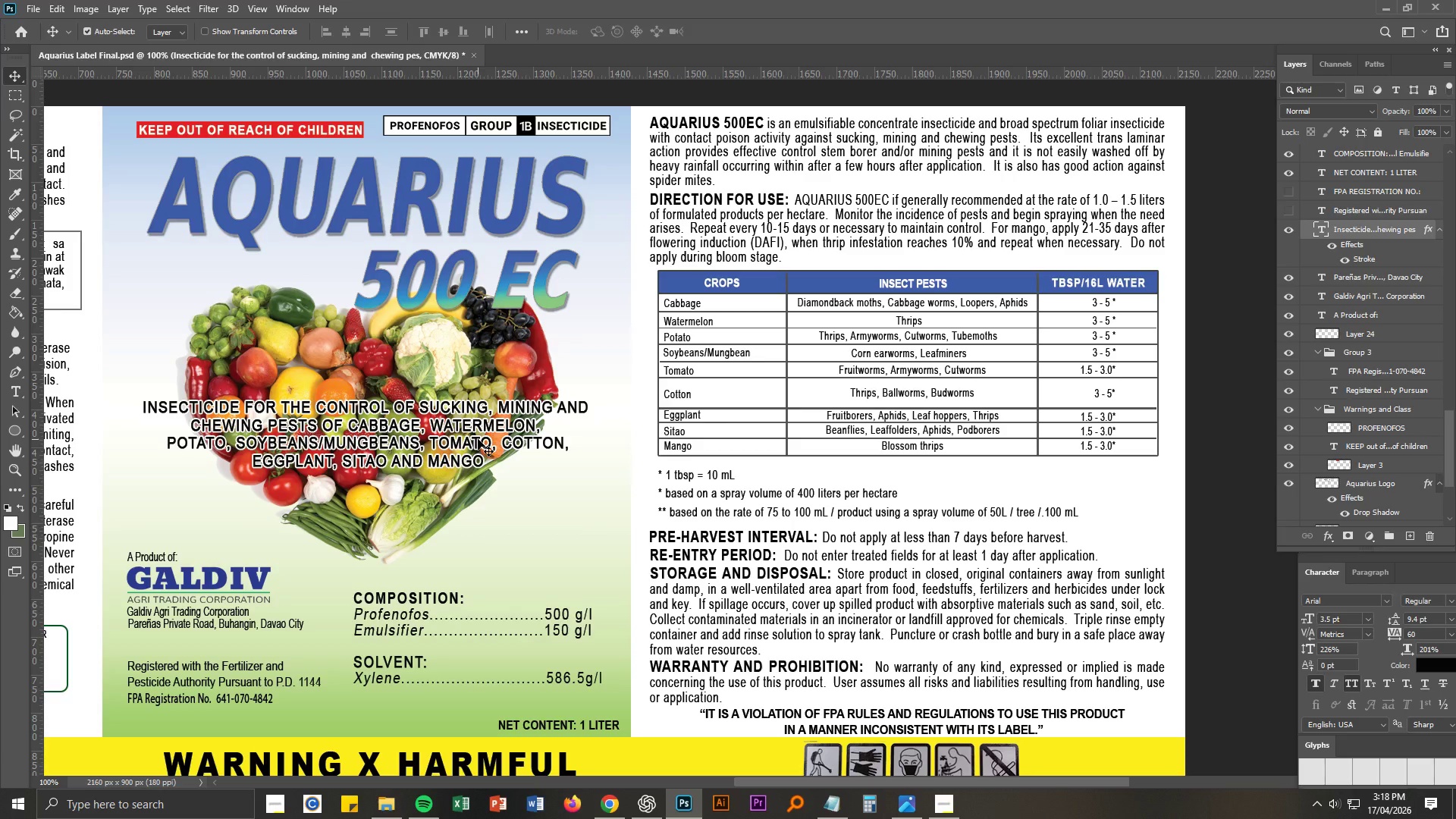 
key(Alt+AltLeft)
 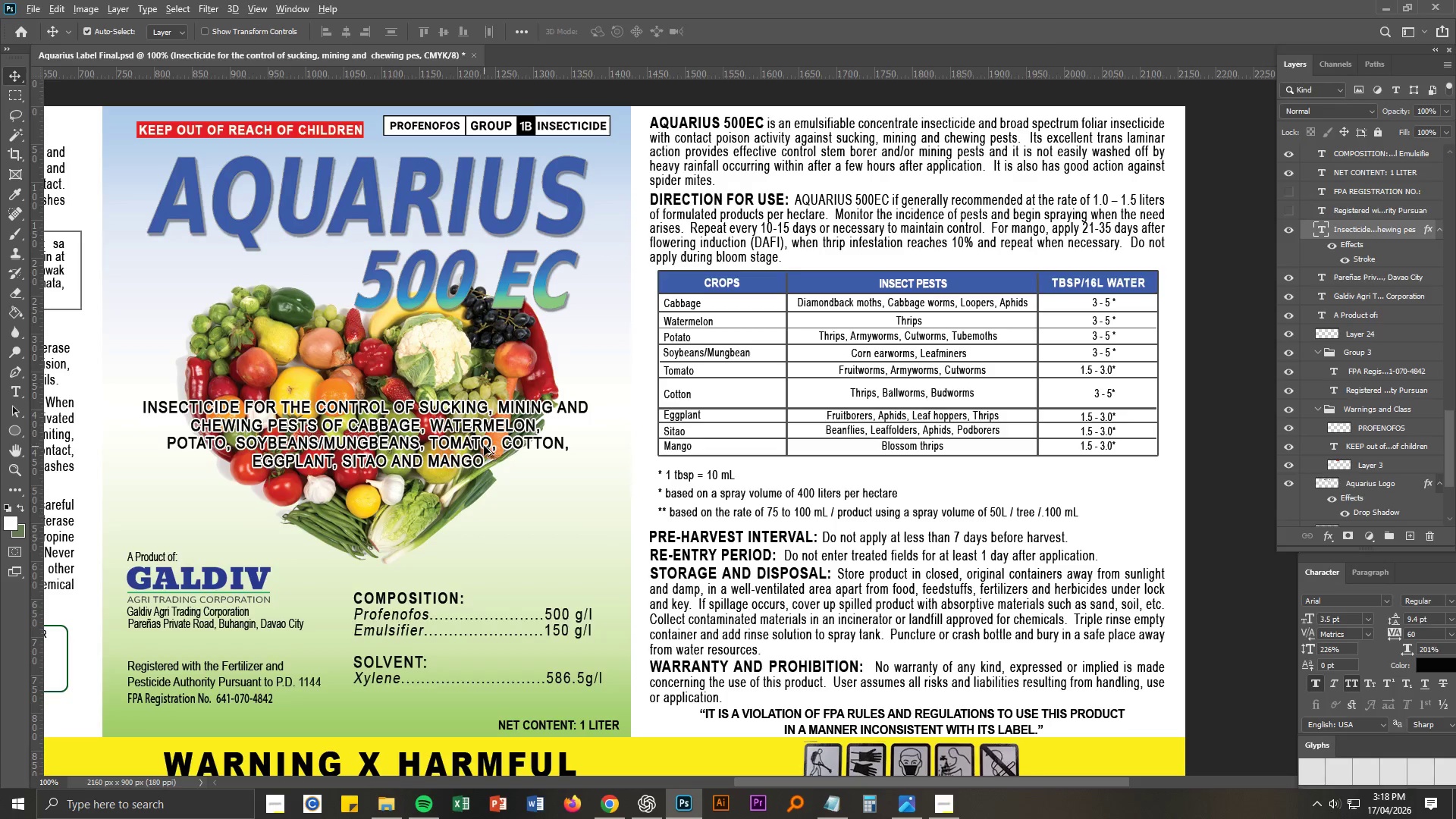 
key(Alt+Tab)
 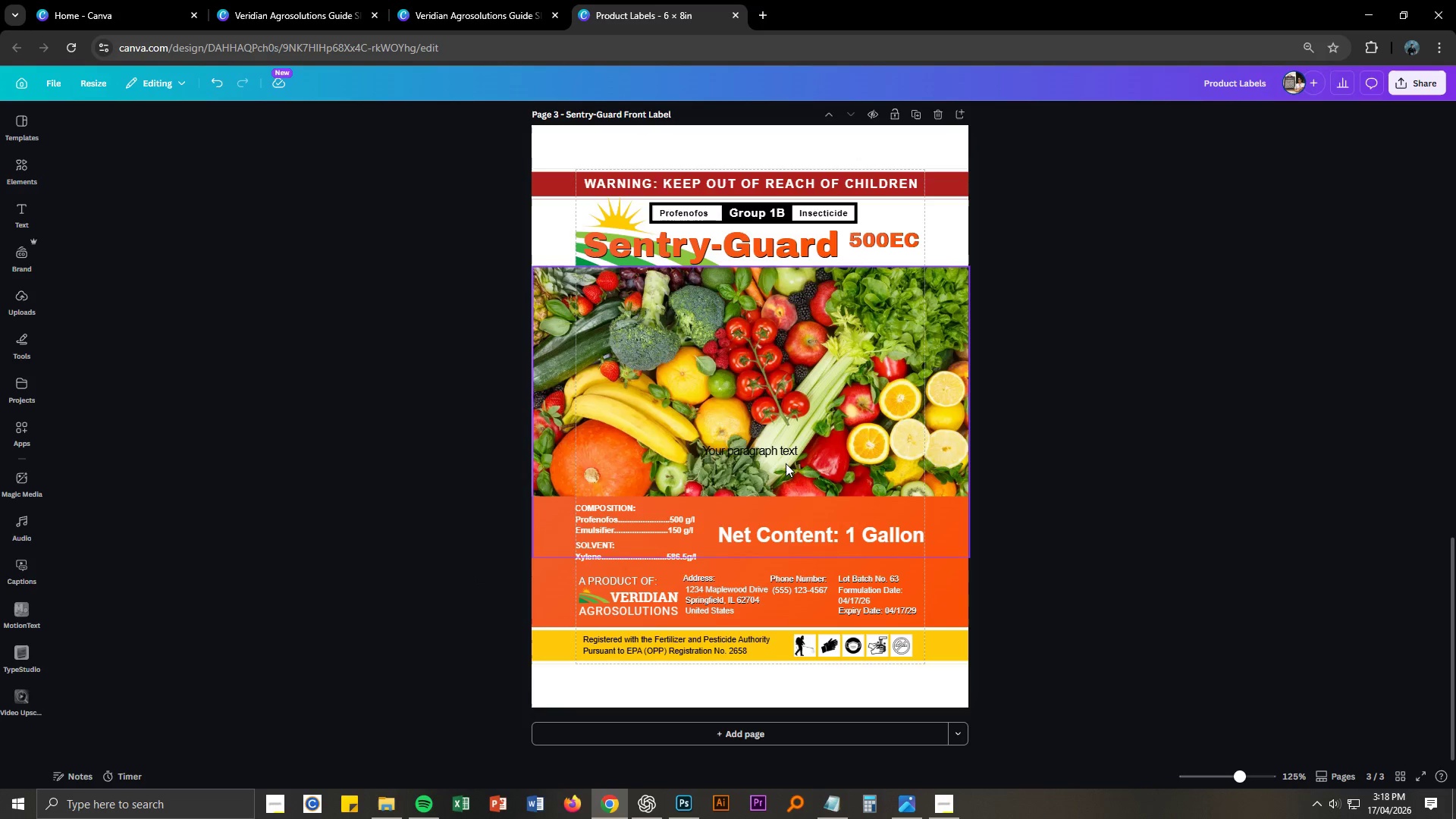 
double_click([786, 455])
 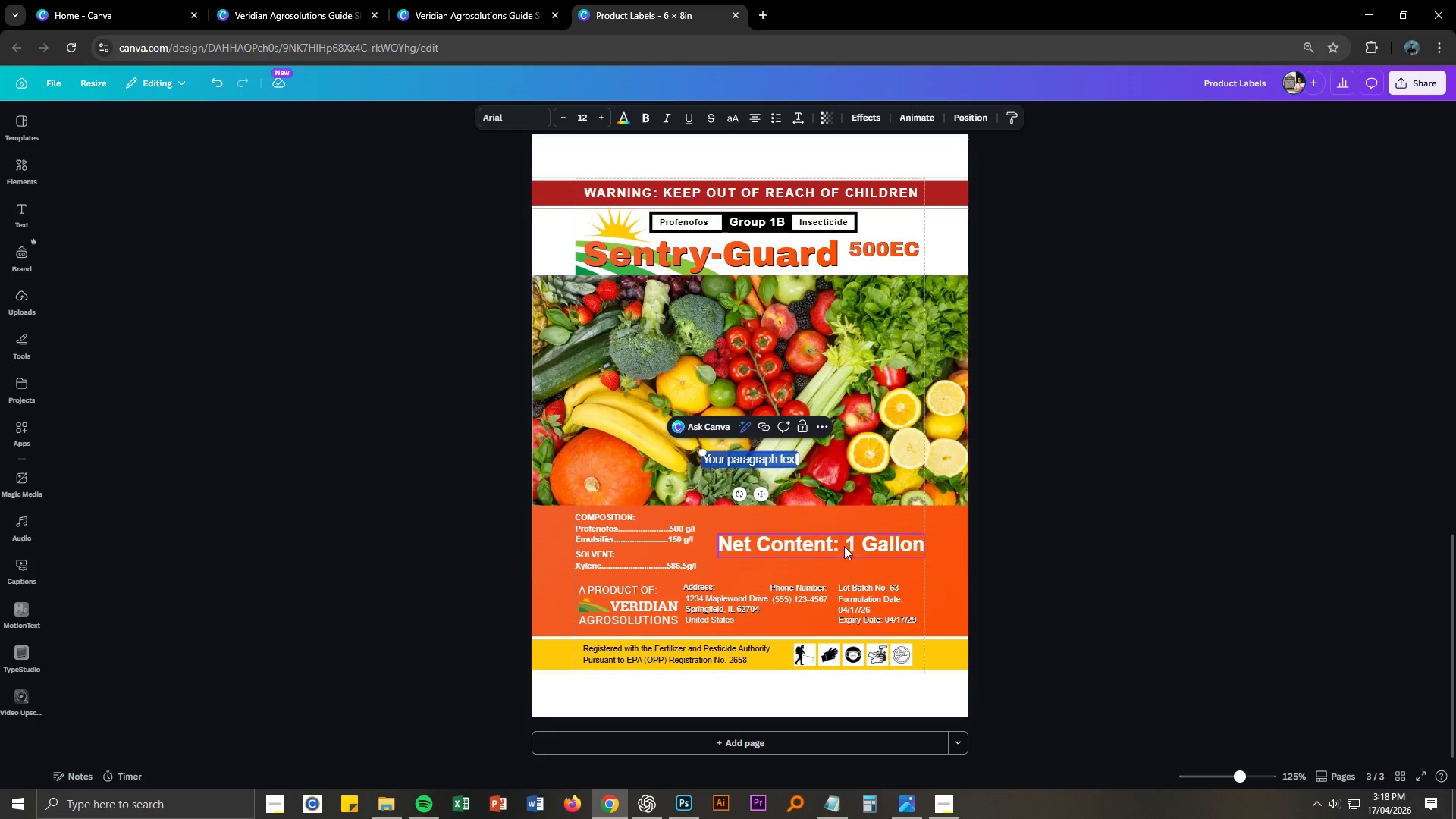 
left_click([782, 548])
 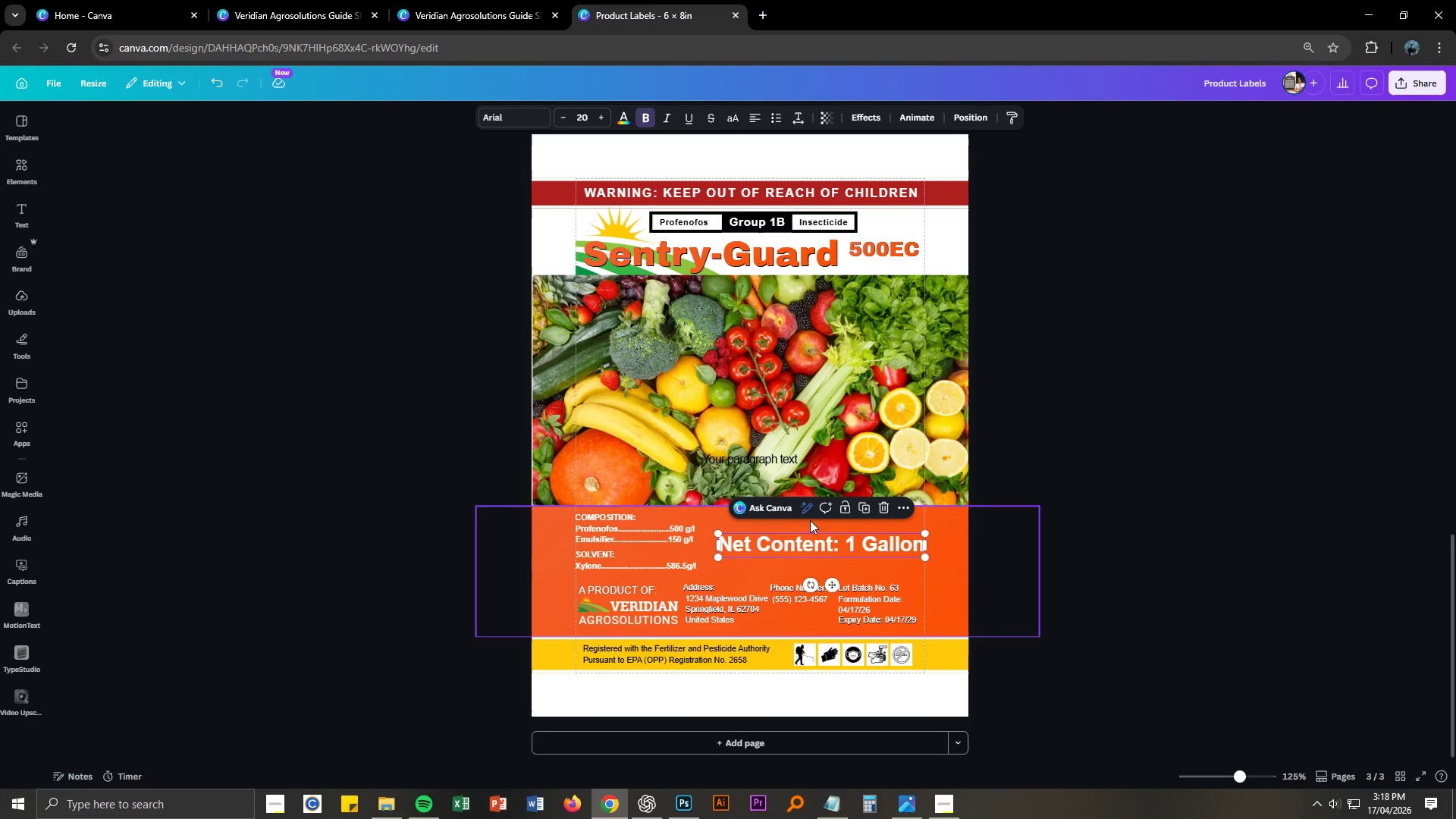 
left_click([805, 546])
 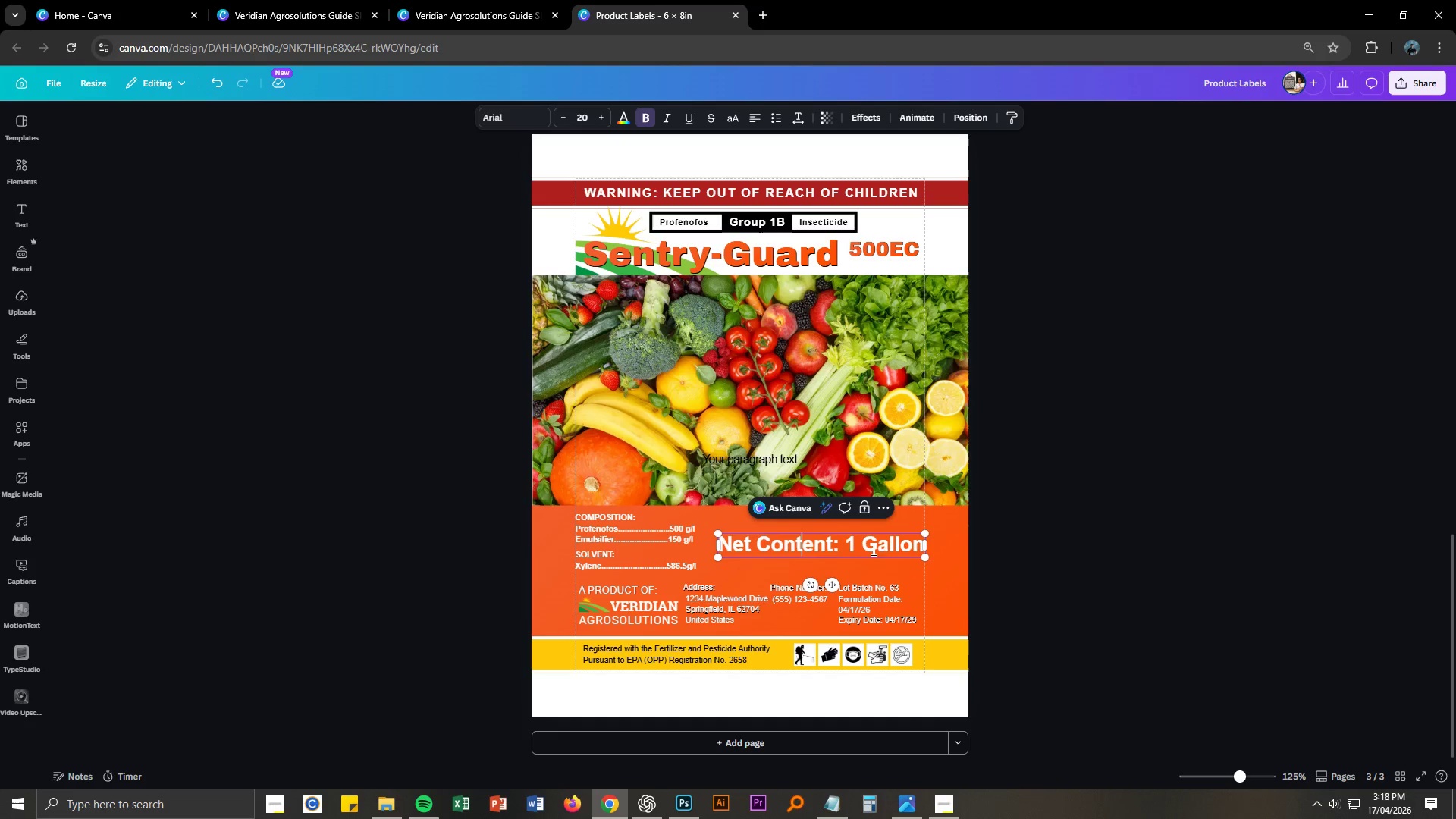 
left_click([1097, 553])
 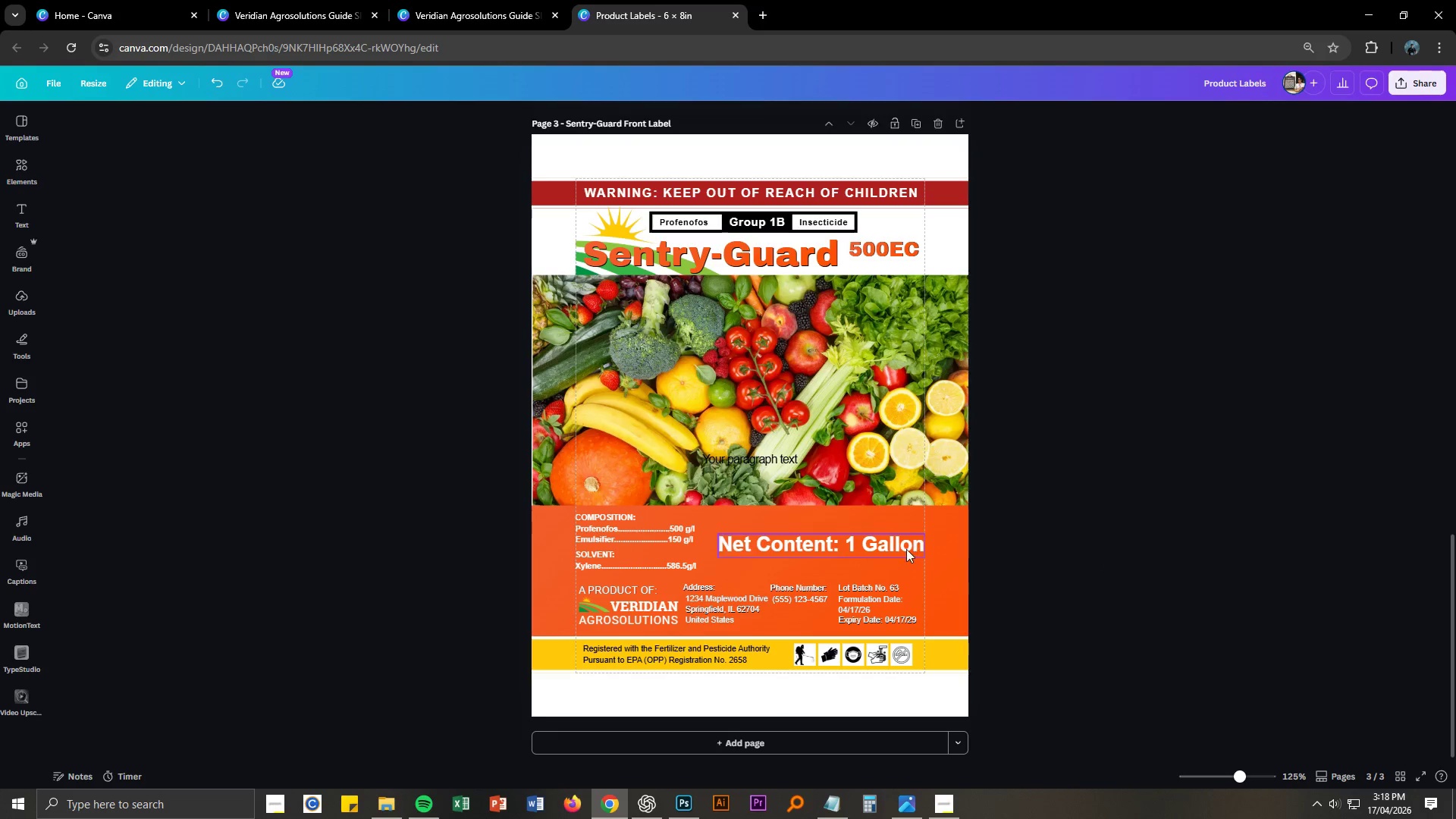 
left_click([905, 548])
 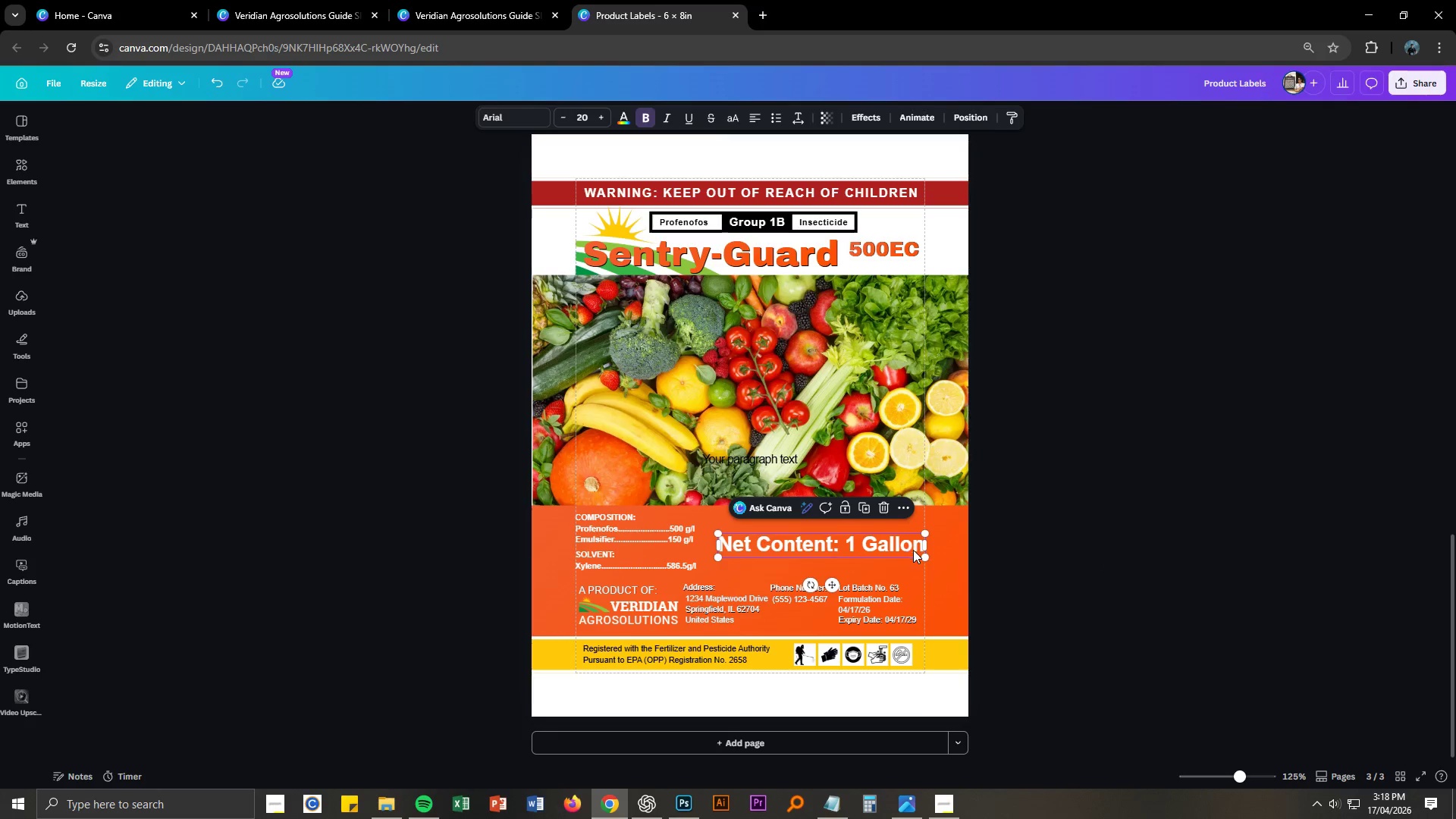 
key(Control+ControlLeft)
 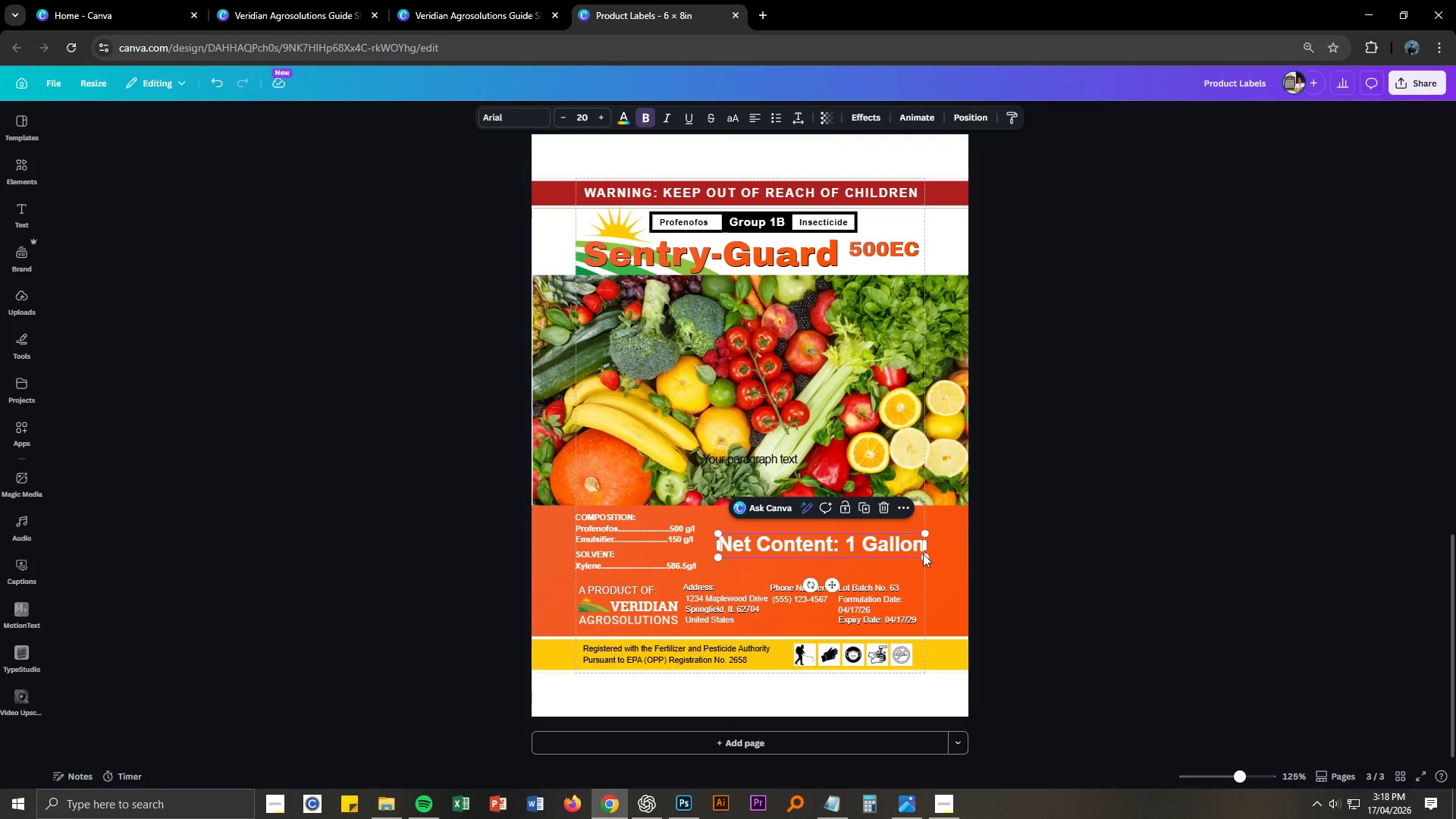 
key(Control+C)
 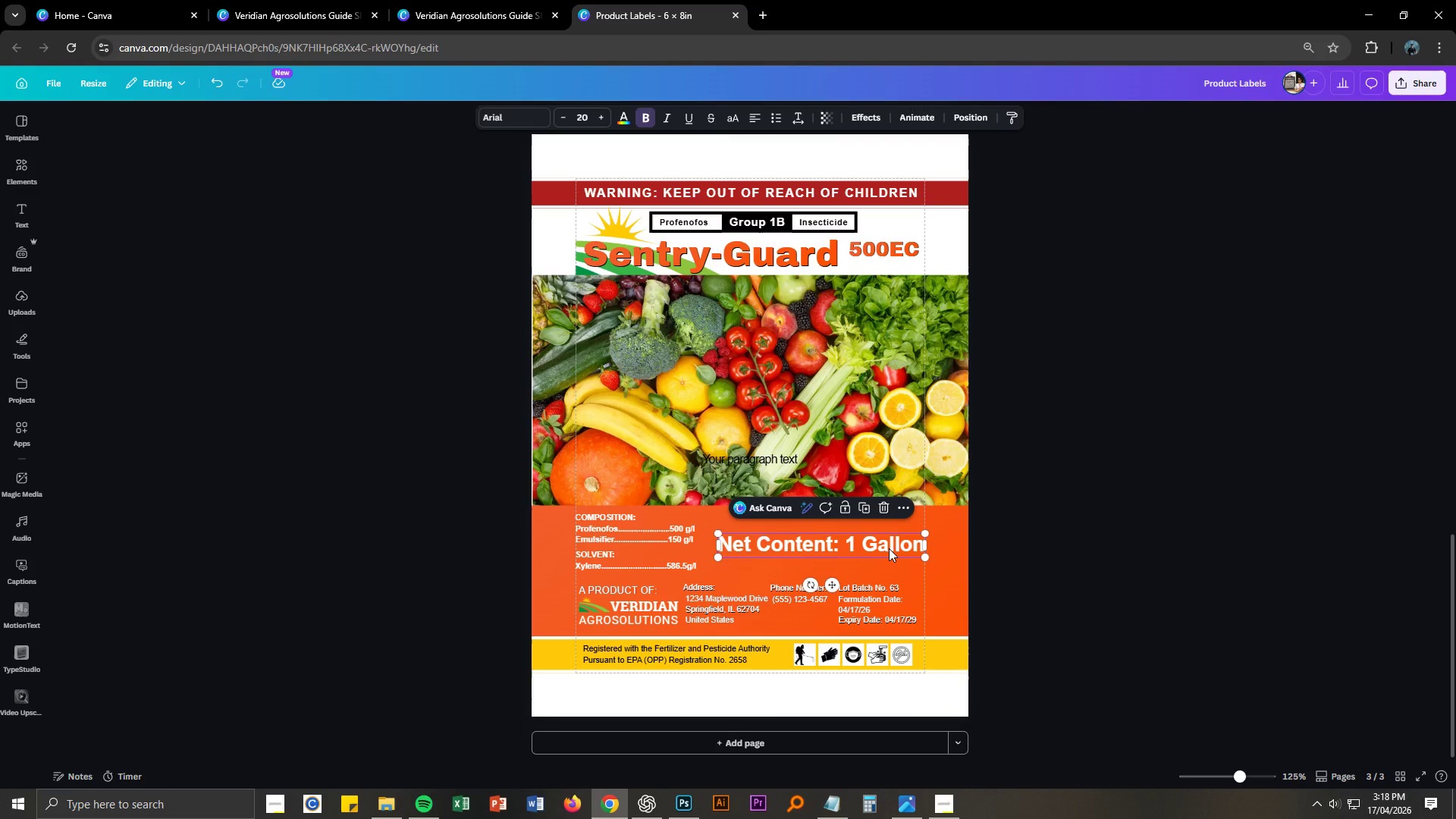 
key(Control+ControlLeft)
 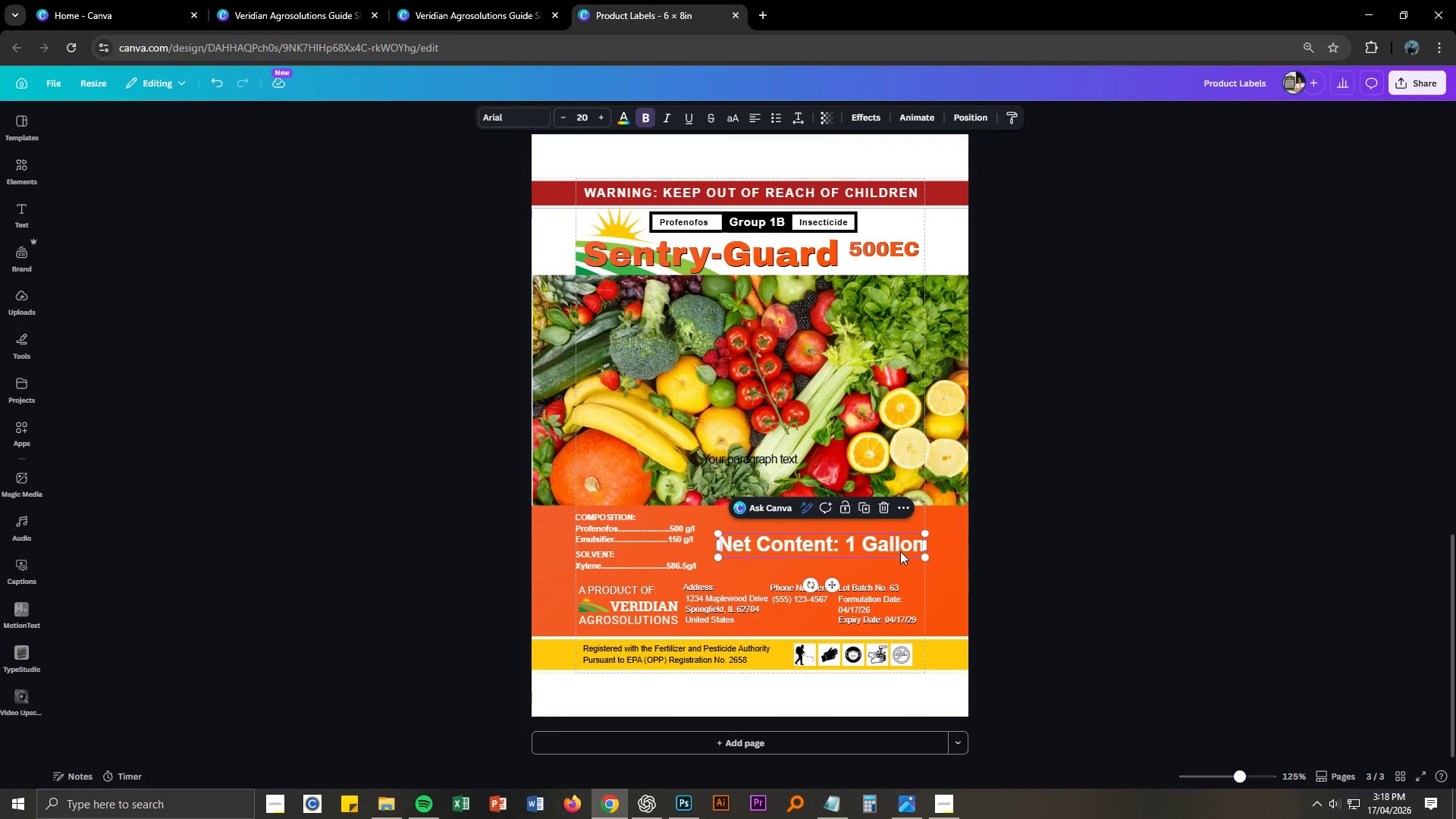 
key(Control+V)
 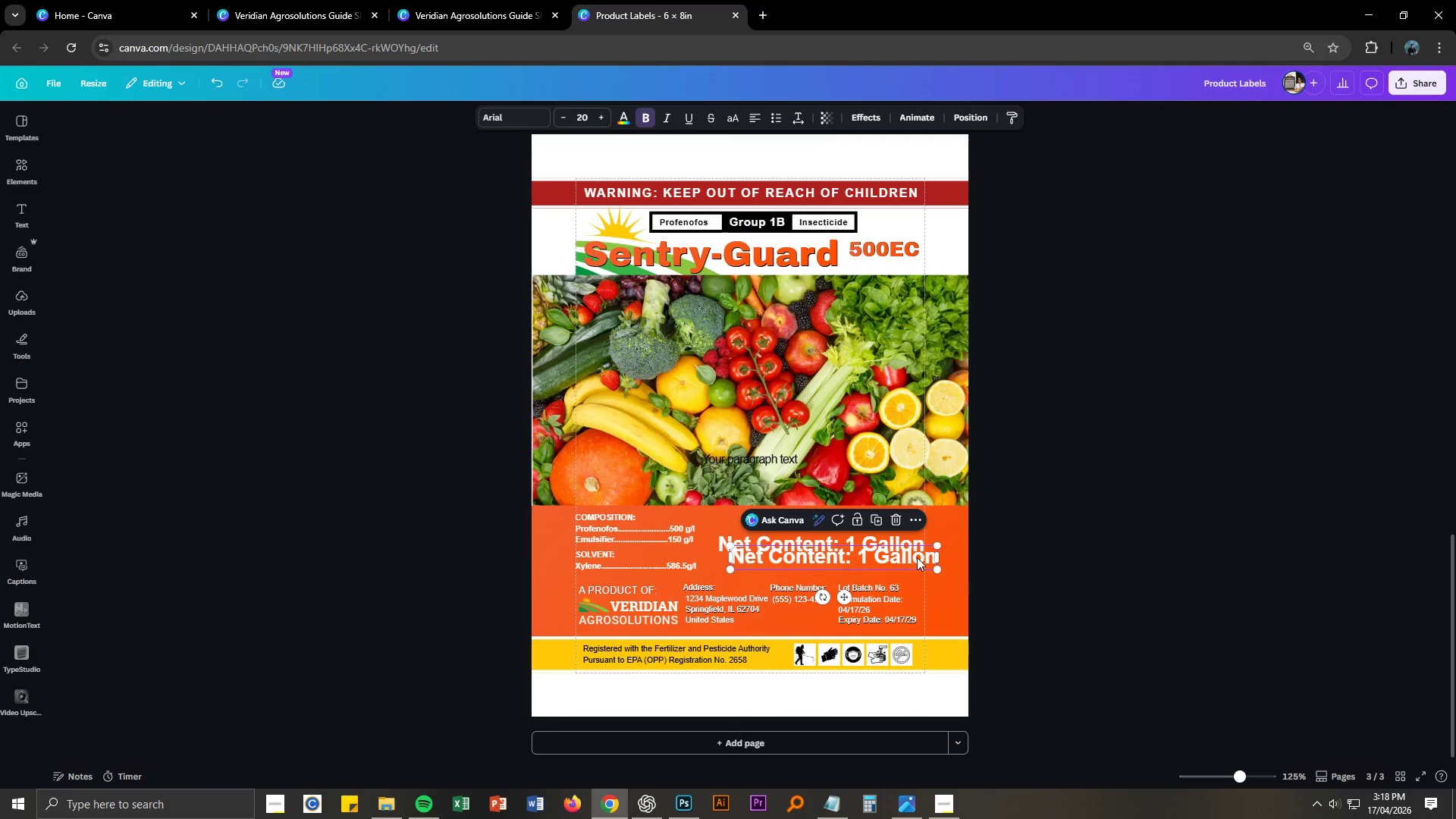 
left_click_drag(start_coordinate=[917, 557], to_coordinate=[817, 435])
 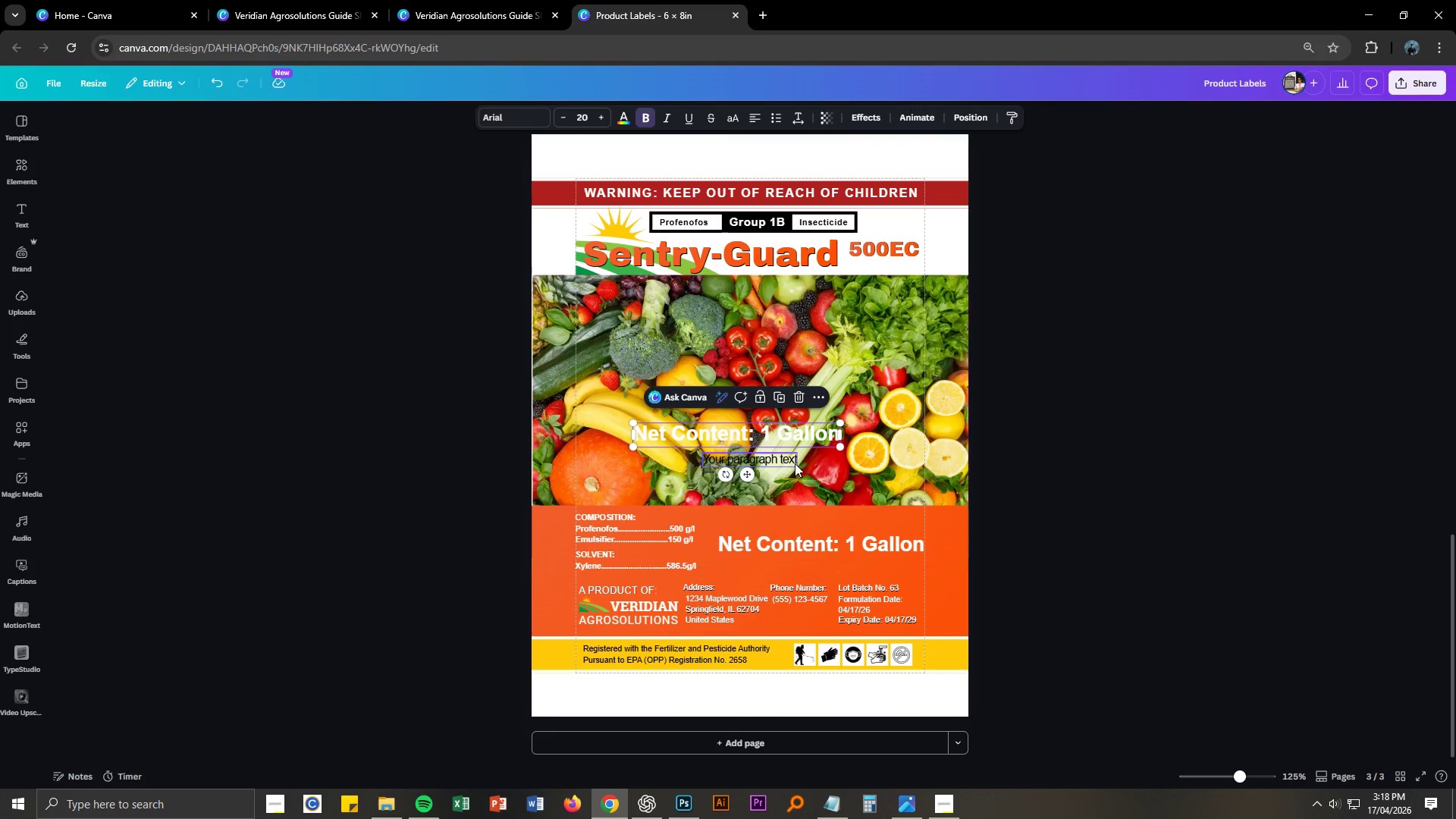 
left_click([795, 463])
 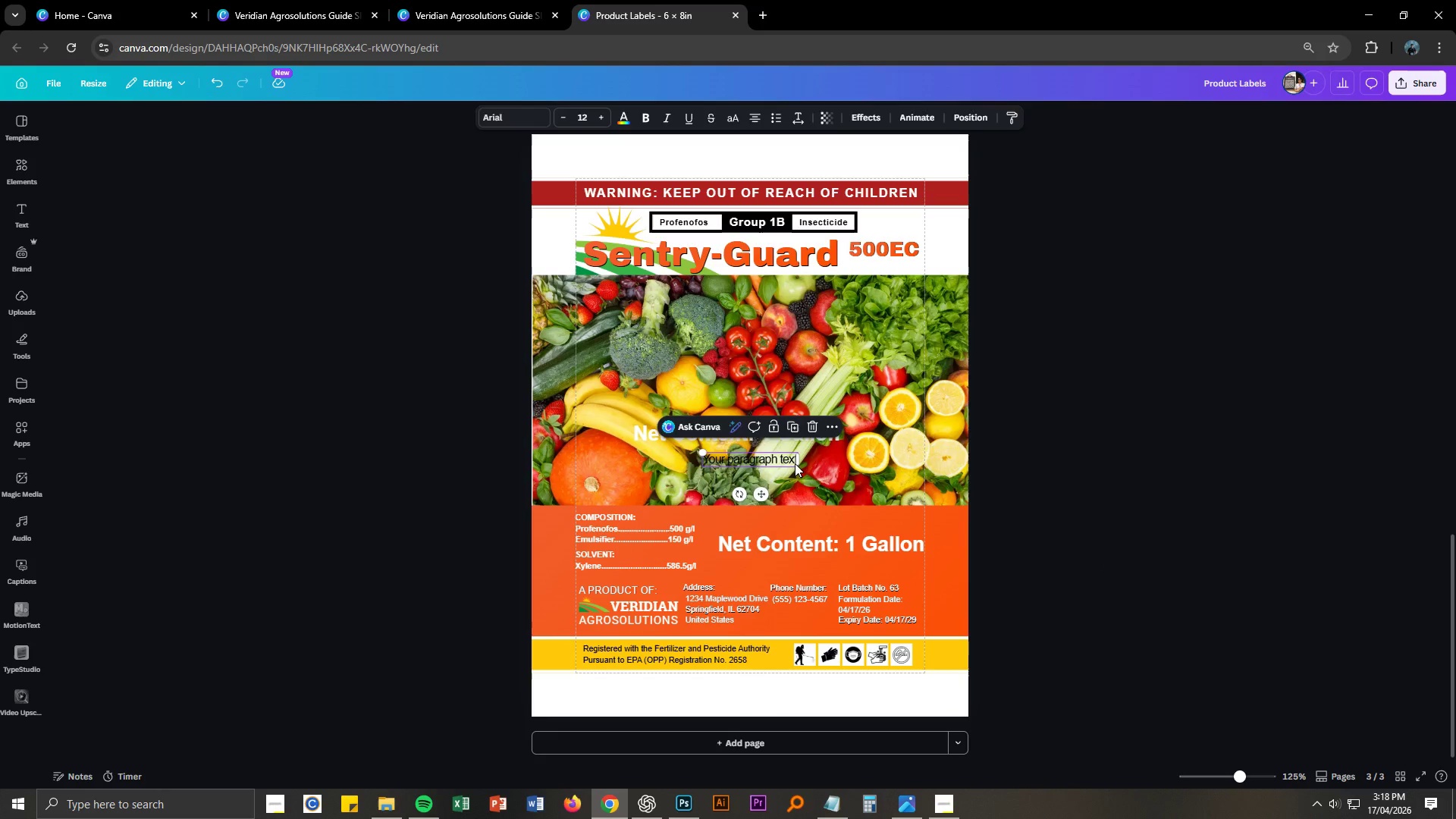 
key(Delete)
 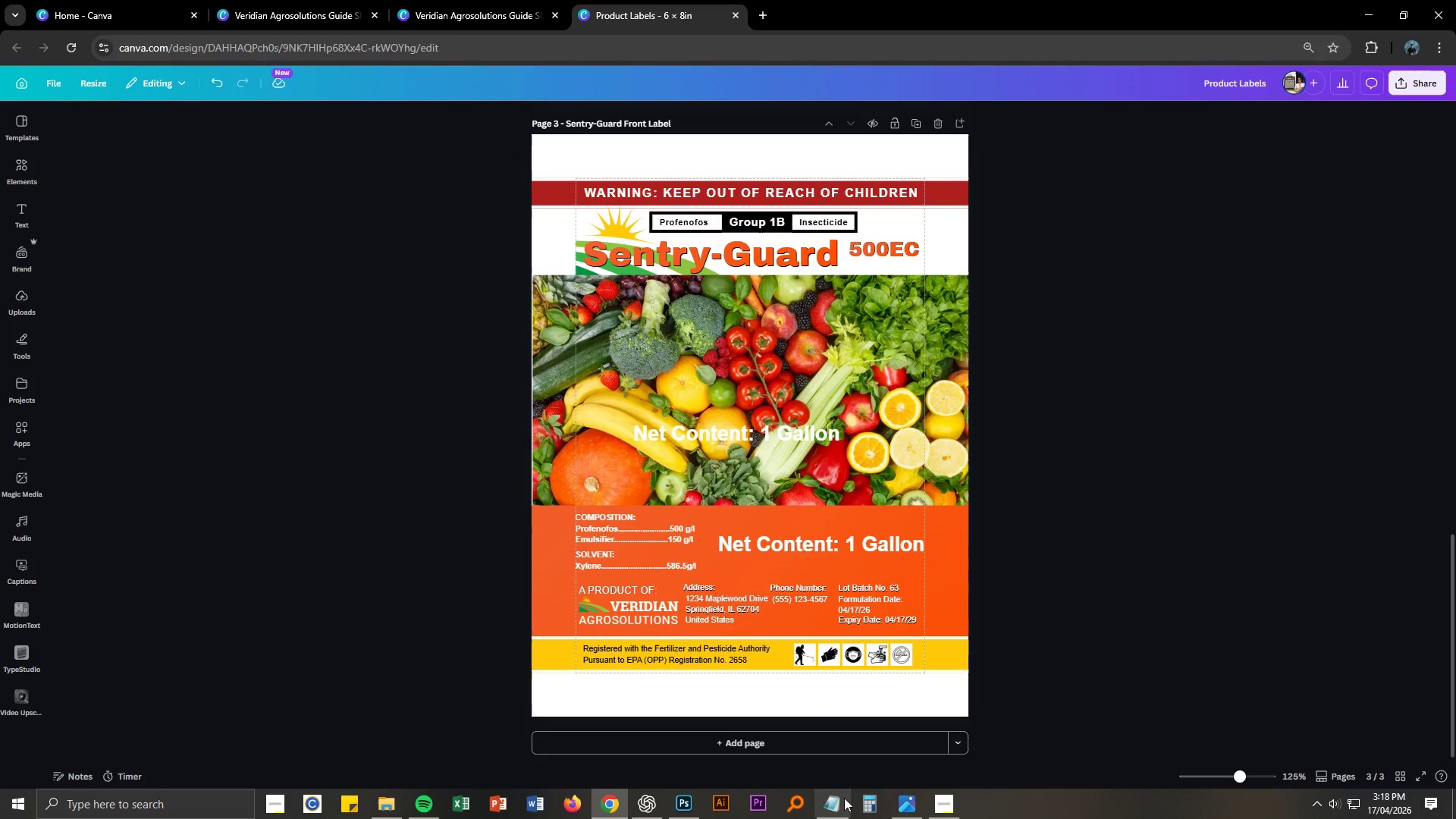 
left_click([841, 799])
 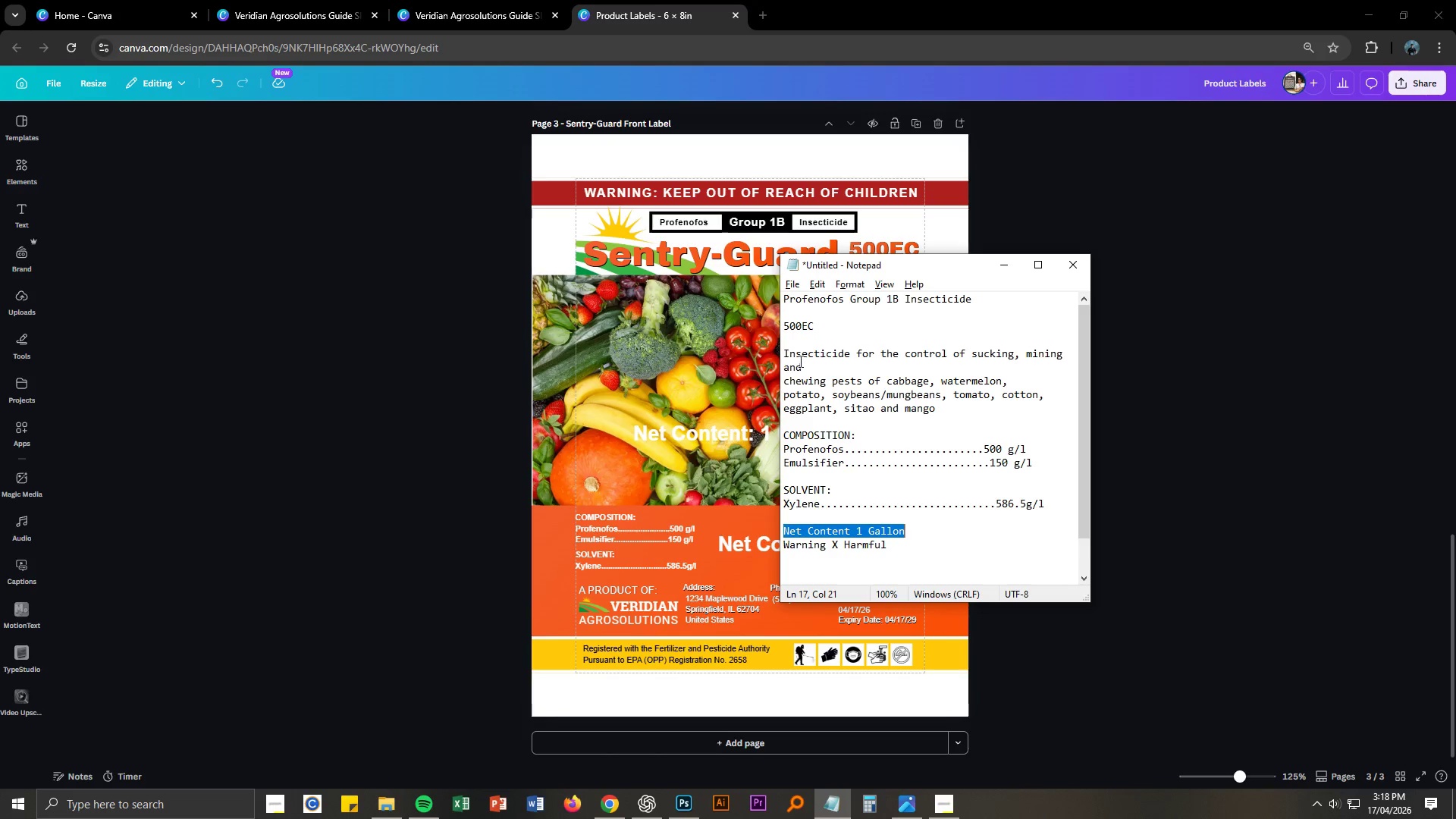 
left_click_drag(start_coordinate=[783, 353], to_coordinate=[916, 384])
 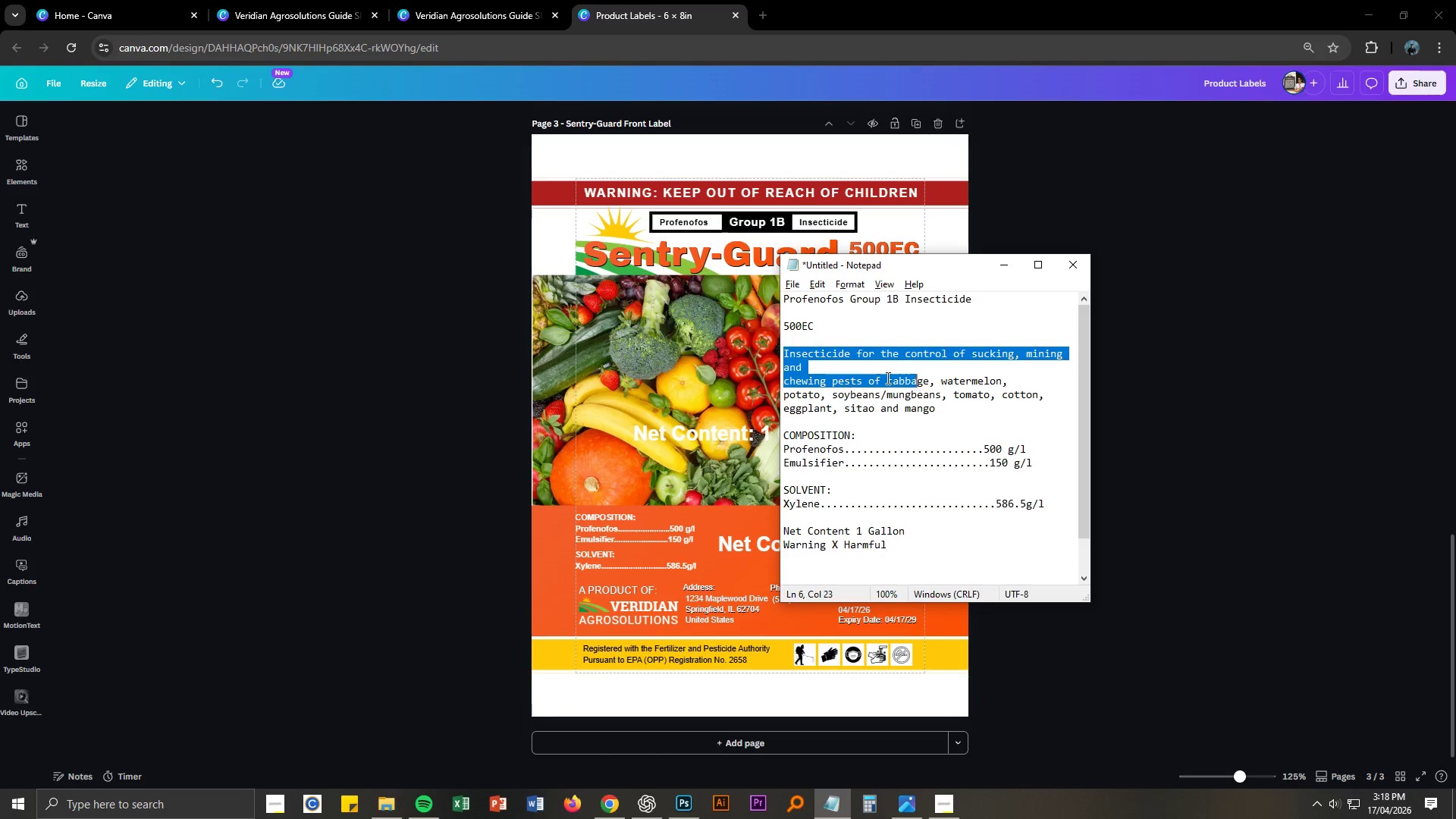 
left_click([886, 377])
 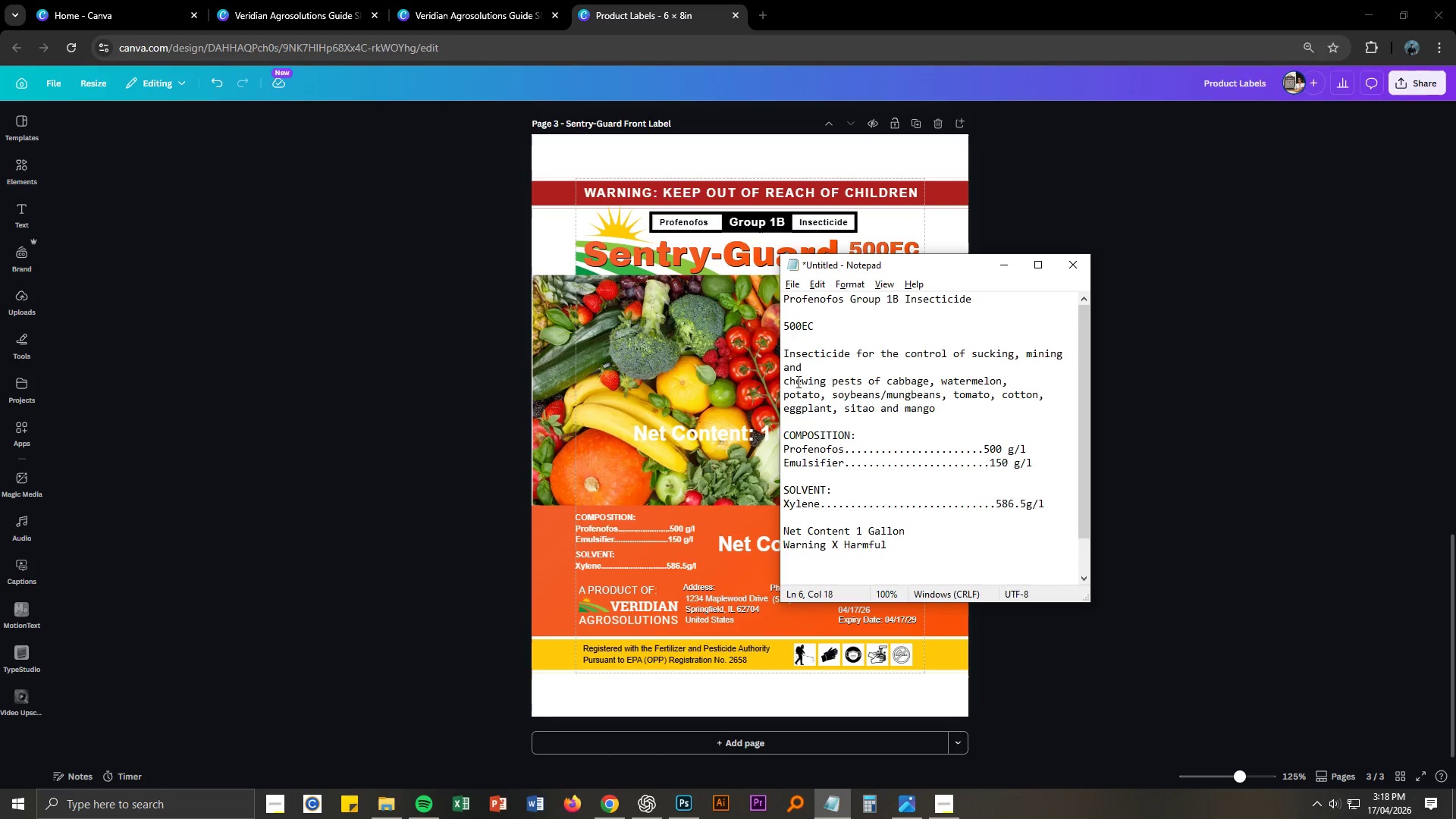 
key(Control+A)
 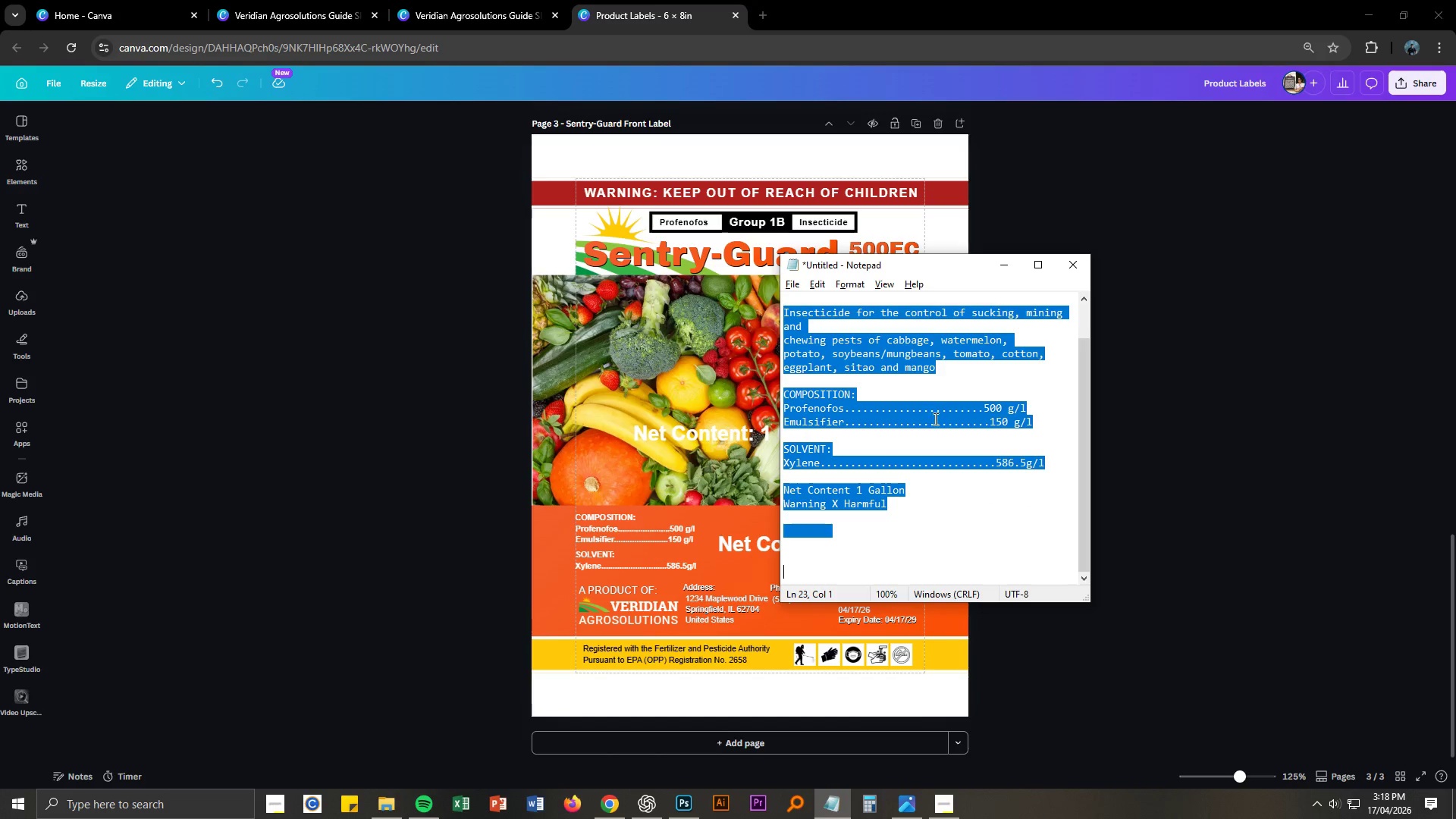 
left_click([927, 416])
 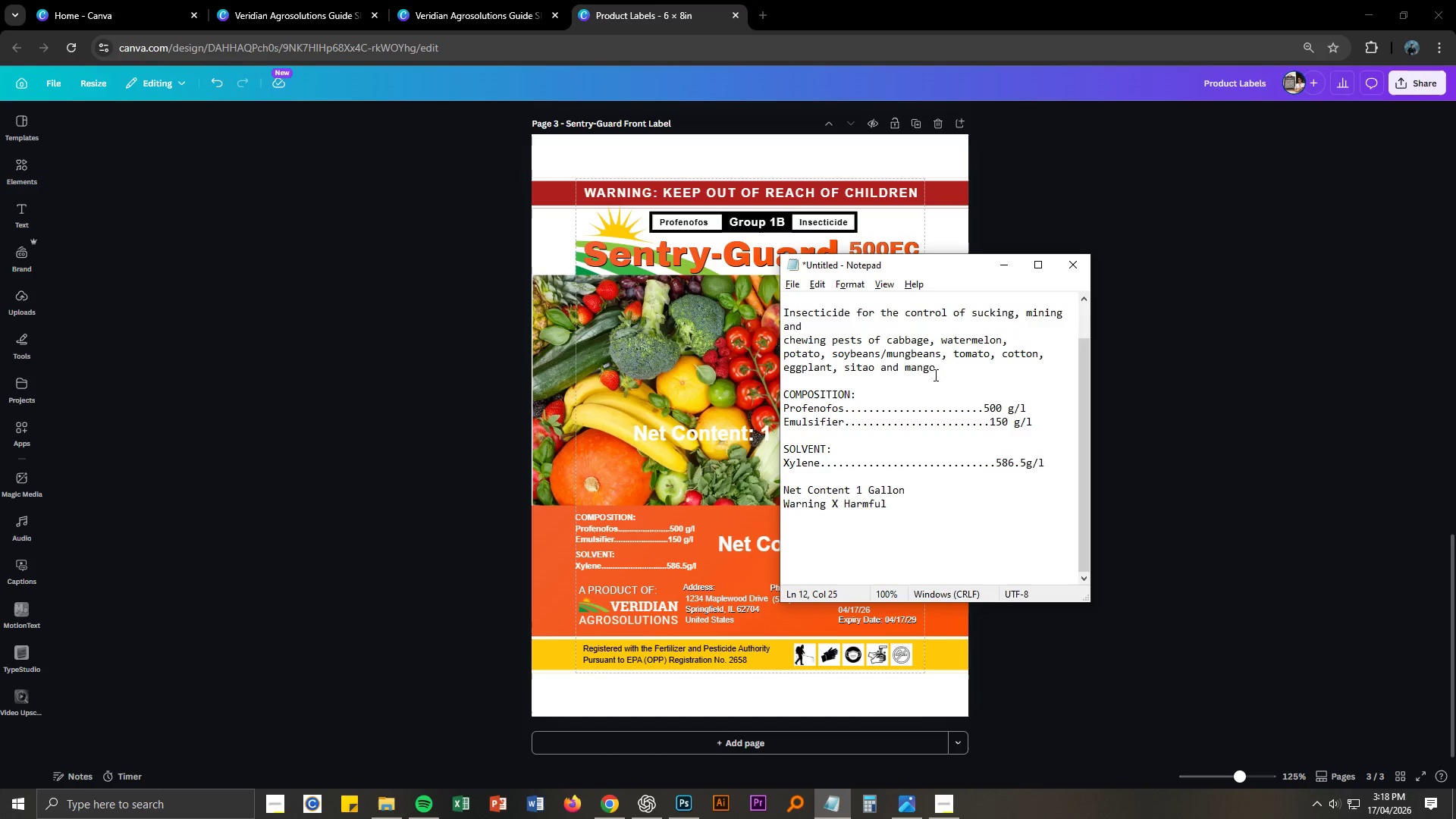 
left_click_drag(start_coordinate=[934, 366], to_coordinate=[783, 309])
 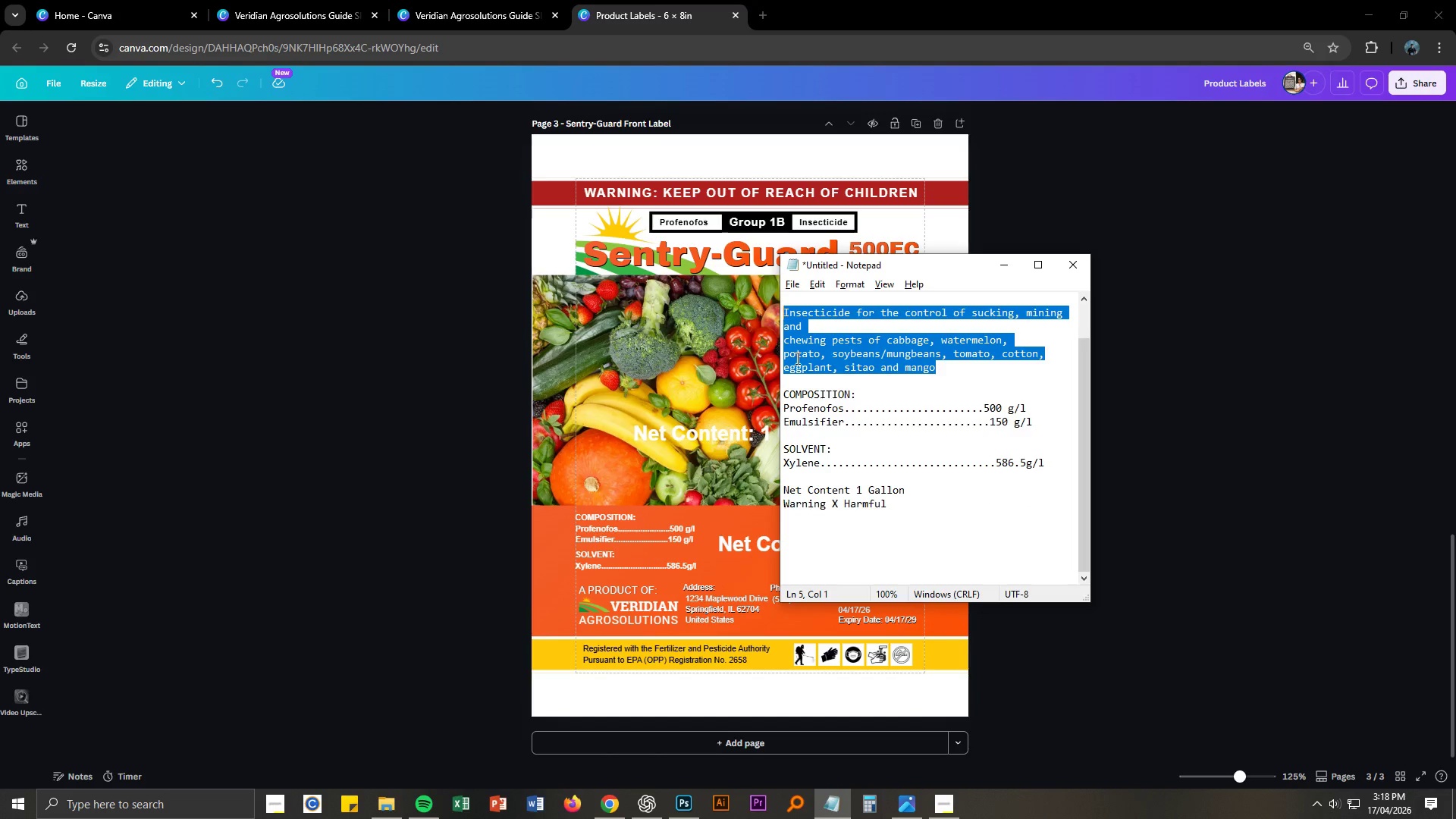 
key(Control+ControlLeft)
 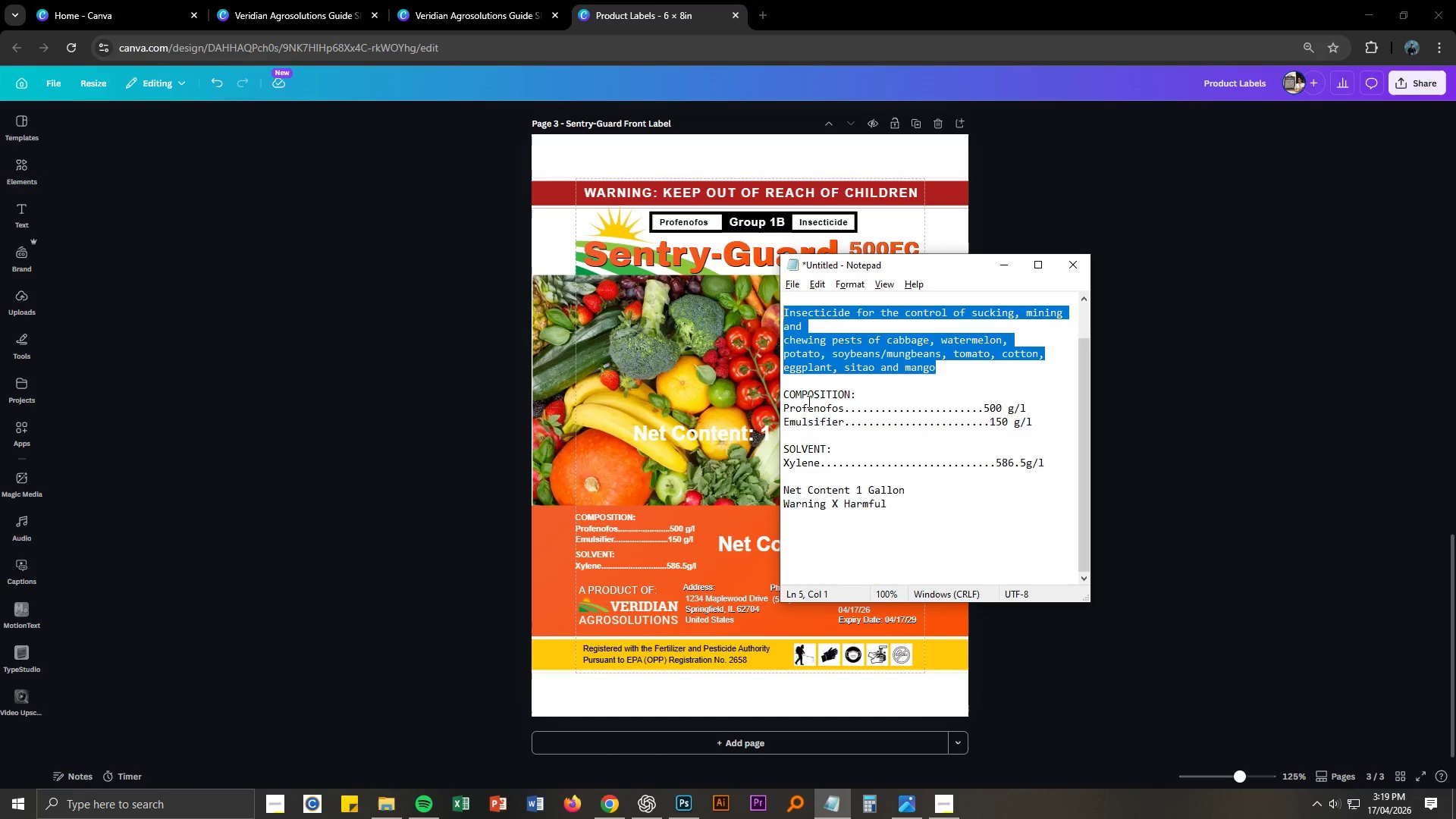 
key(Control+C)
 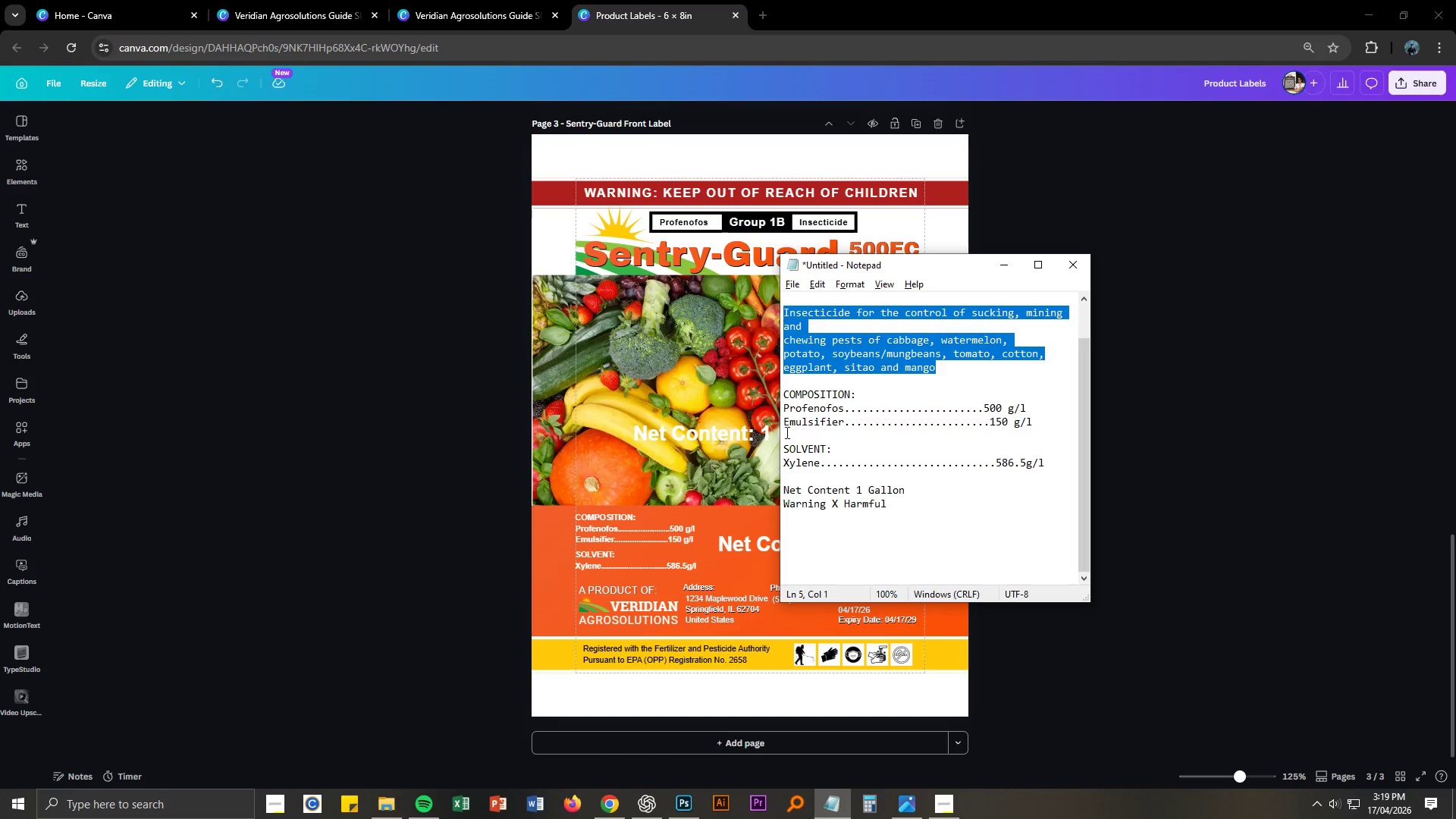 
key(Alt+AltLeft)
 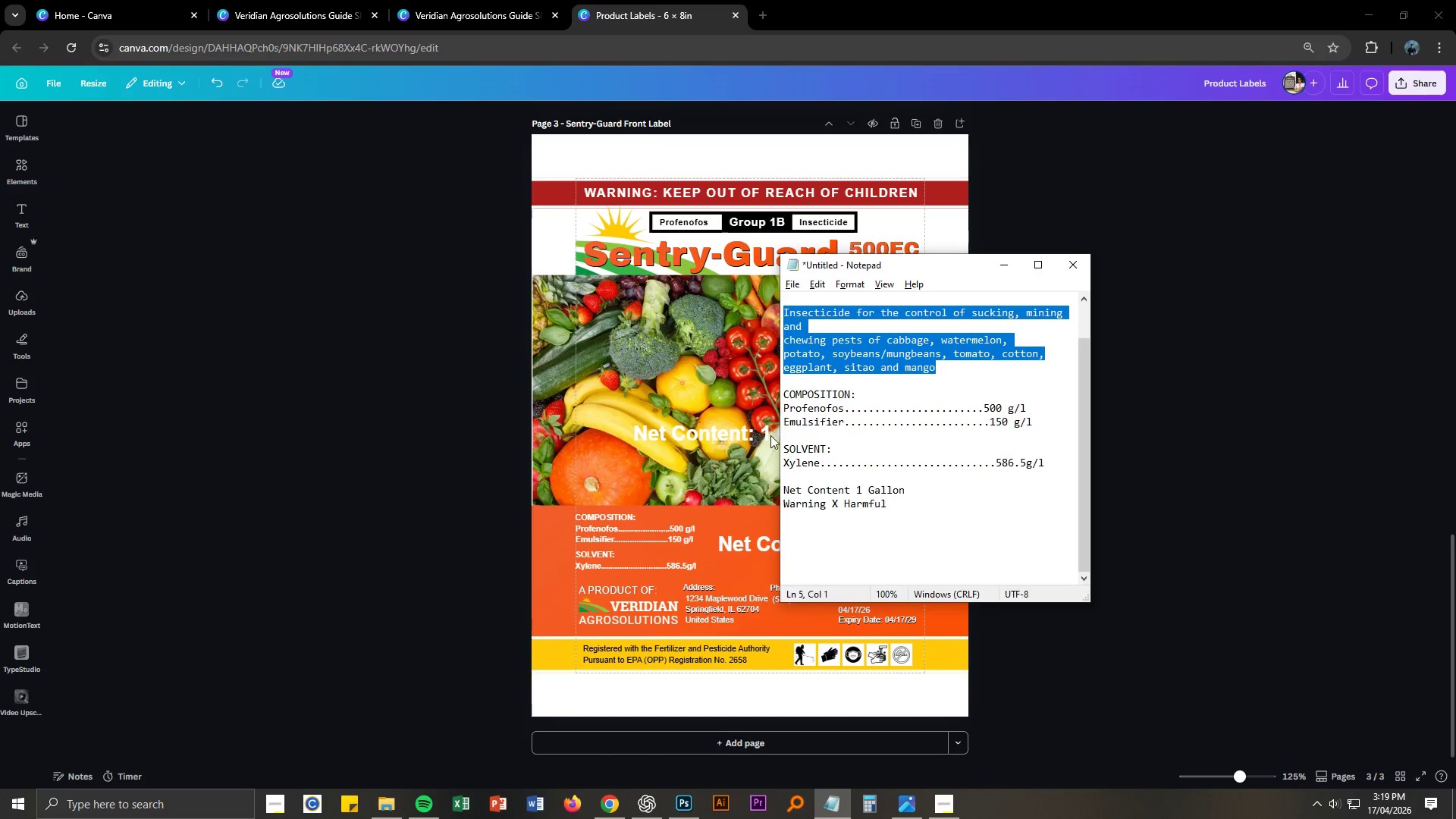 
key(Alt+Tab)
 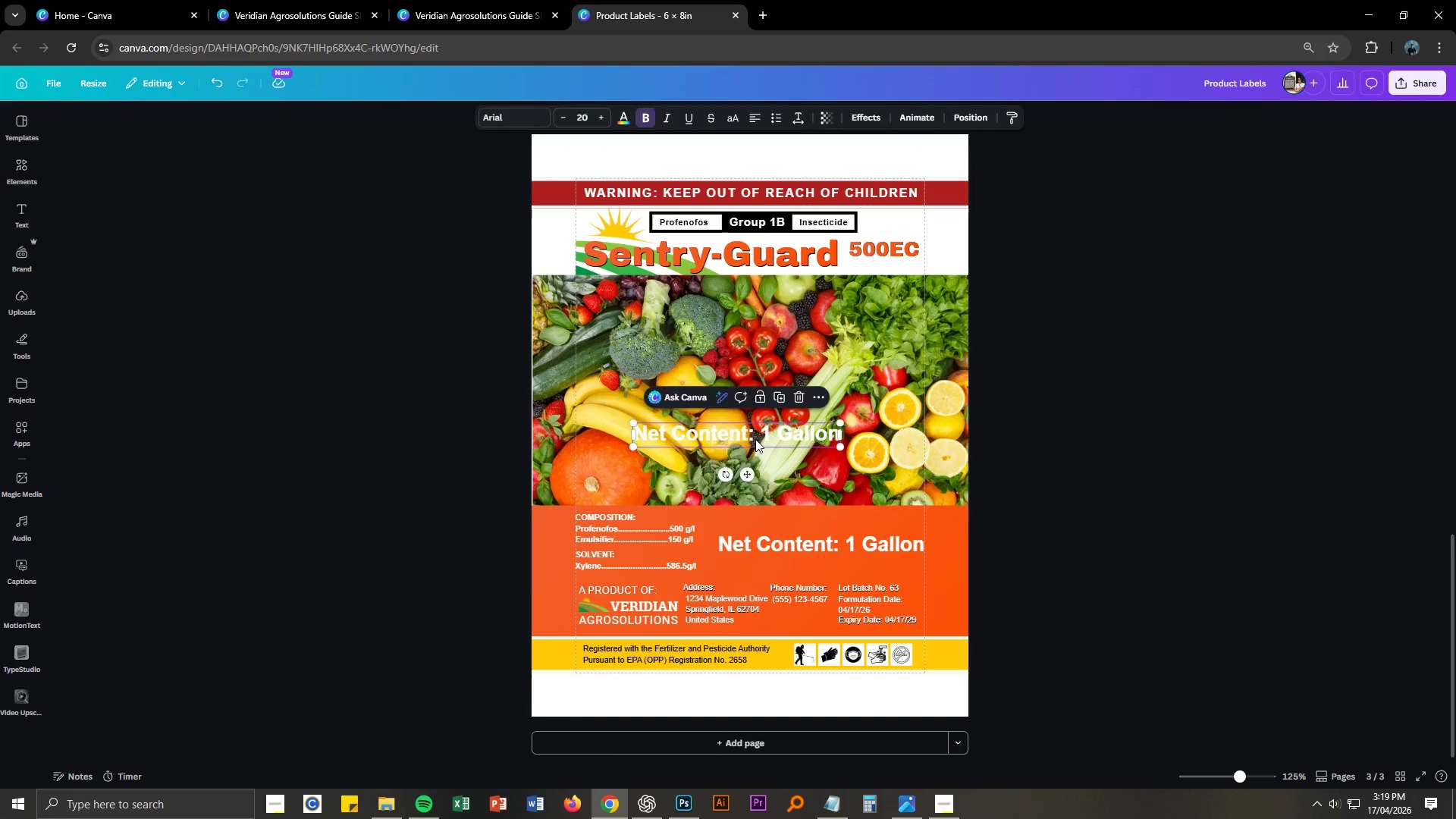 
double_click([755, 439])
 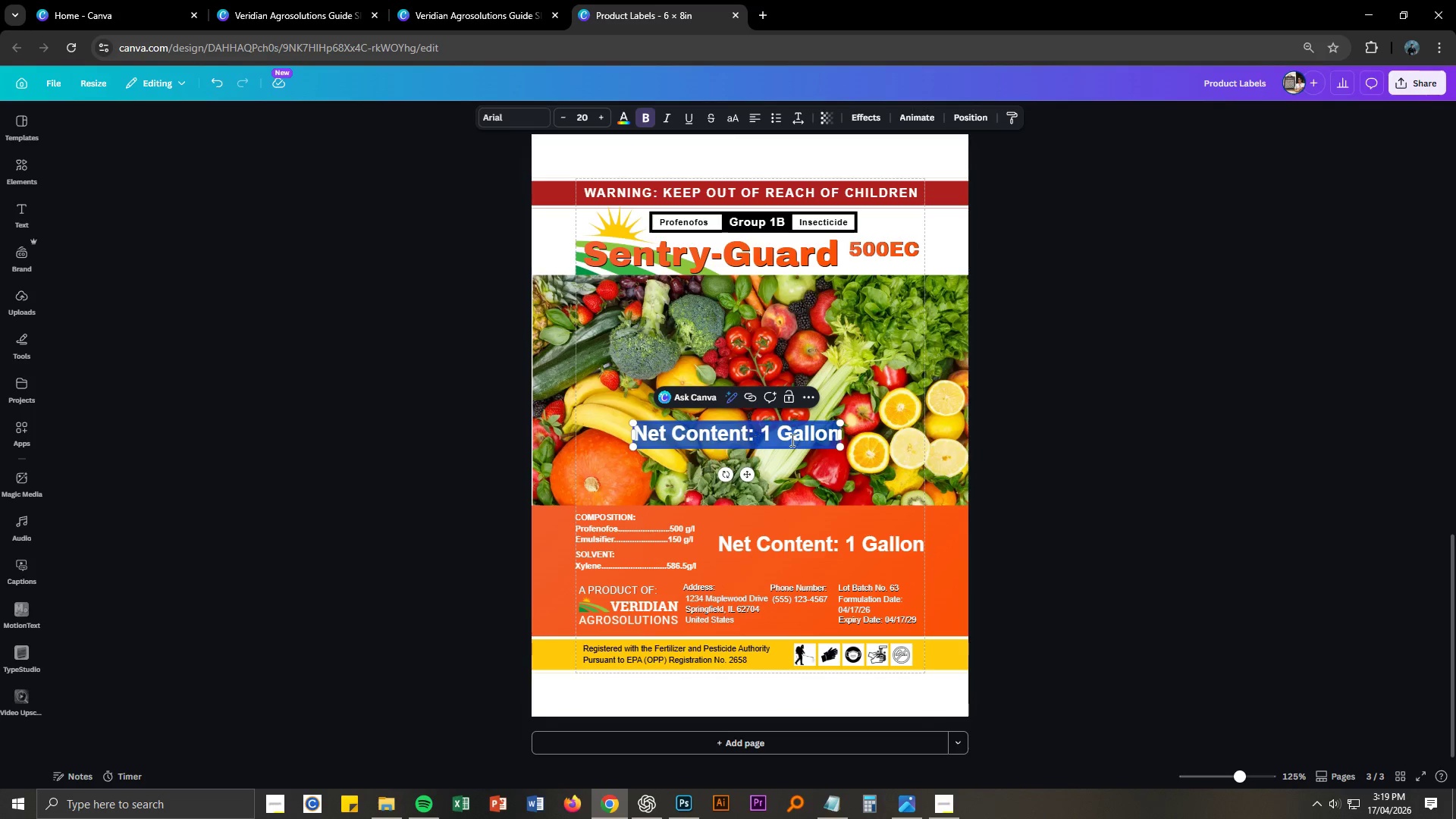 
key(Control+ControlLeft)
 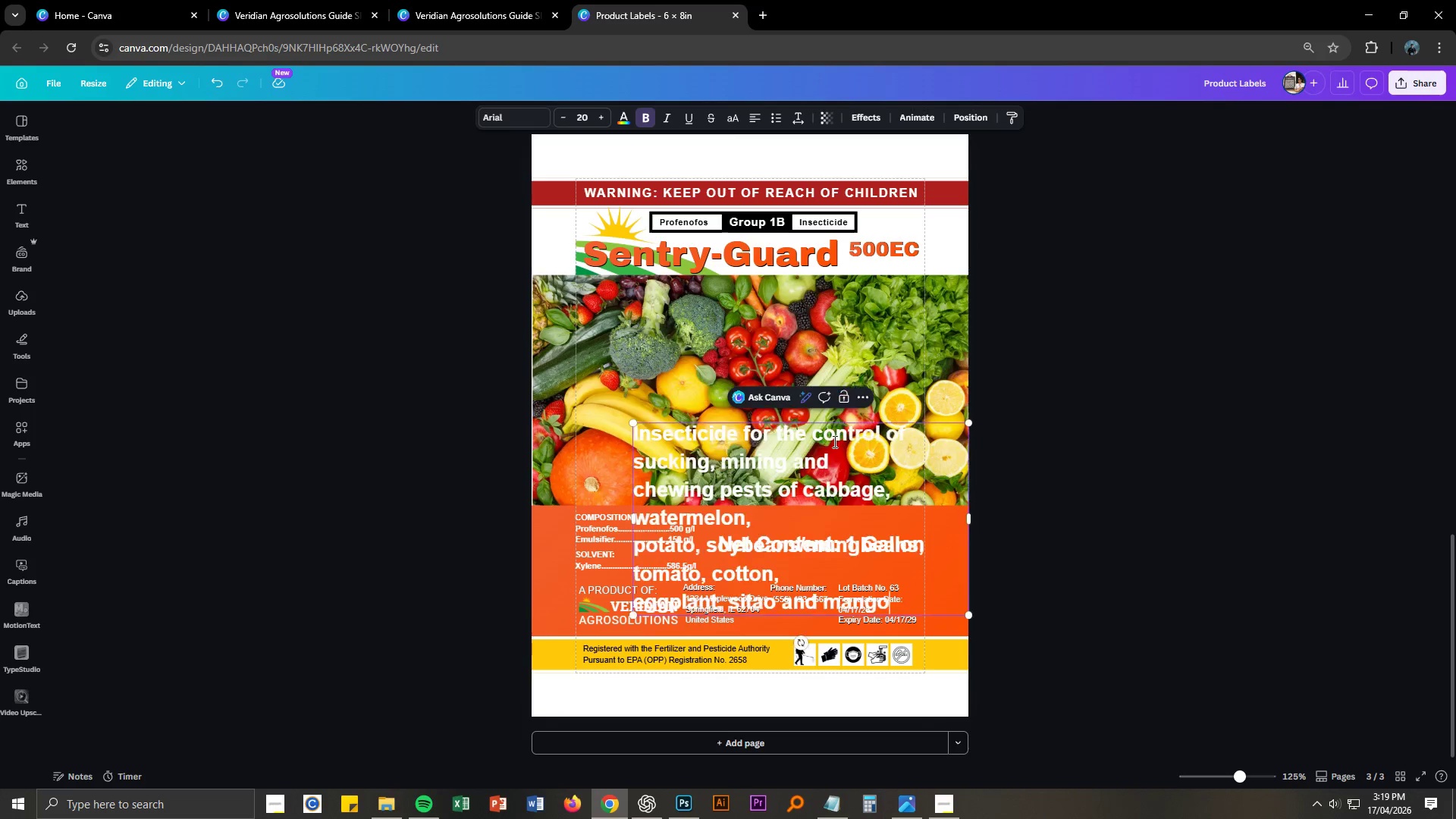 
key(Control+V)
 